 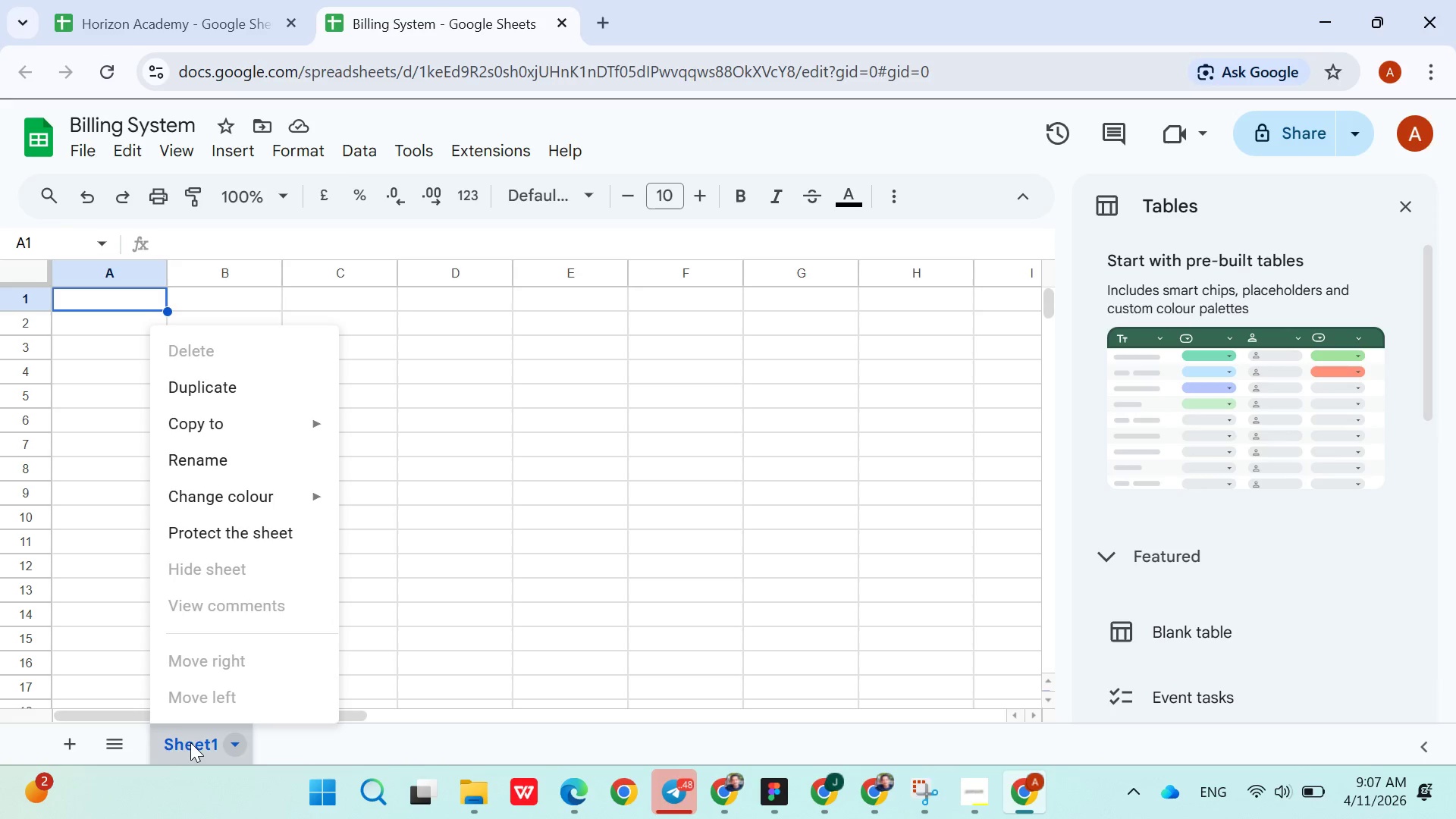 
left_click([212, 473])
 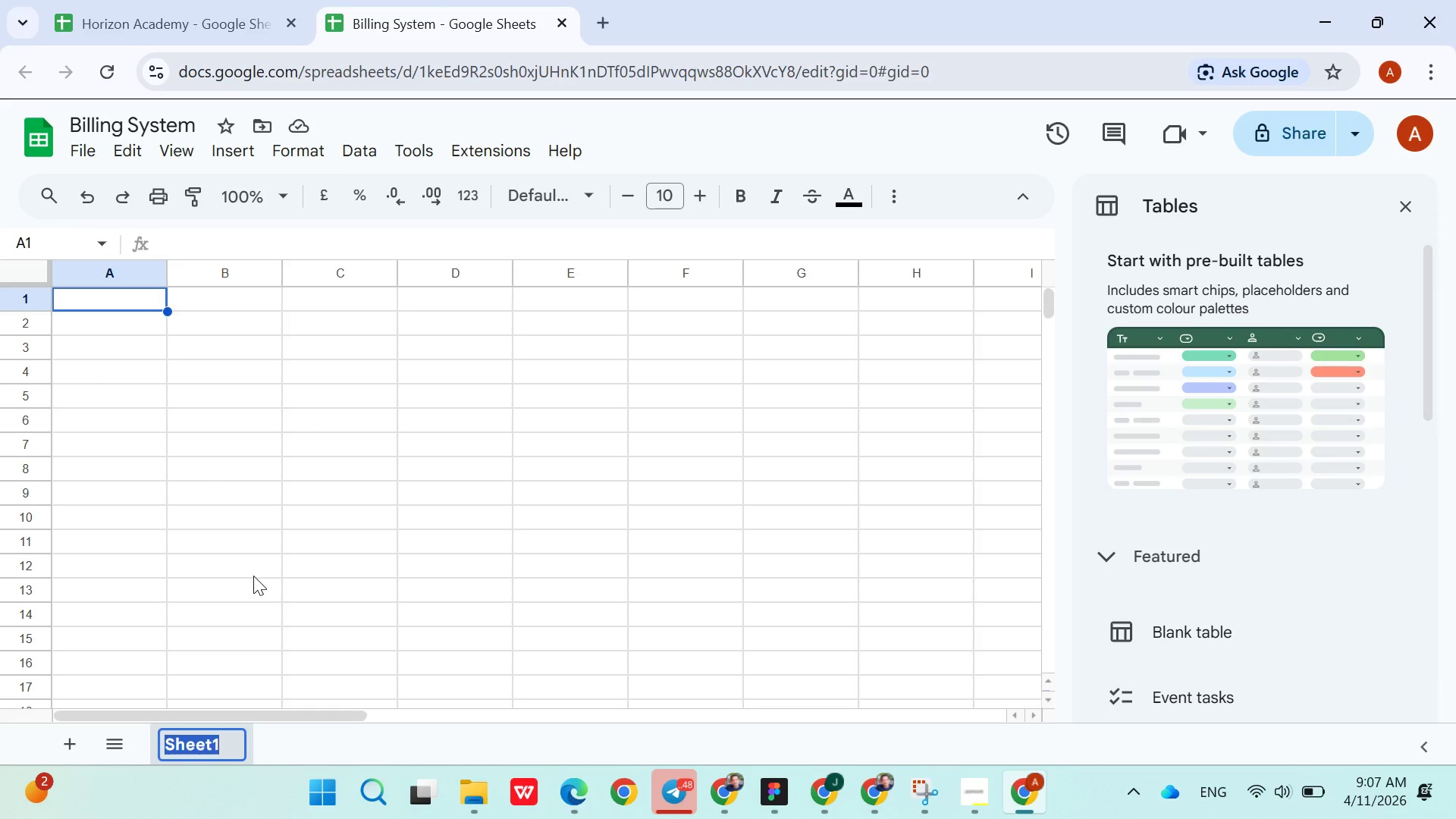 
key(Meta+V)
 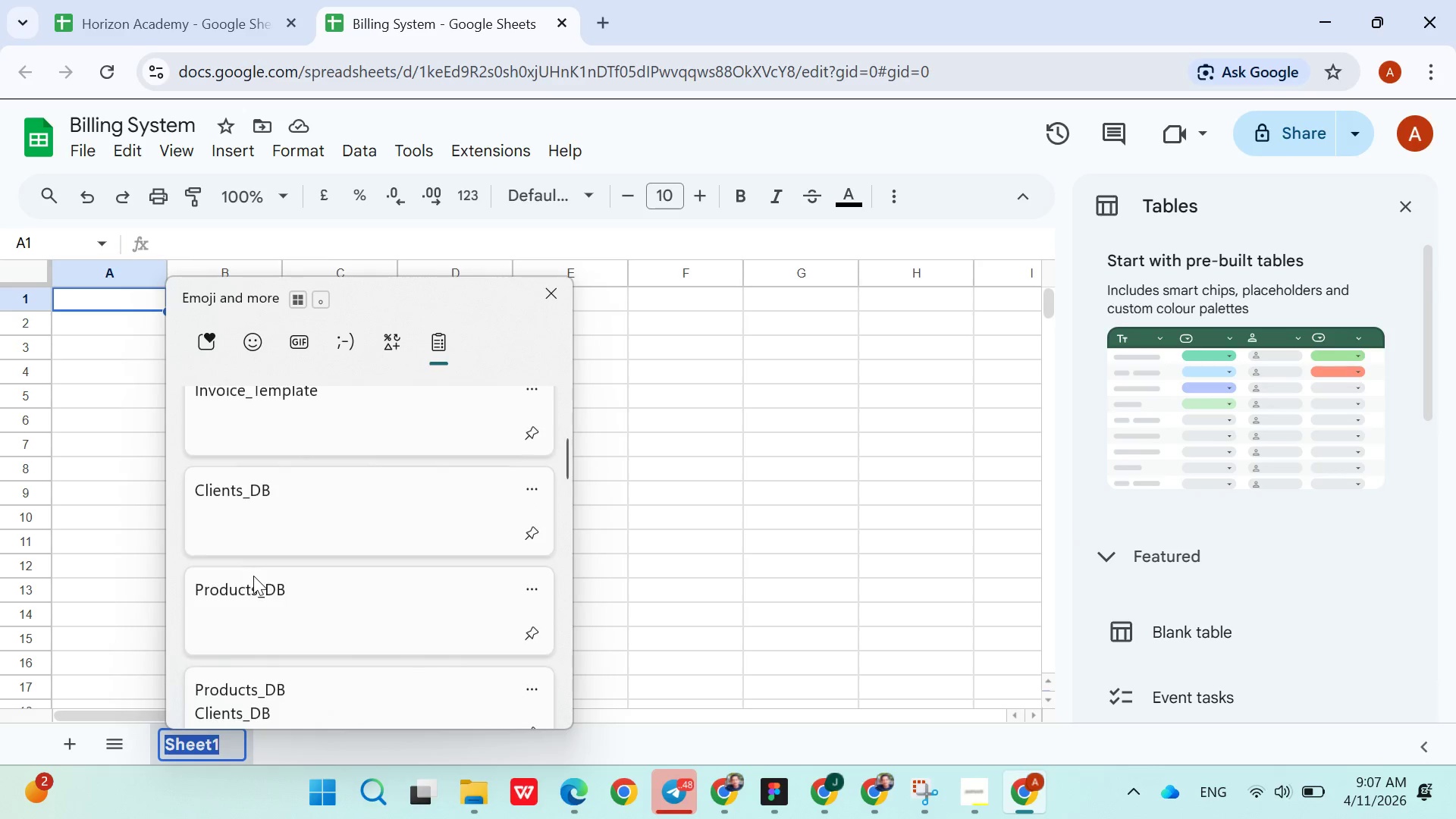 
left_click([274, 595])
 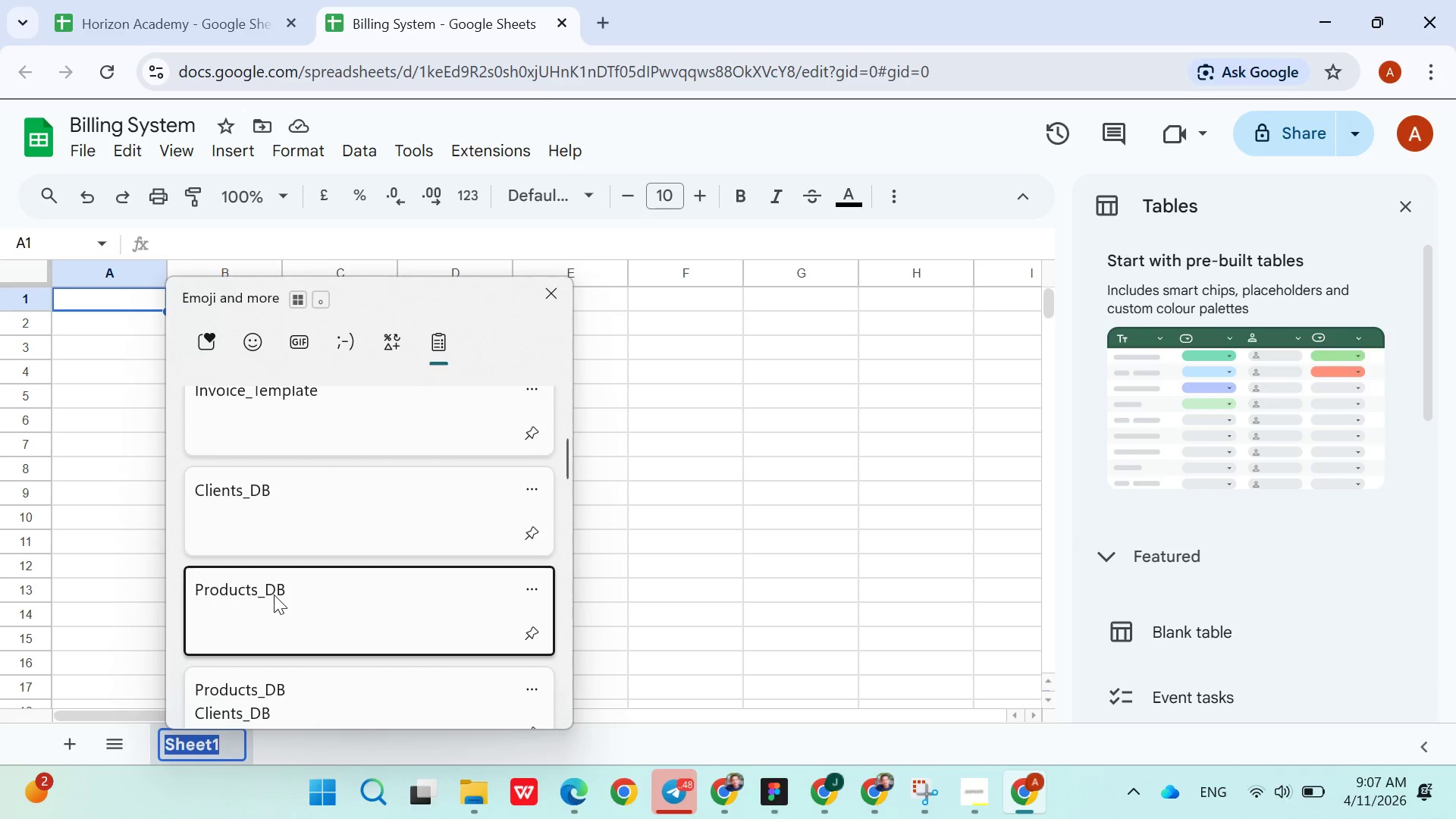 
key(Control+ControlLeft)
 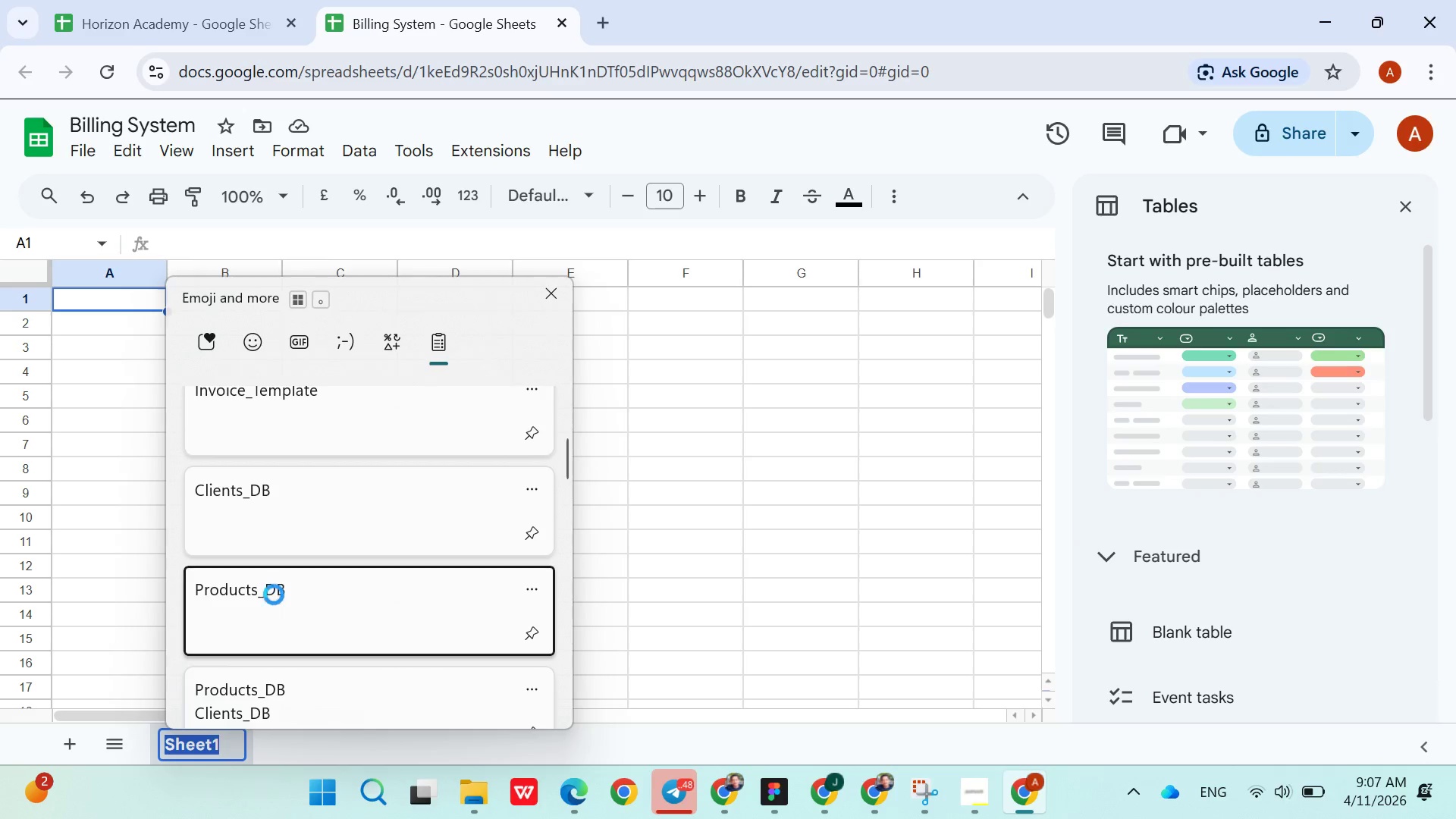 
hold_key(key=V, duration=7.94)
 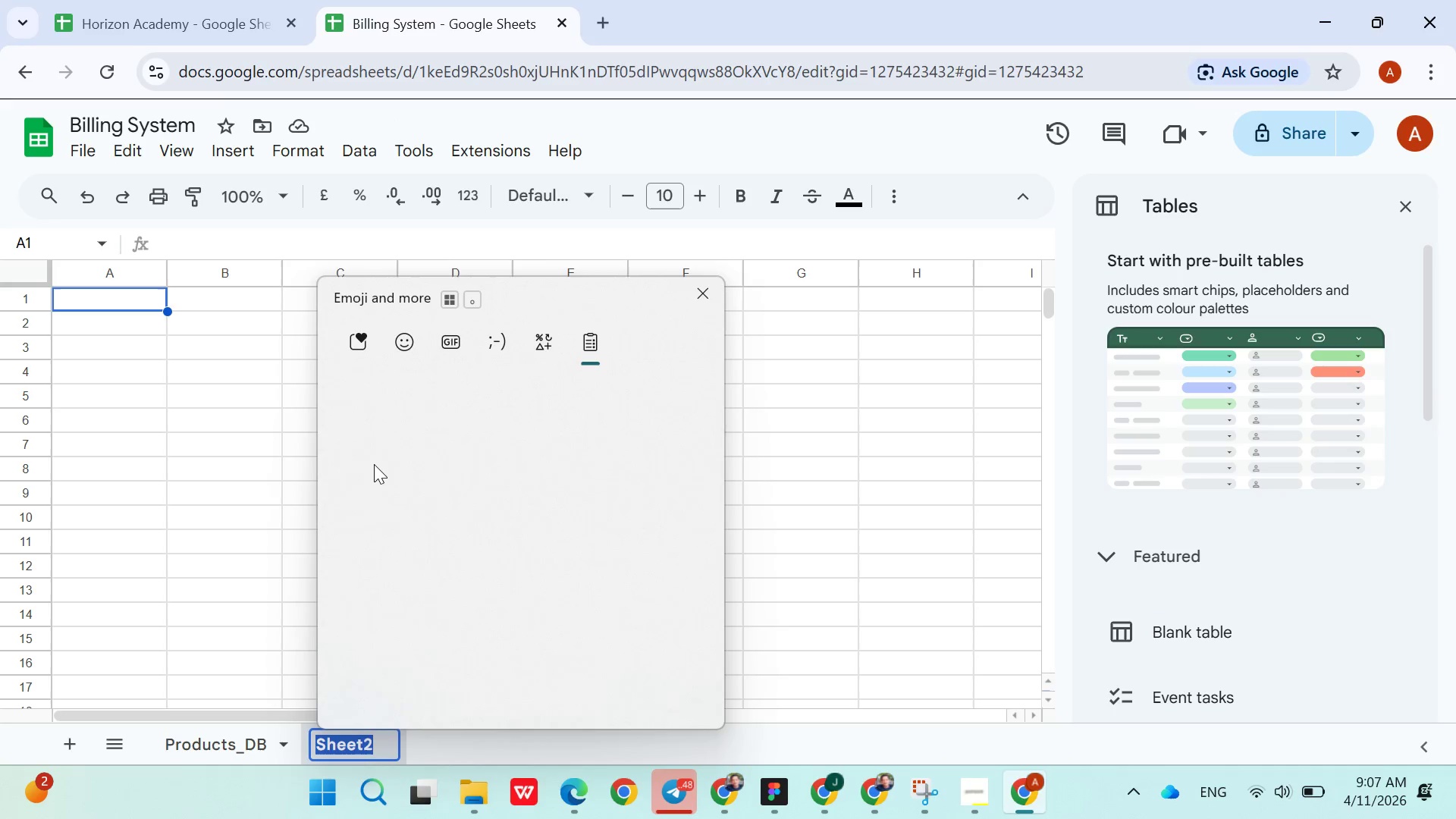 
key(Enter)
 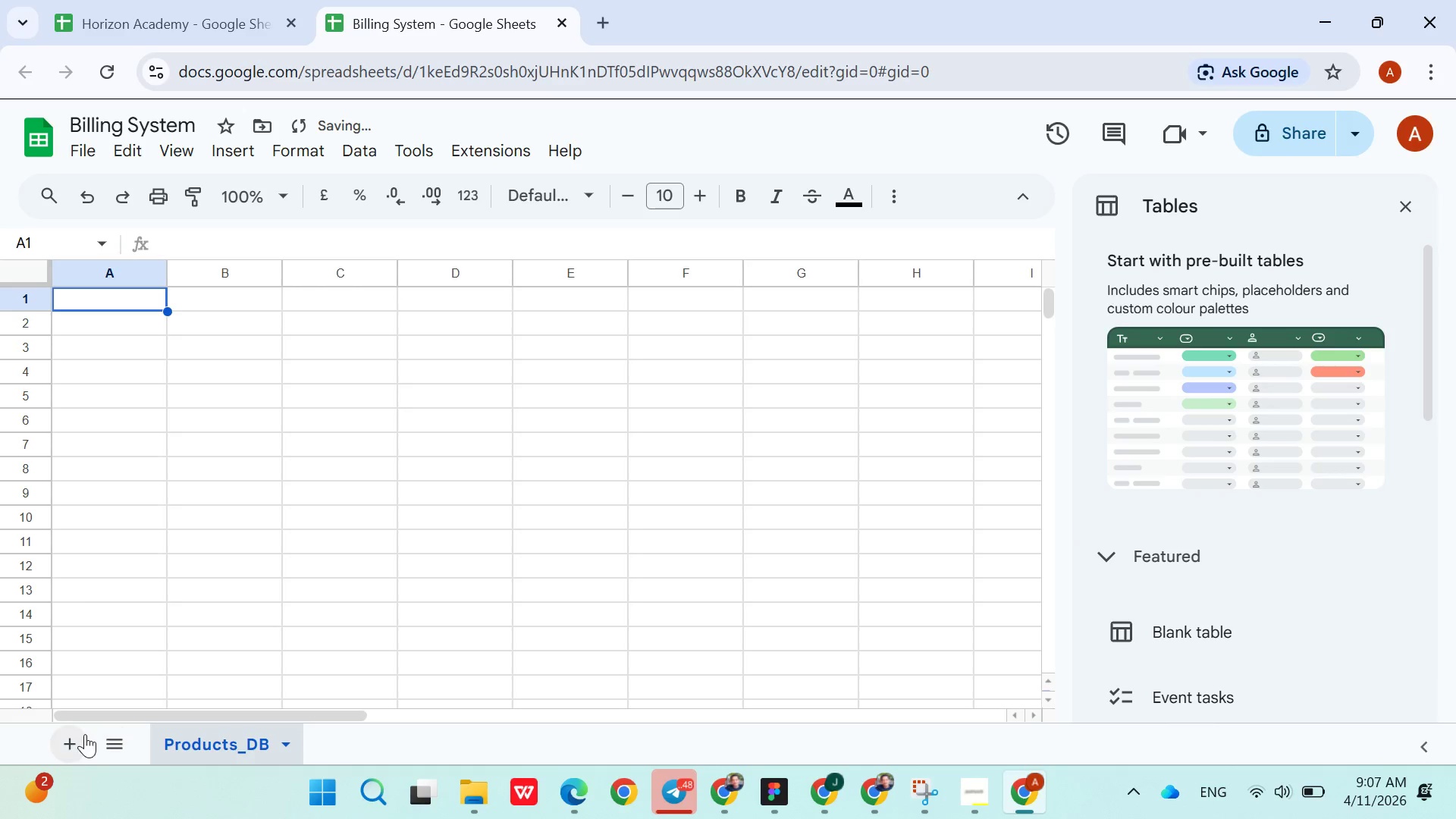 
left_click([78, 736])
 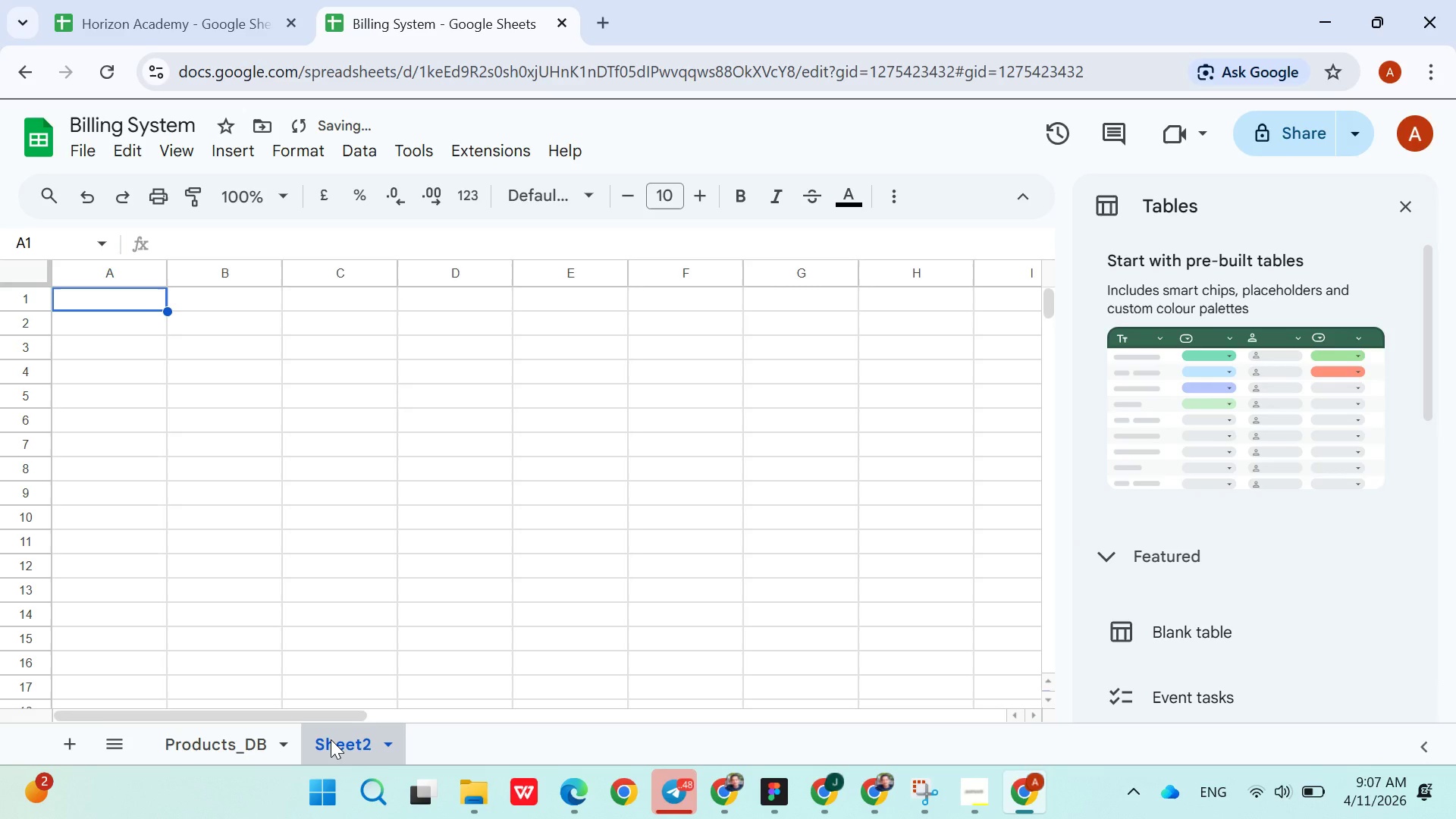 
right_click([331, 739])
 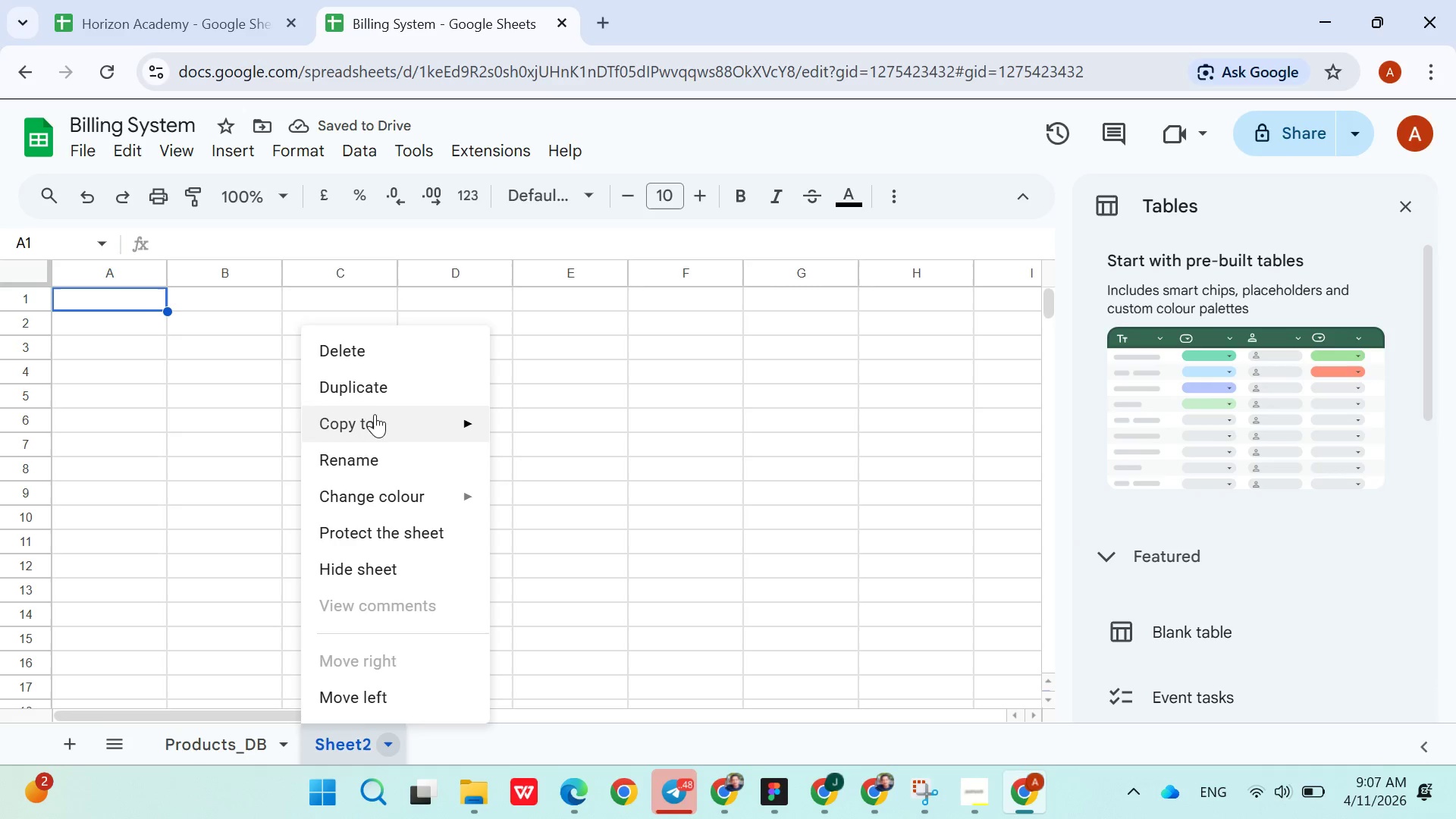 
left_click([374, 464])
 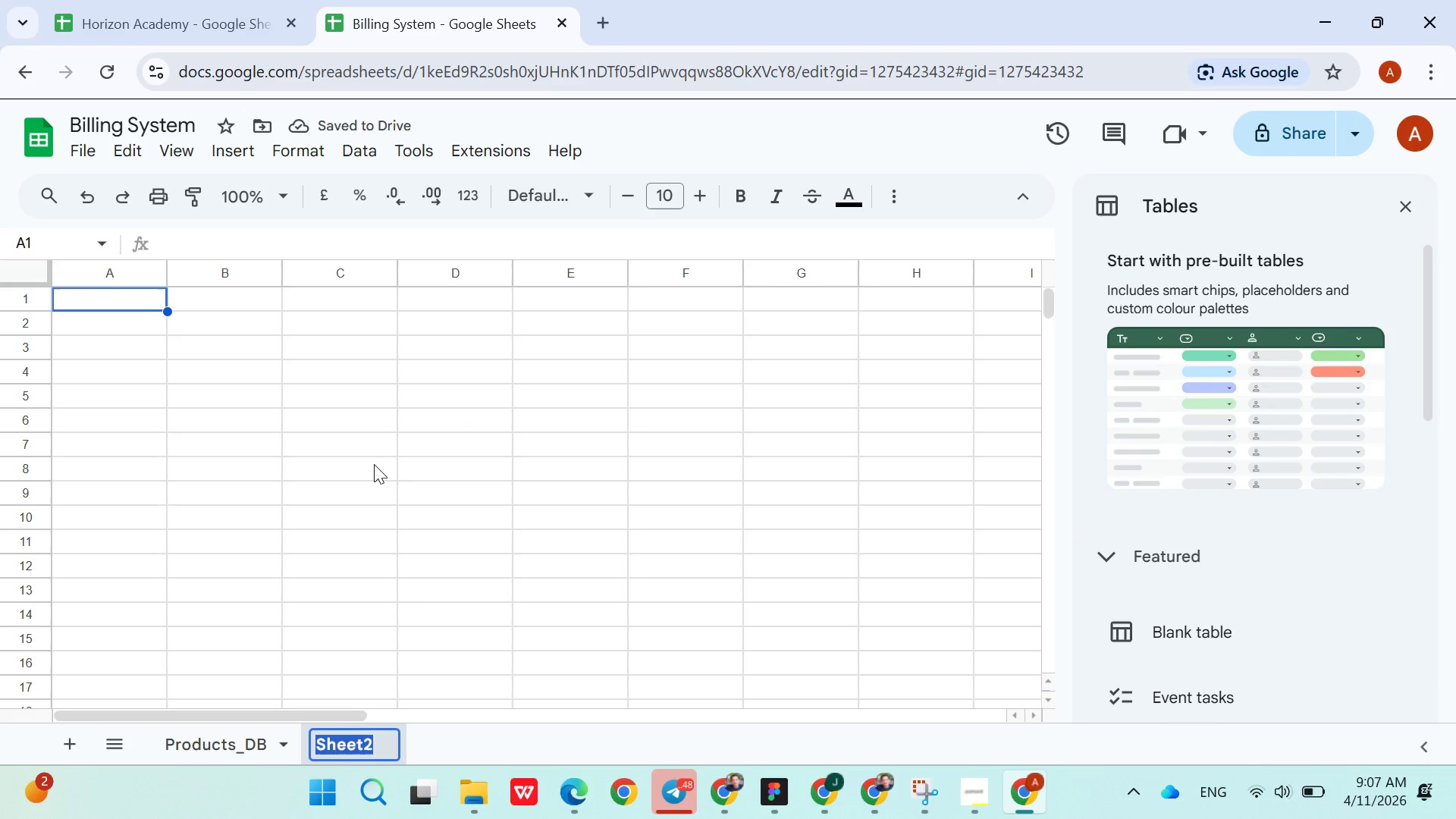 
hold_key(key=MetaLeft, duration=0.38)
 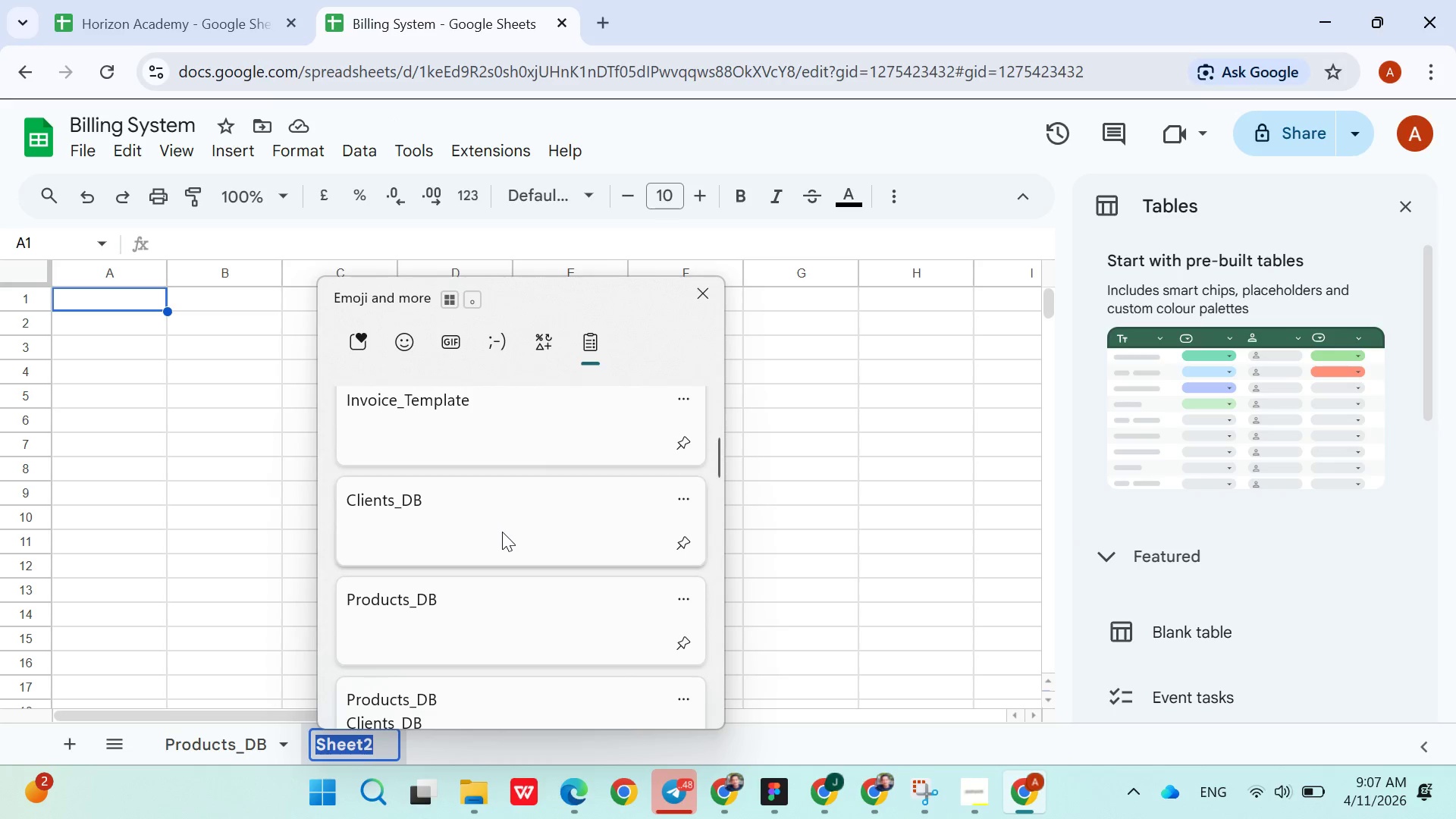 
wait(5.55)
 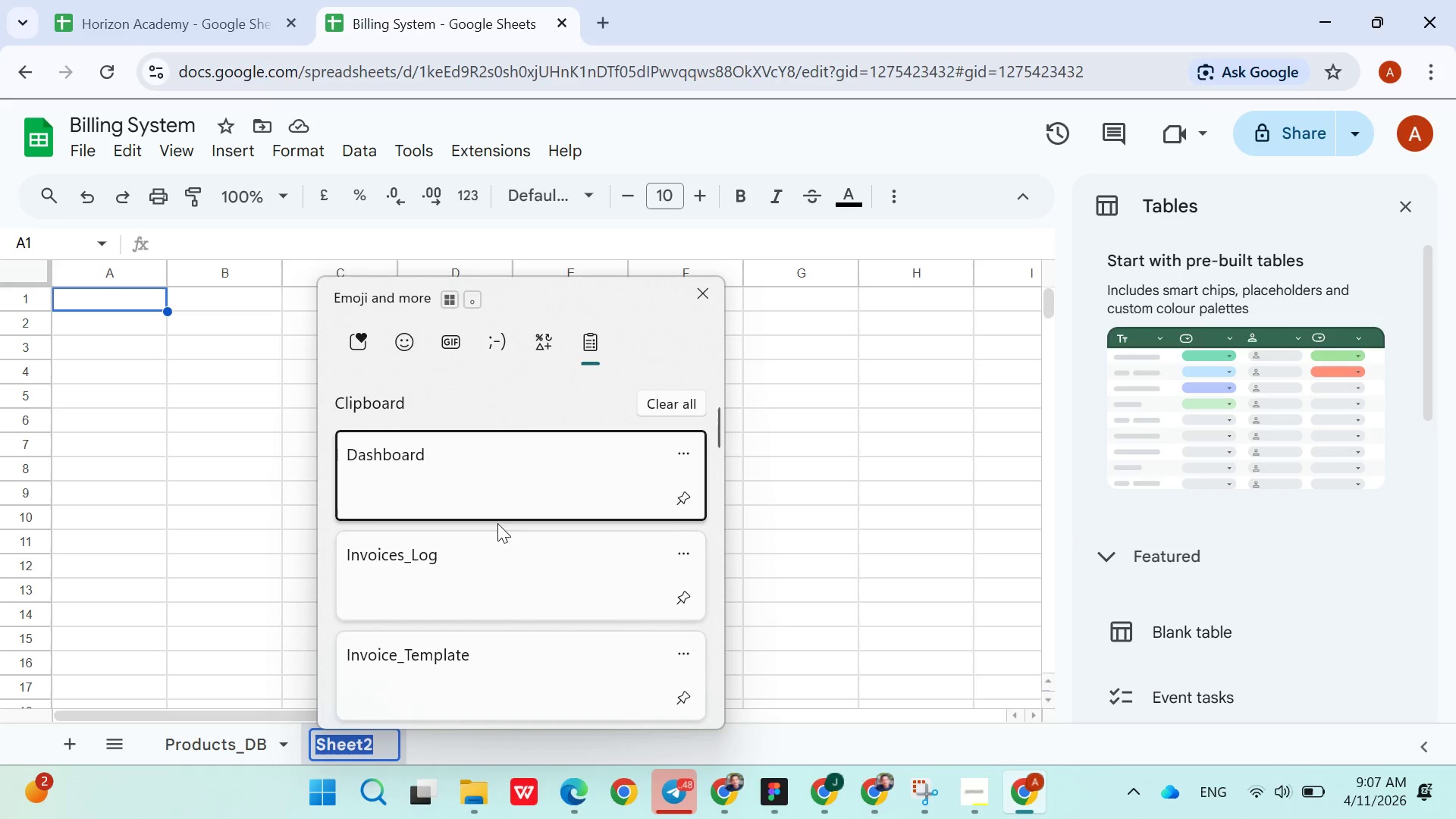 
left_click([463, 521])
 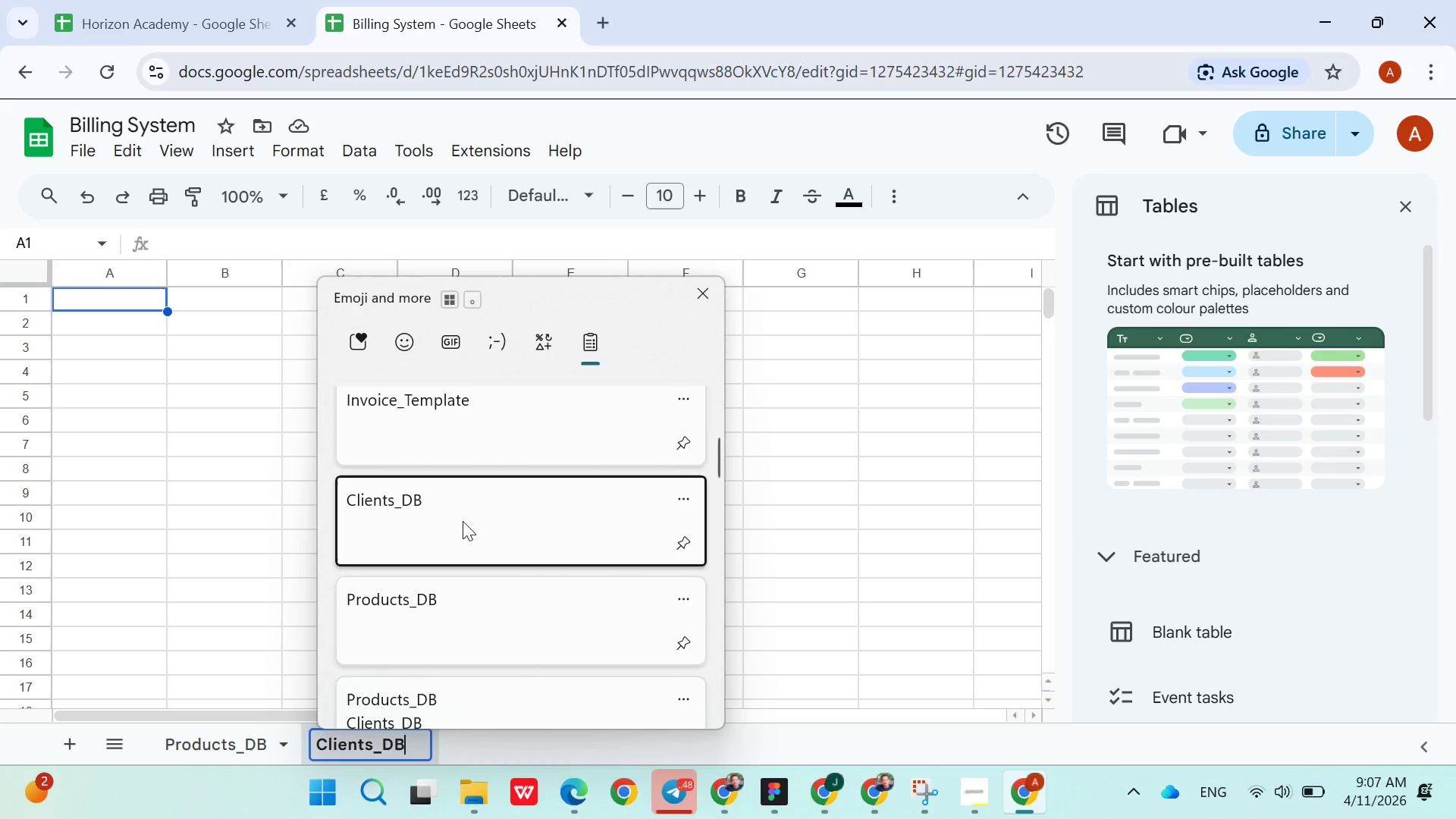 
key(Control+ControlLeft)
 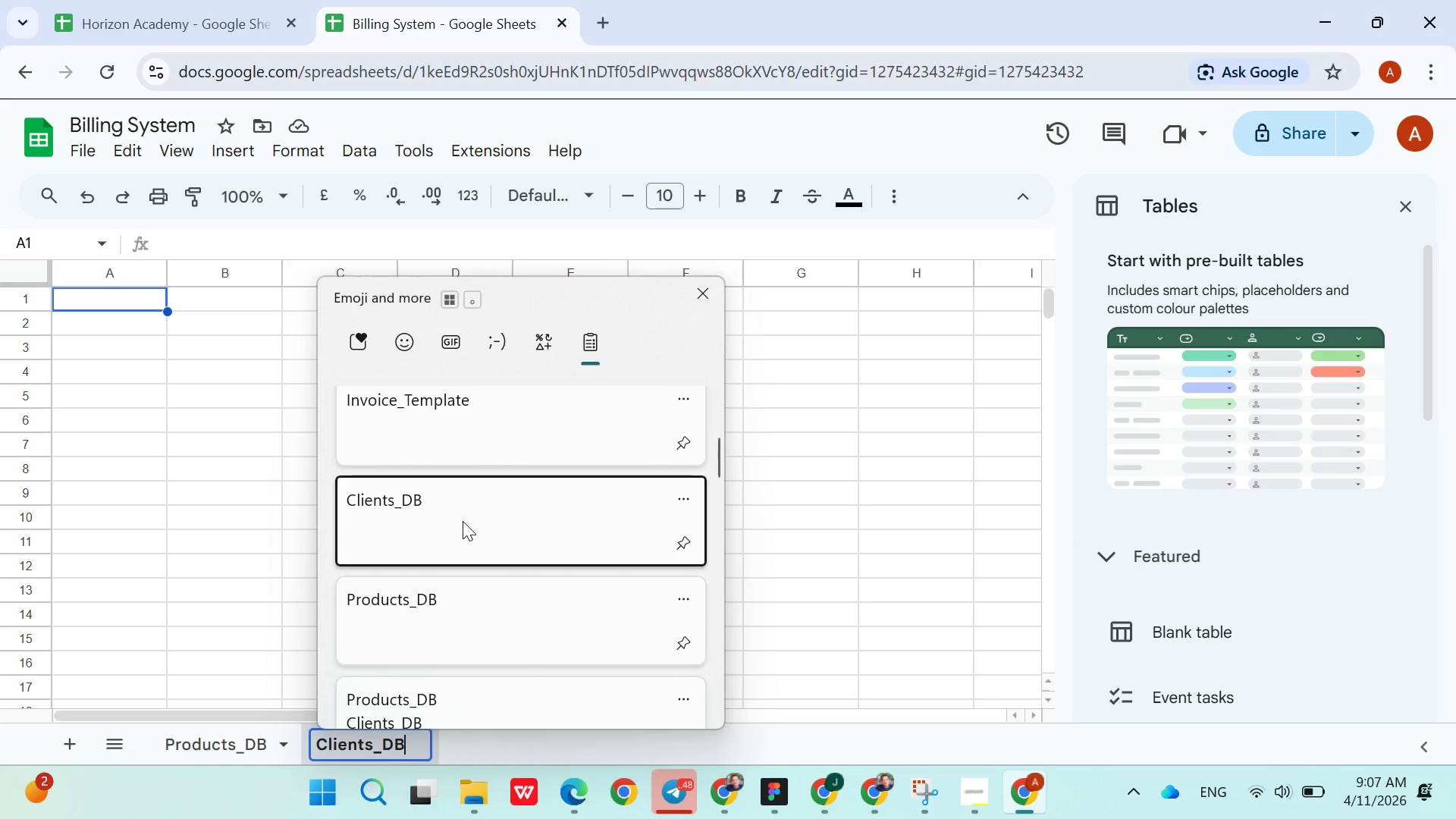 
key(Control+V)
 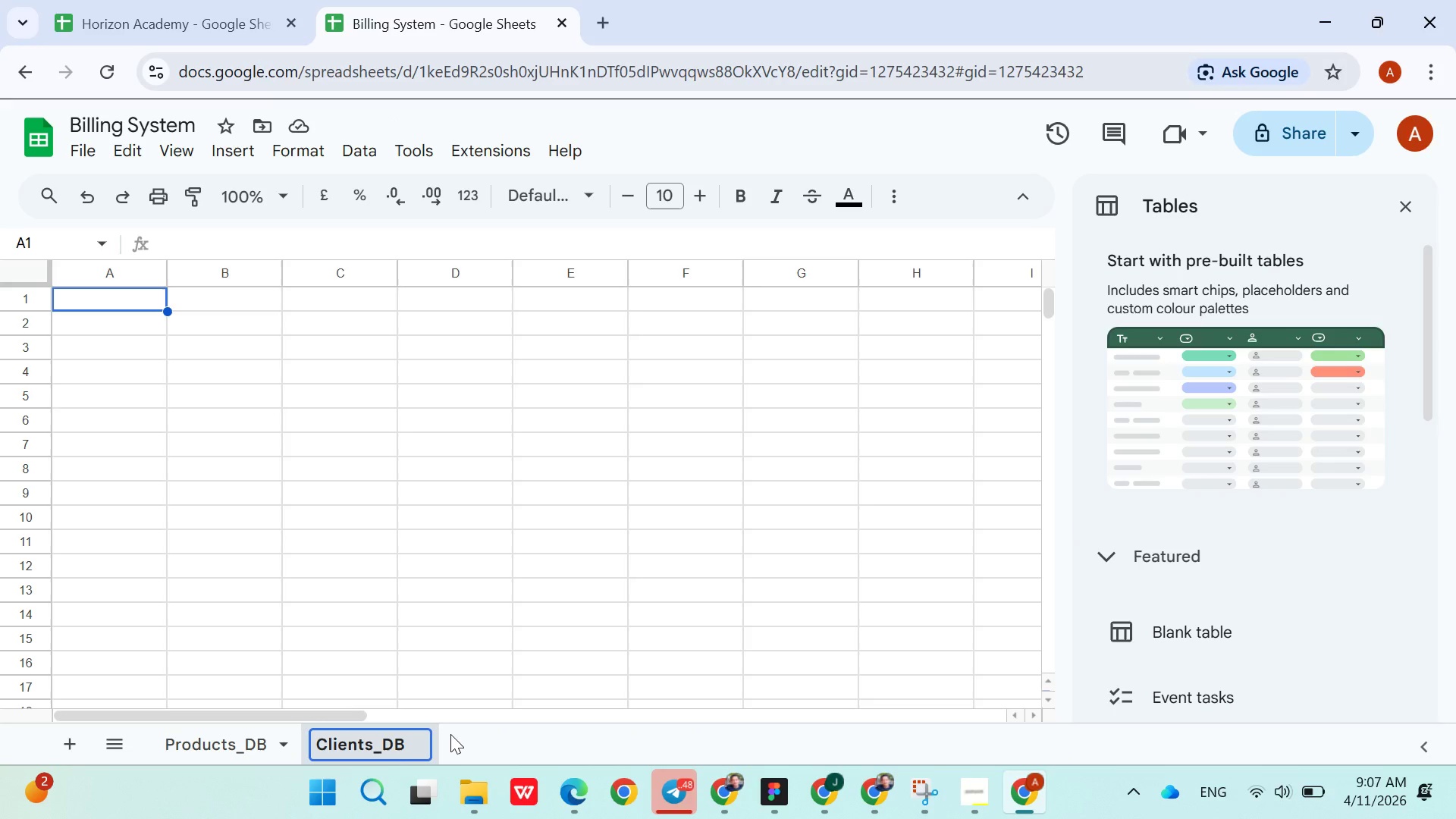 
left_click([450, 734])
 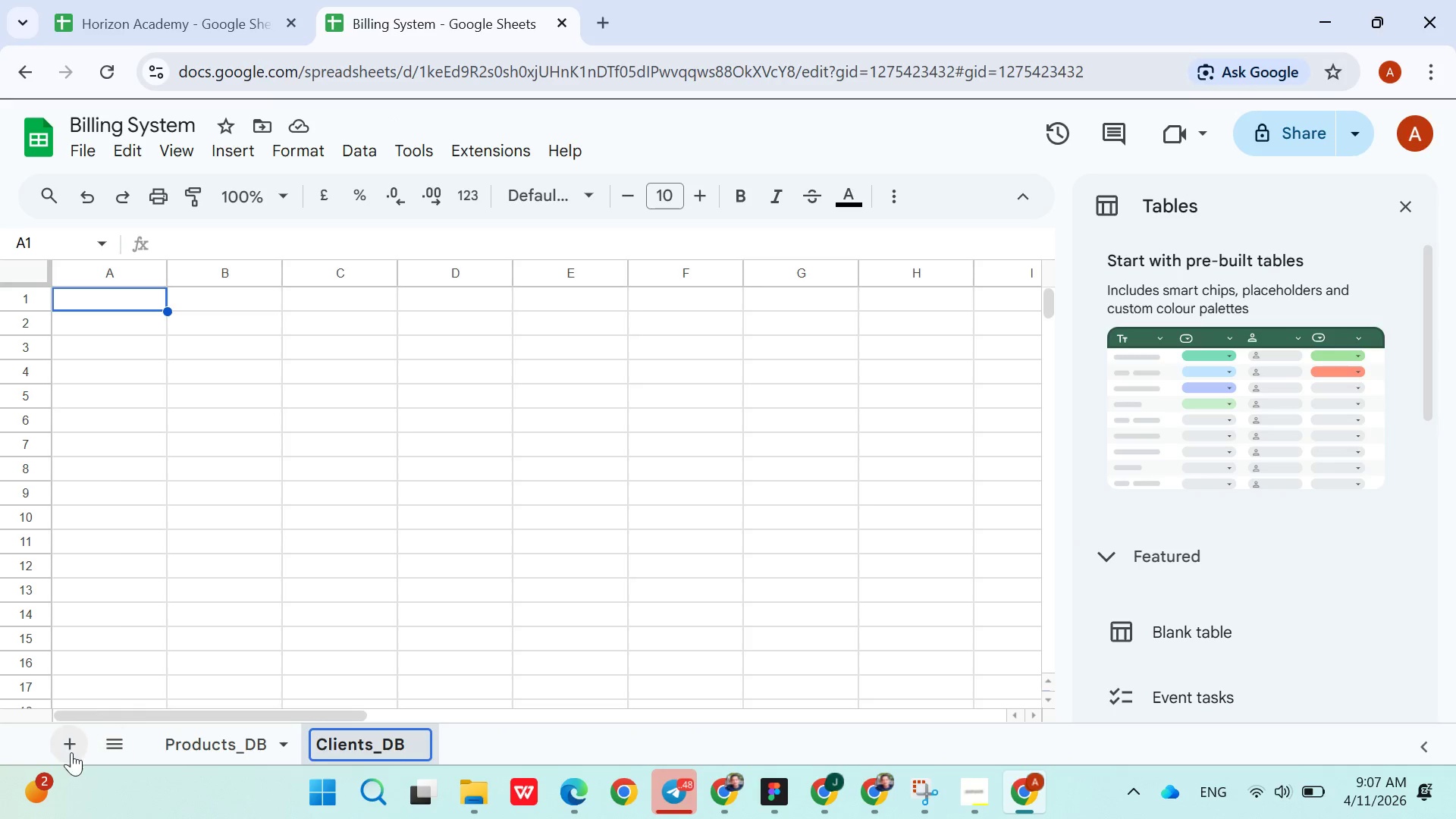 
left_click([67, 748])
 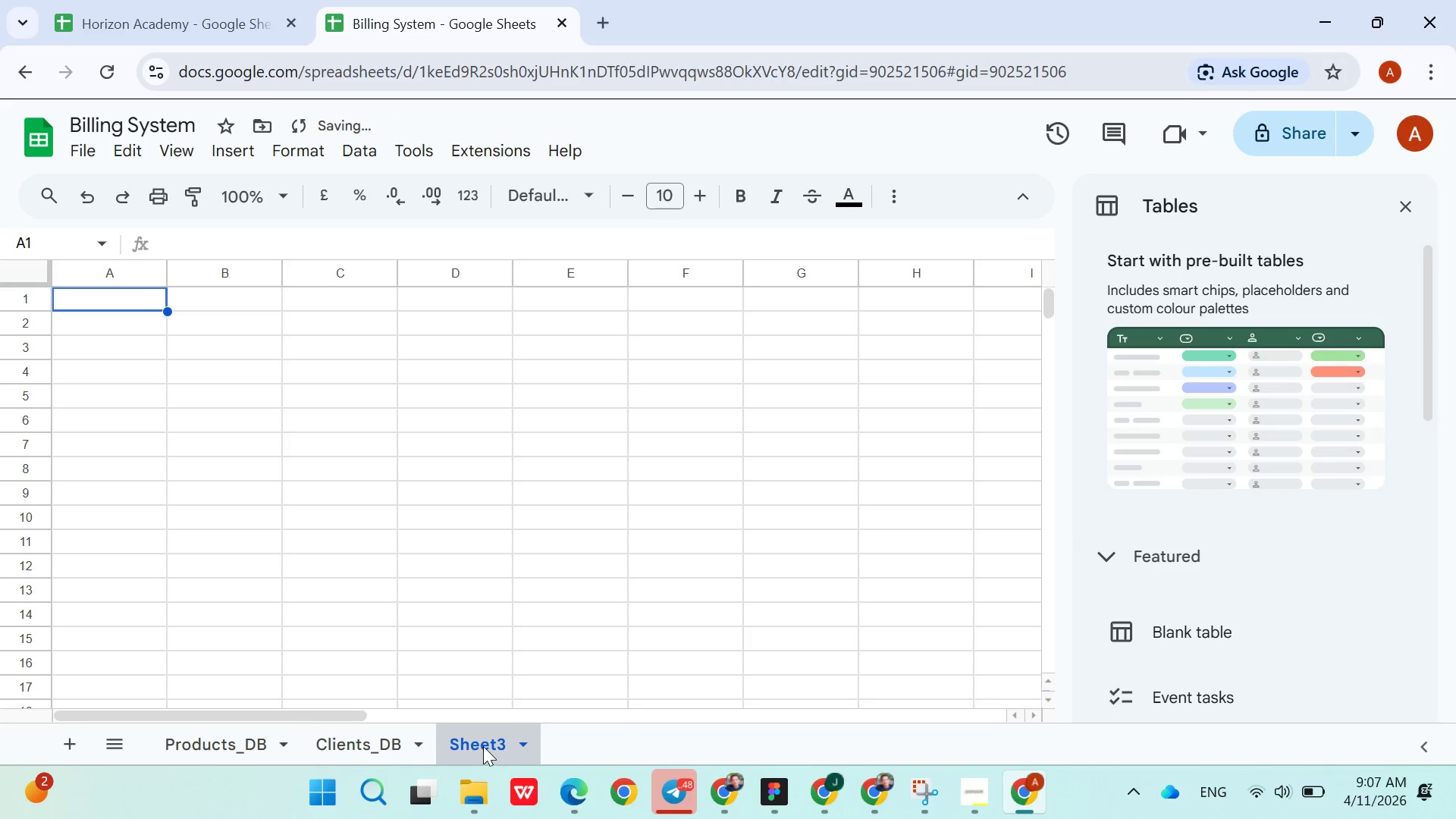 
left_click([483, 746])
 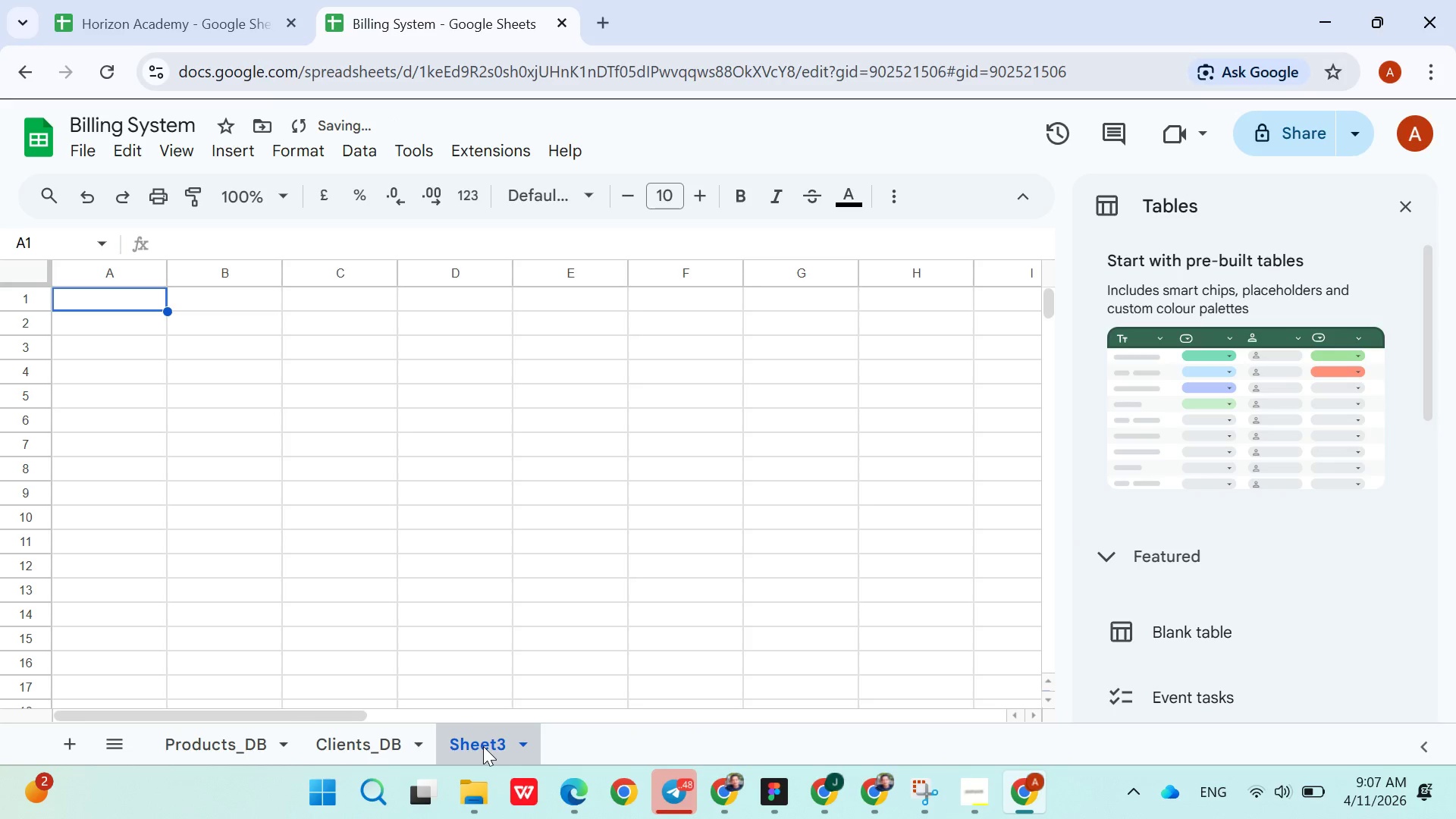 
right_click([483, 746])
 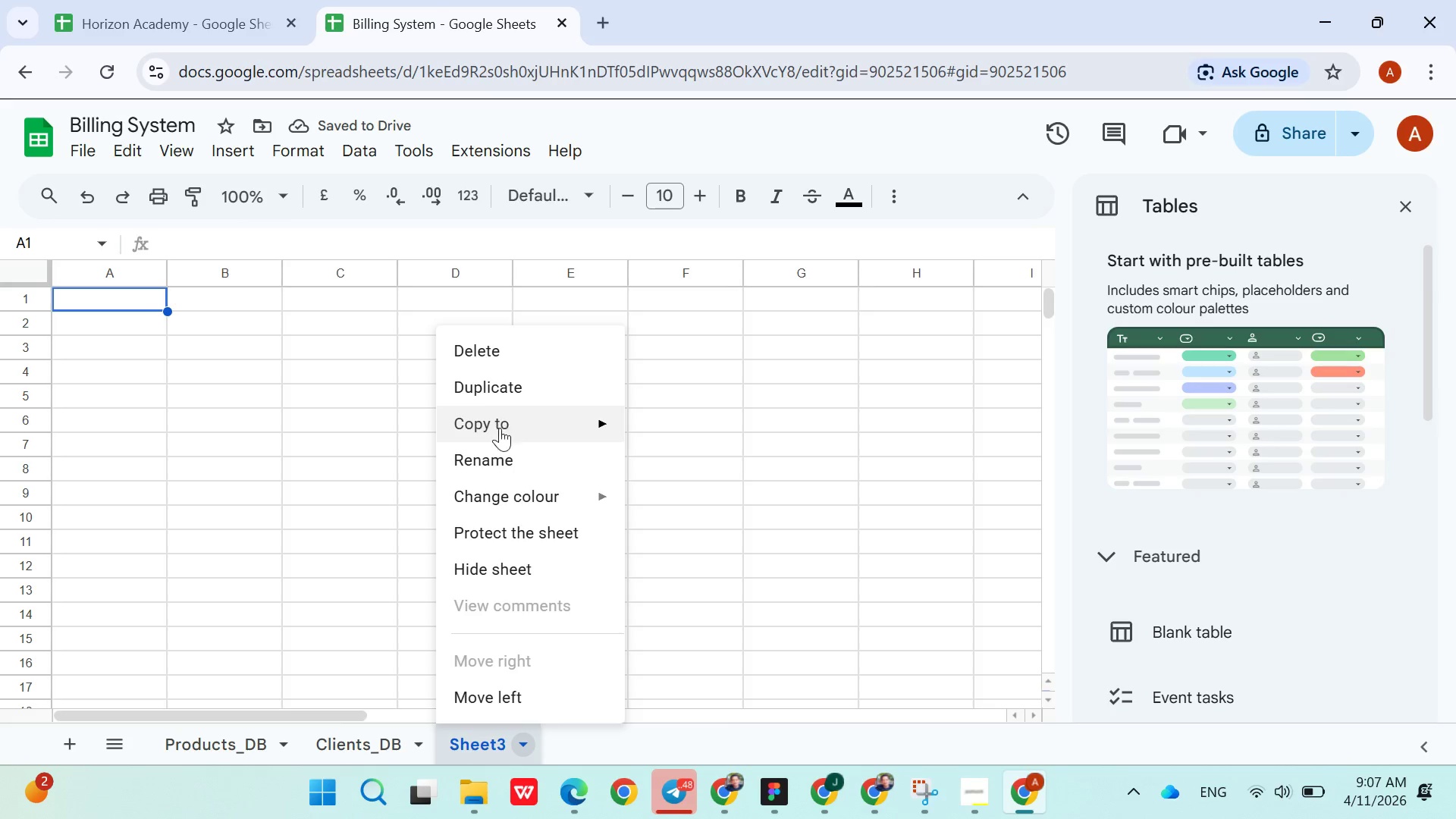 
left_click([497, 451])
 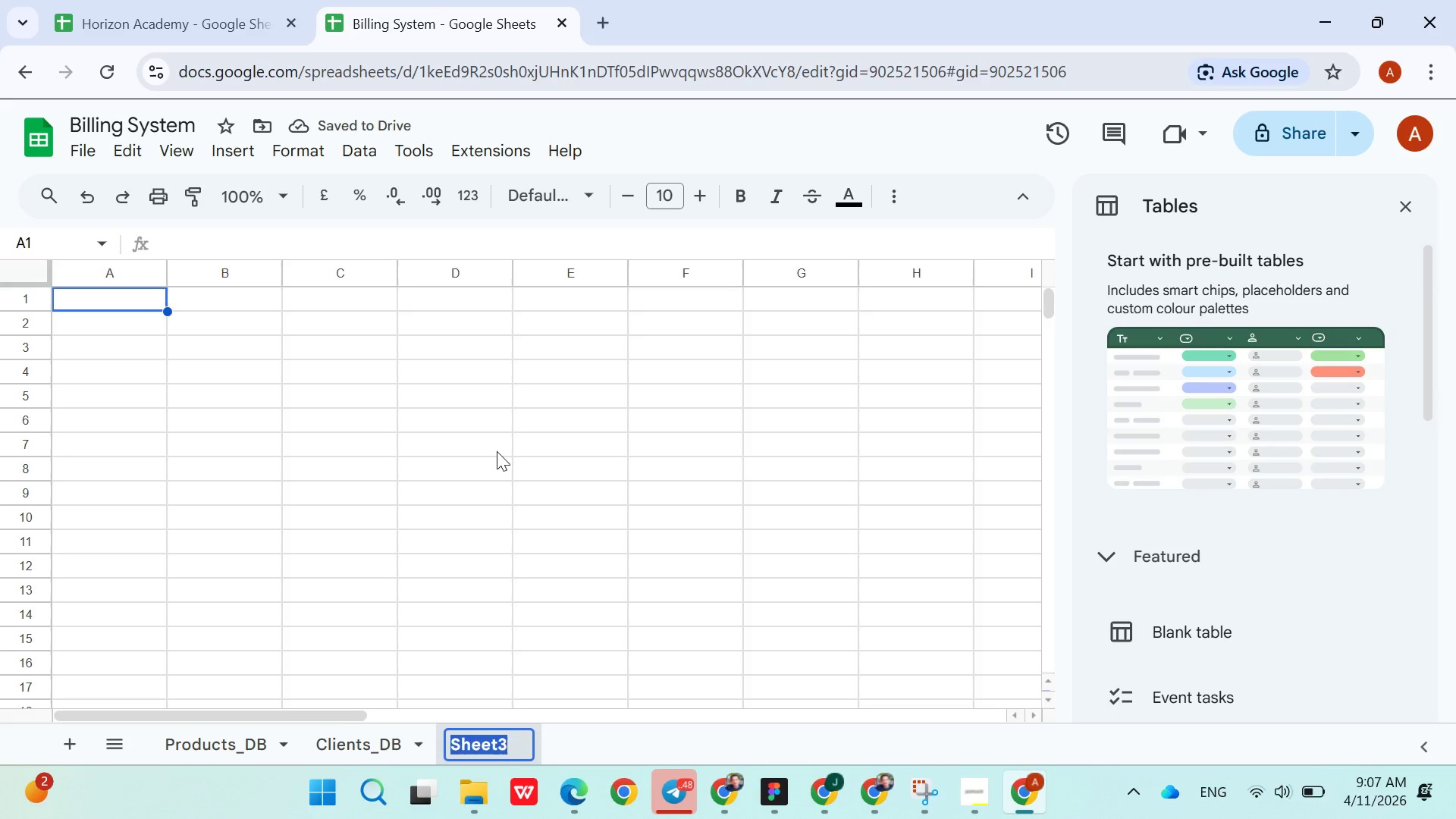 
key(Meta+V)
 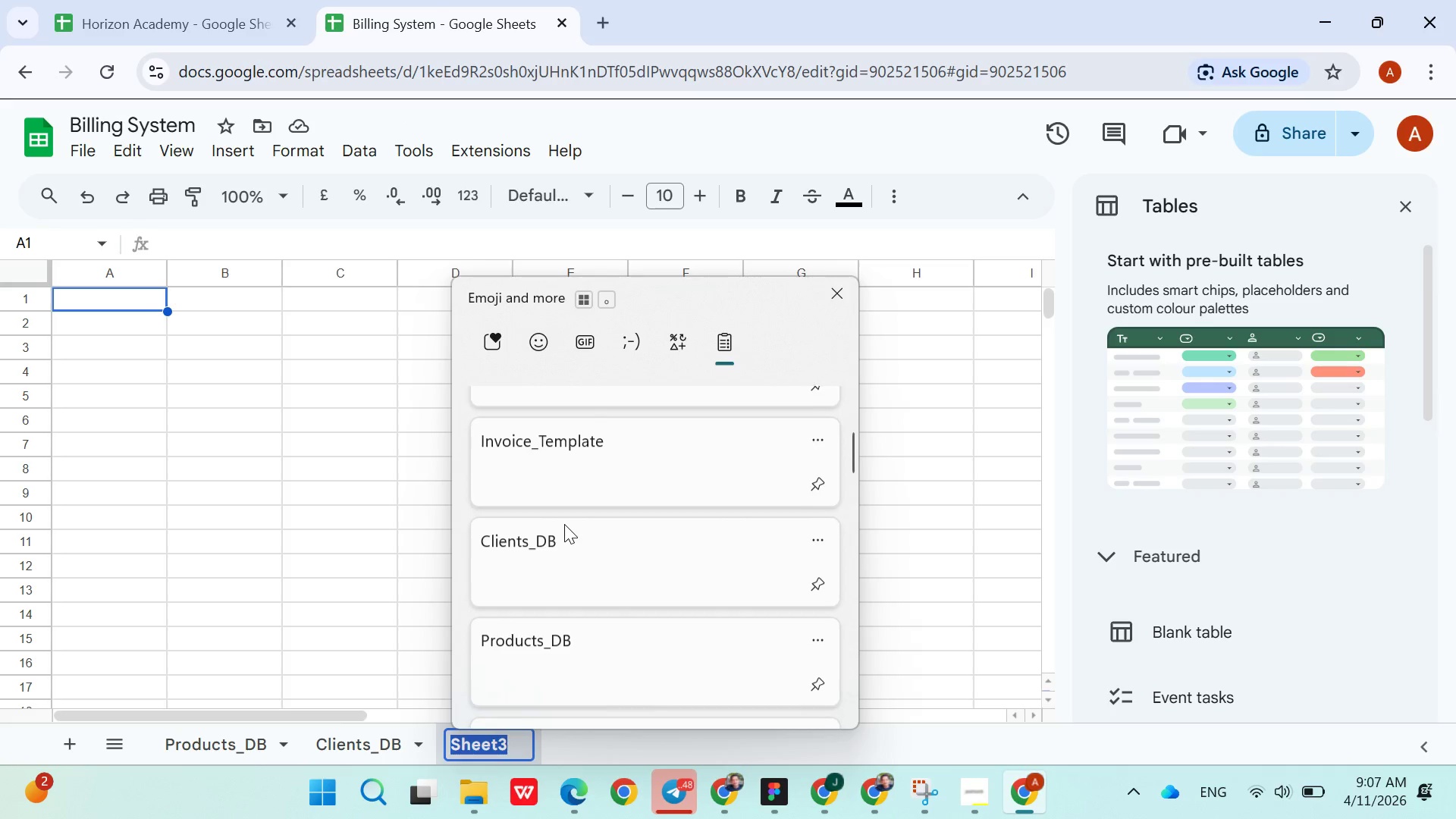 
left_click([566, 516])
 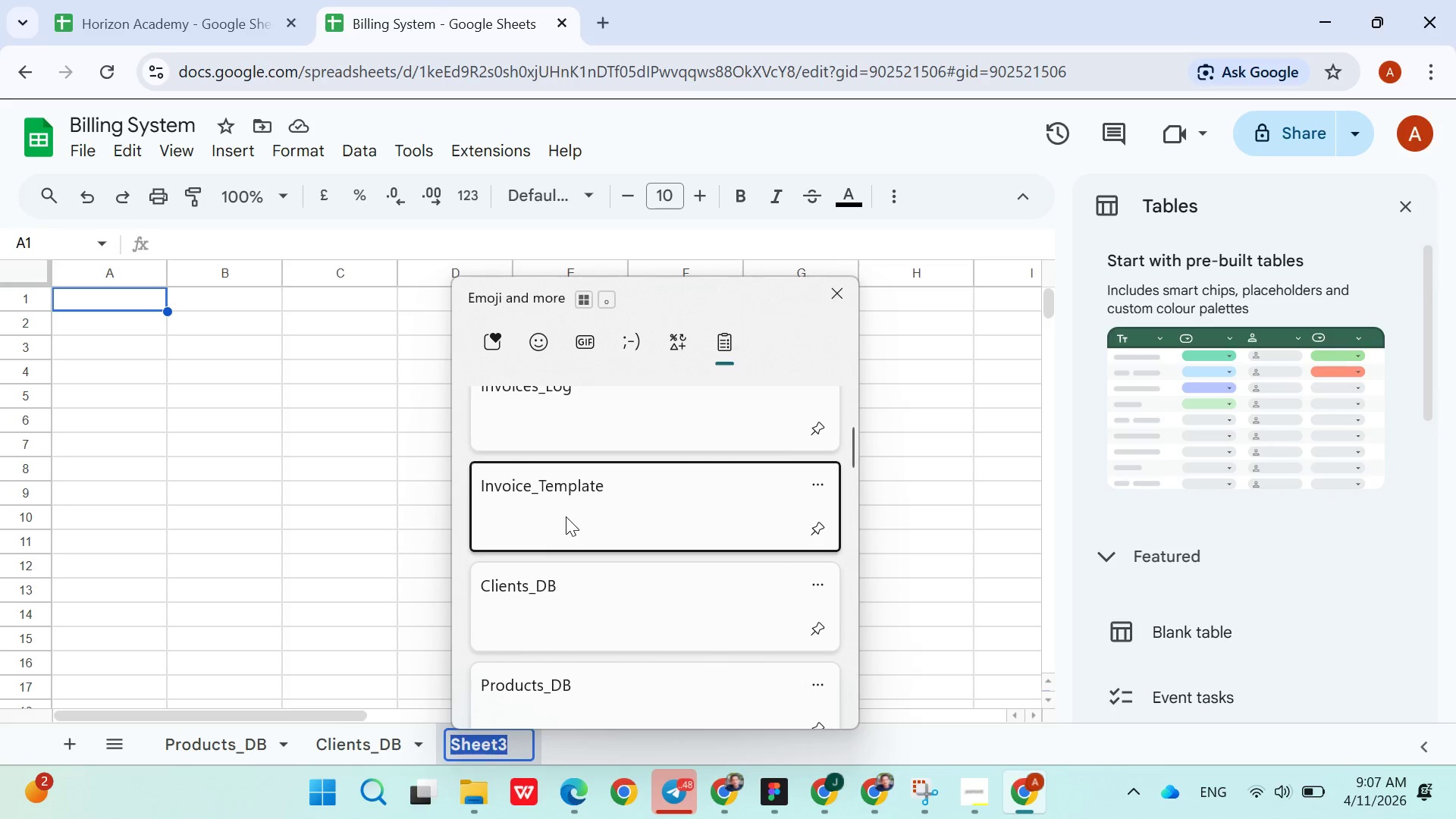 
key(Control+ControlLeft)
 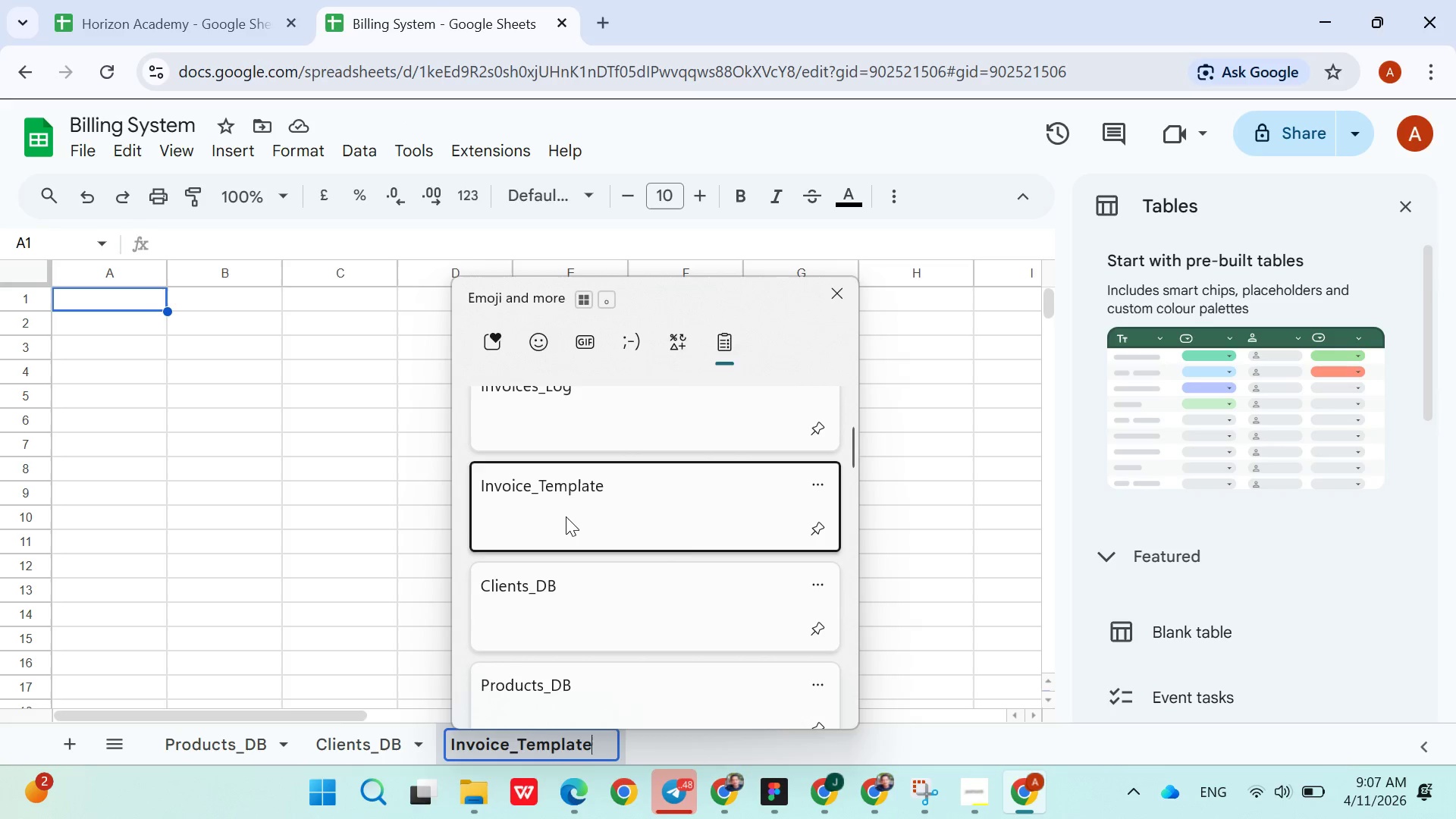 
hold_key(key=V, duration=3.61)
 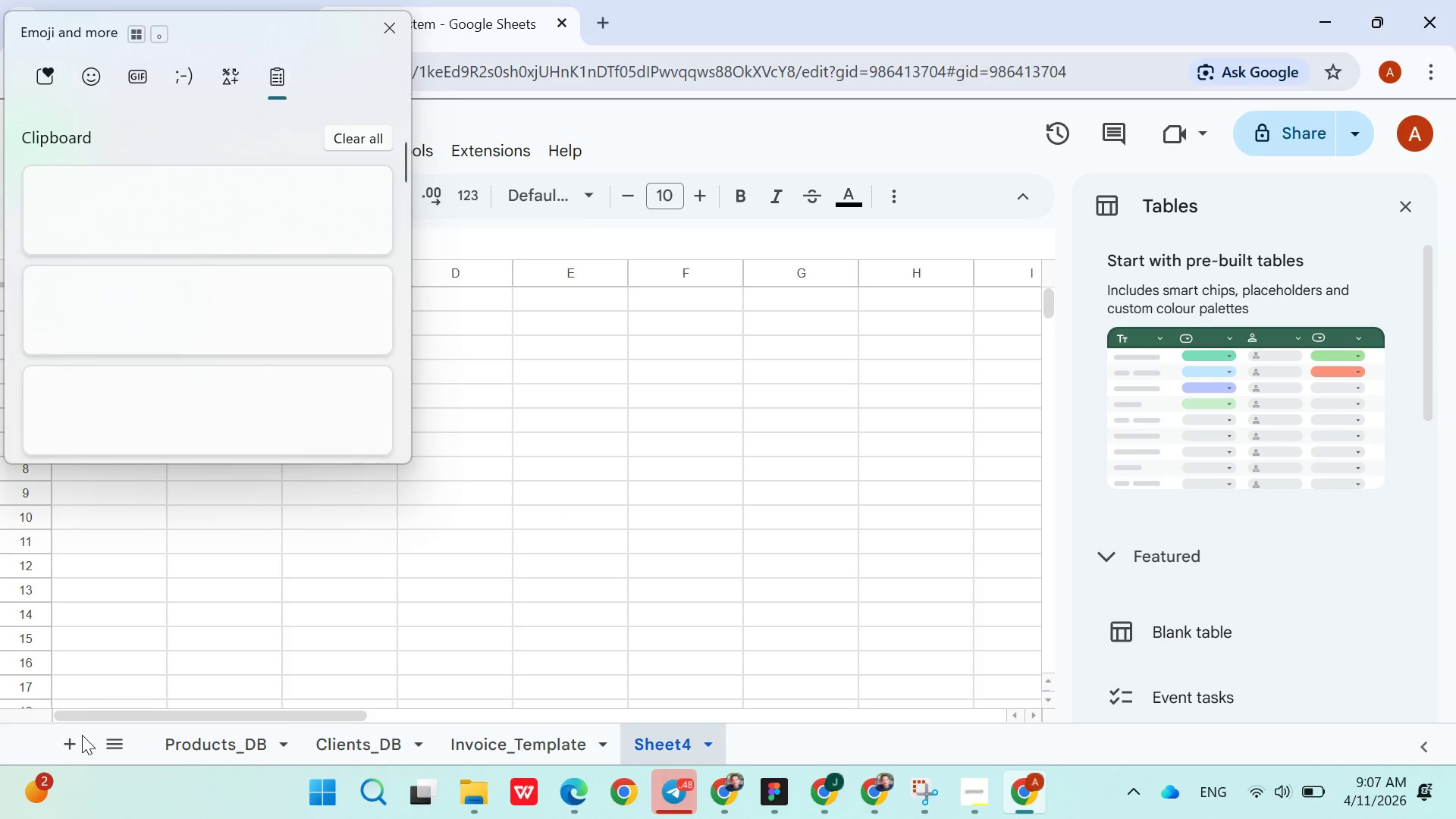 
left_click([678, 751])
 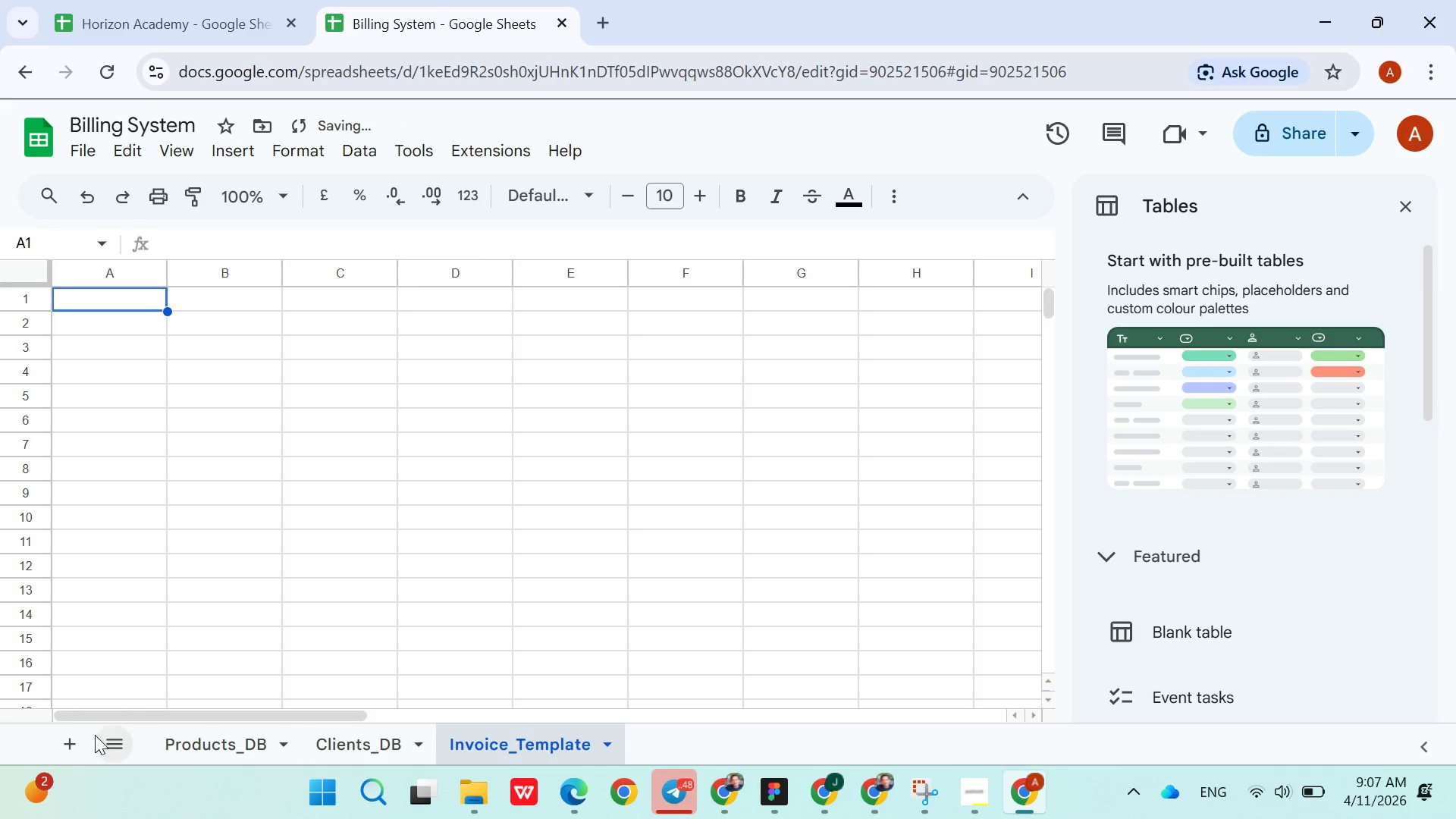 
left_click([82, 735])
 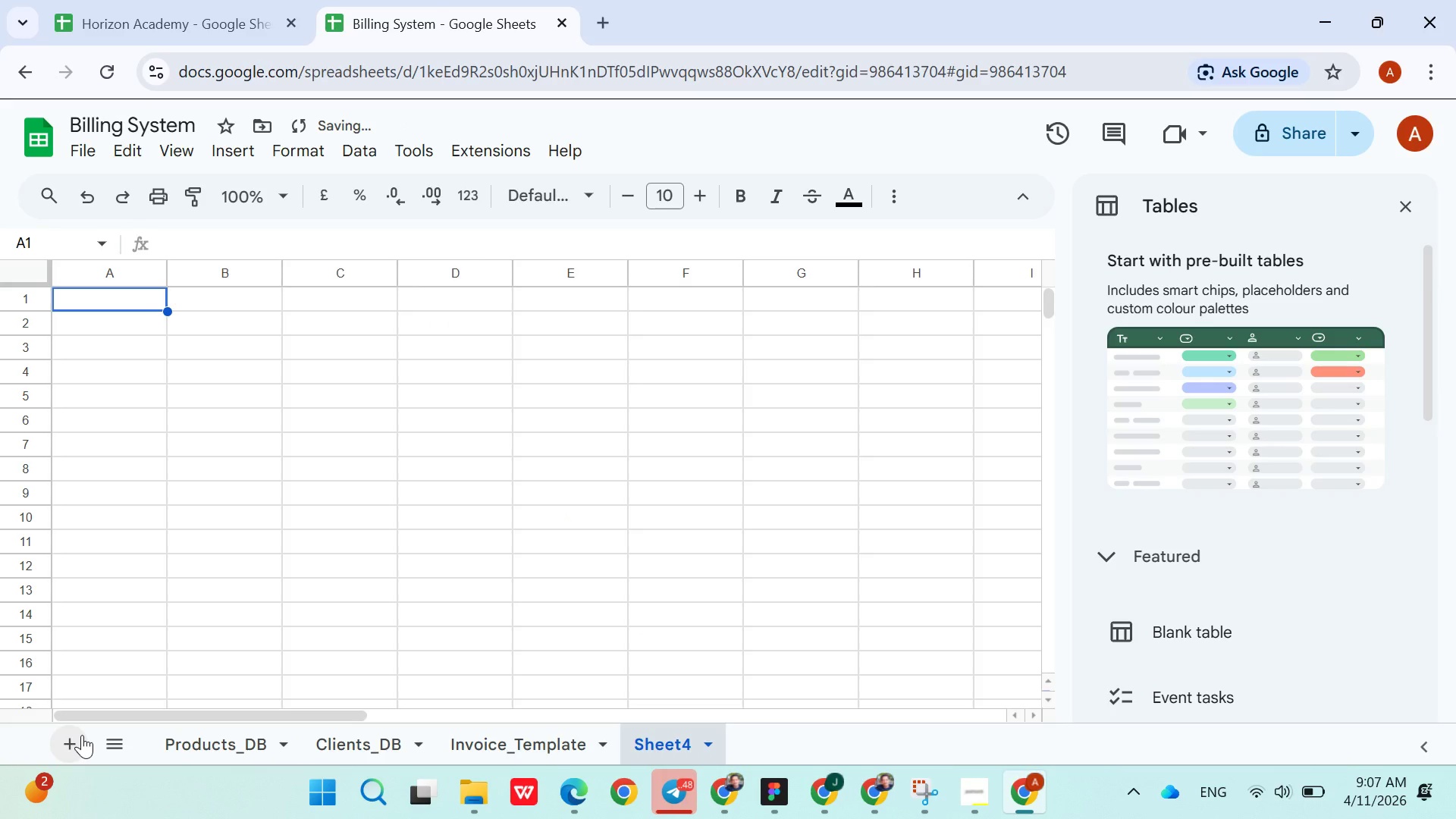 
hold_key(key=MetaLeft, duration=0.45)
 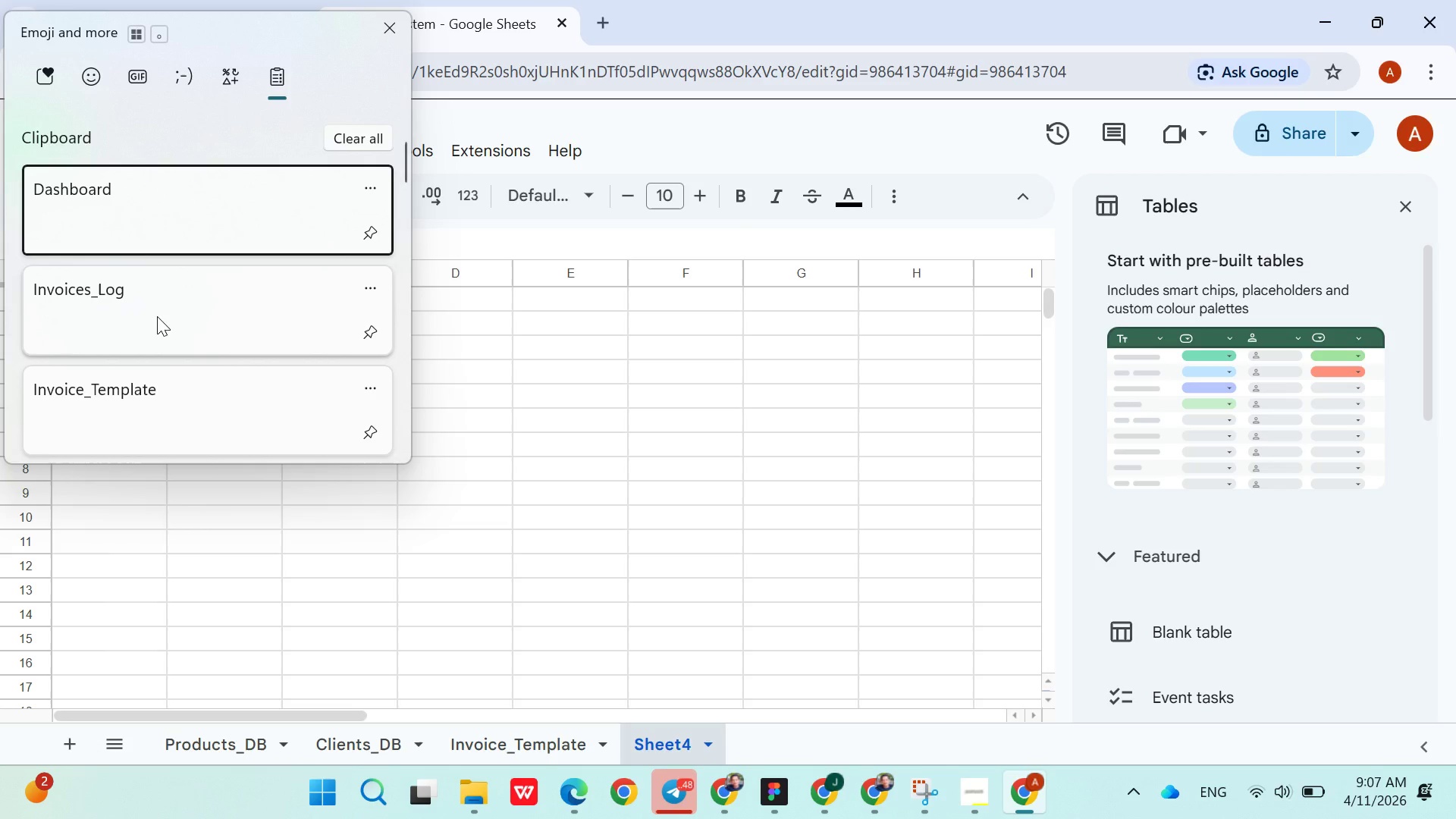 
left_click([157, 316])
 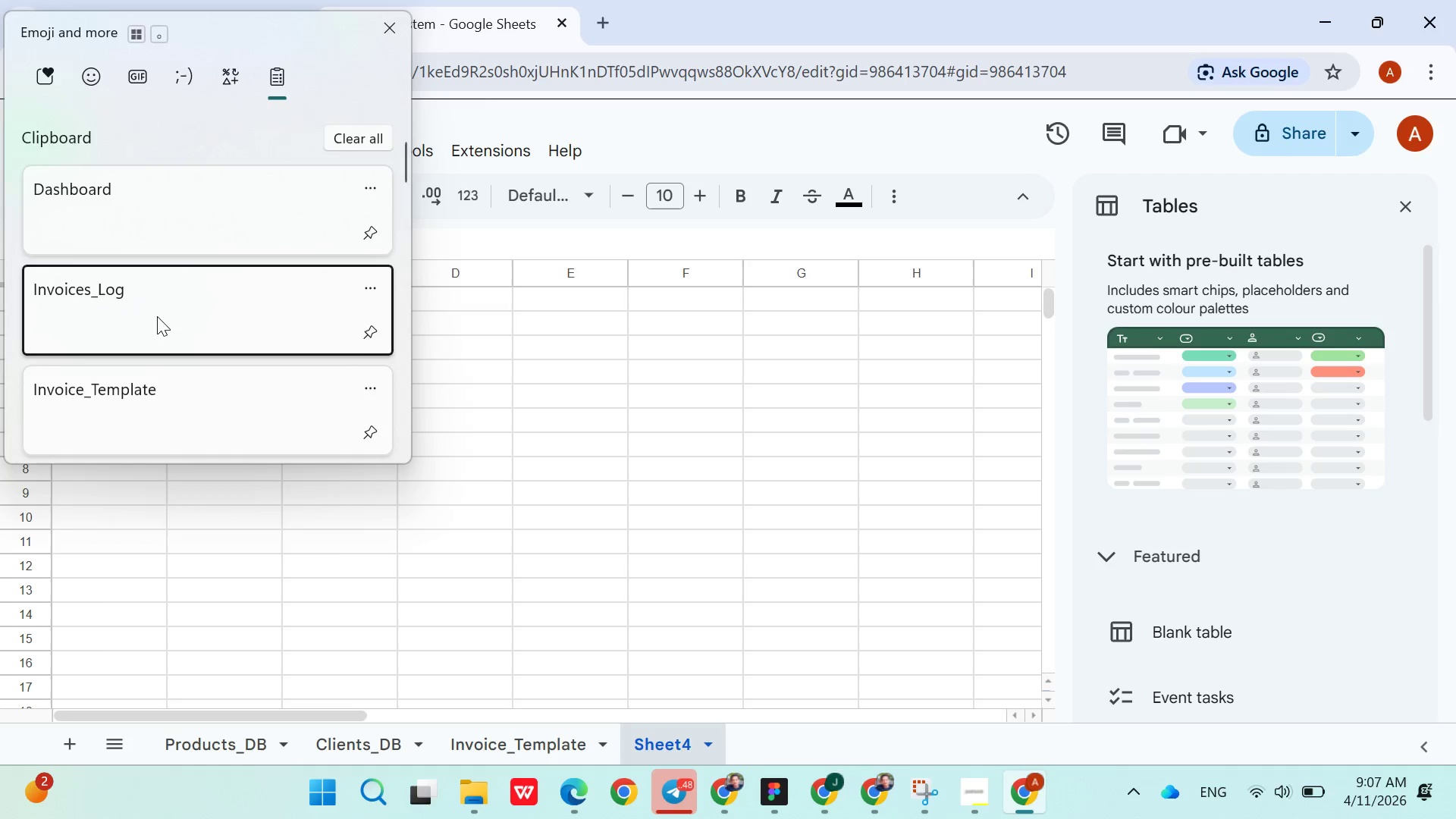 
key(Control+ControlLeft)
 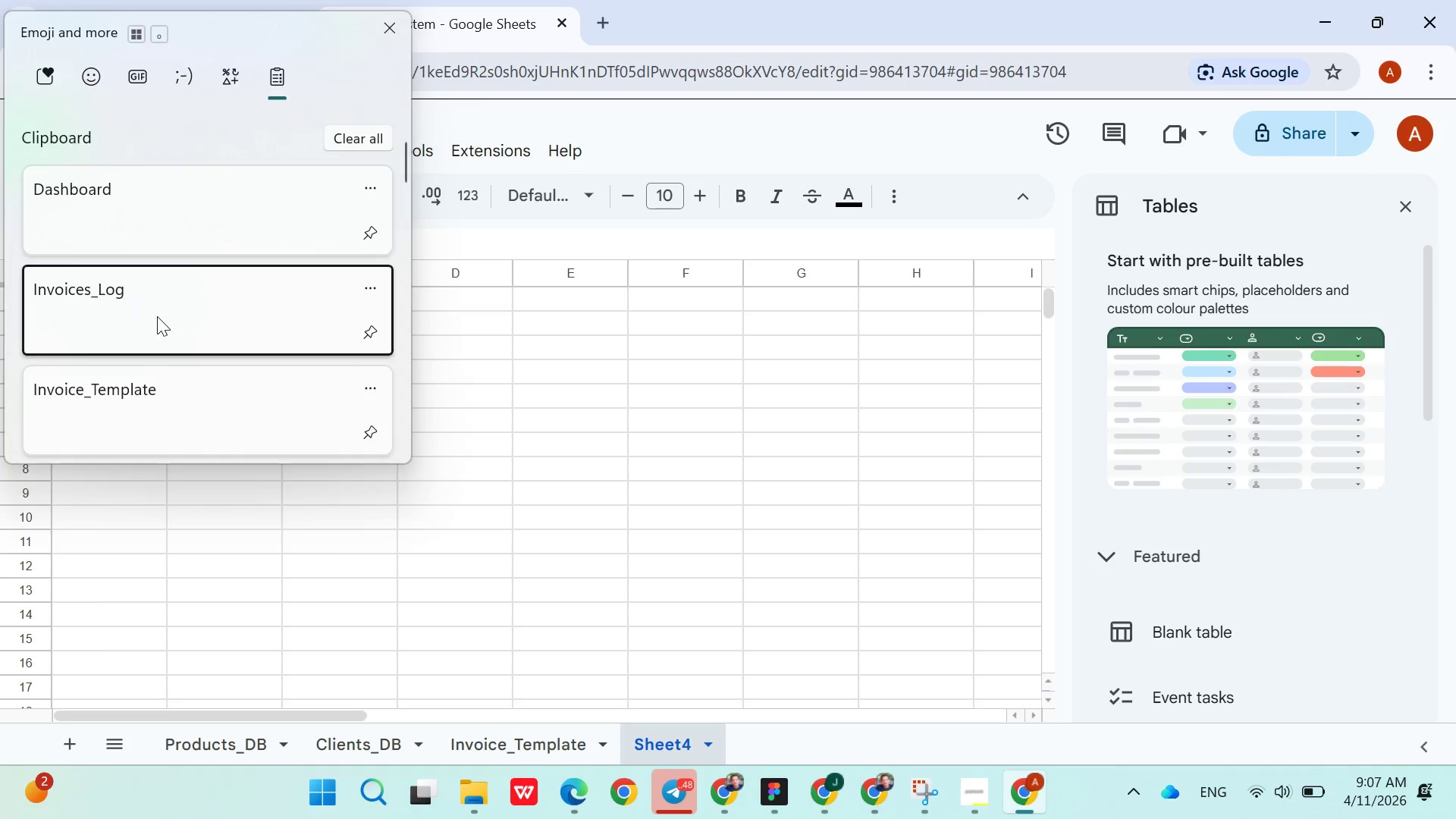 
hold_key(key=V, duration=4.55)
 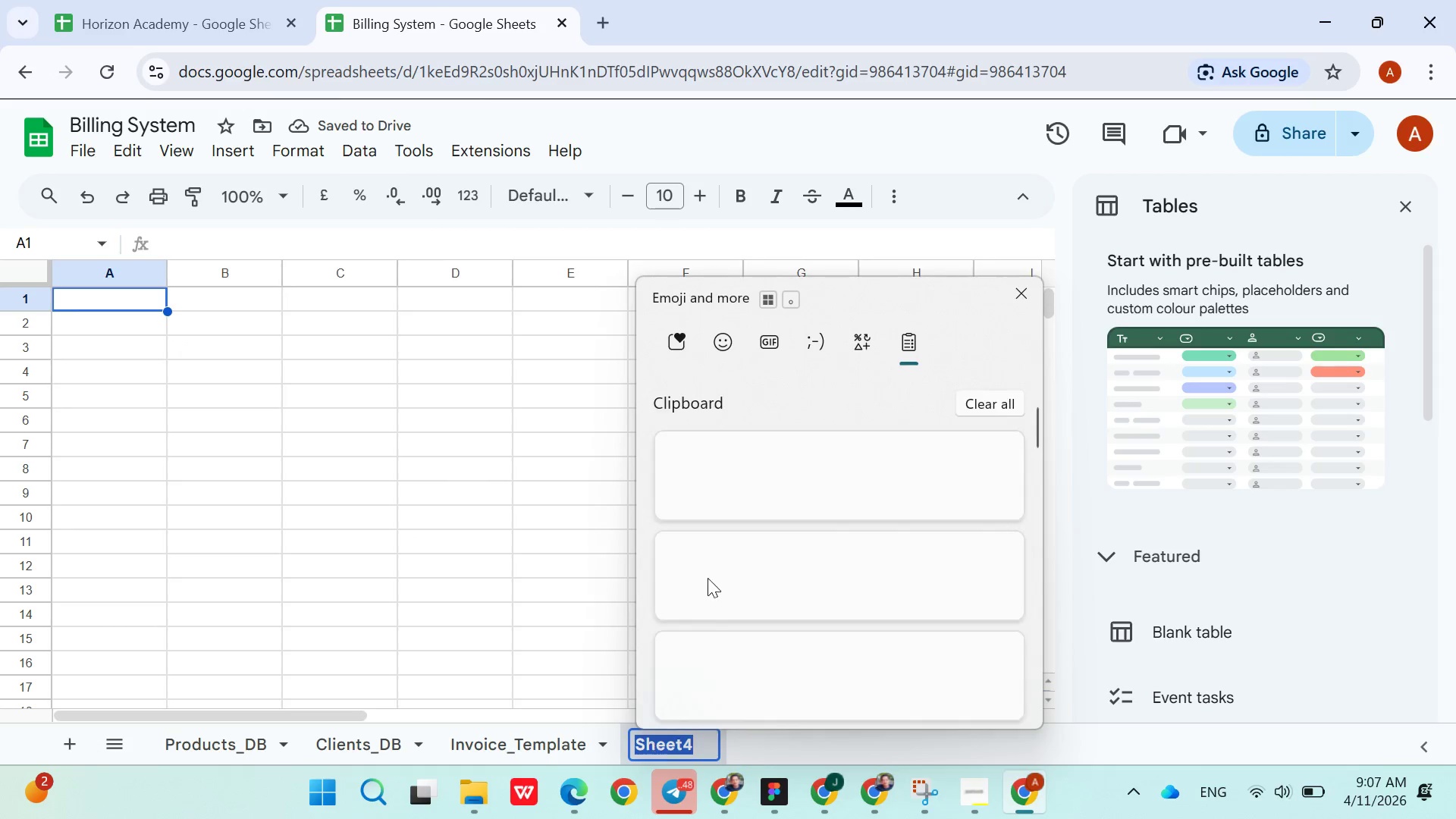 
key(Control+ControlLeft)
 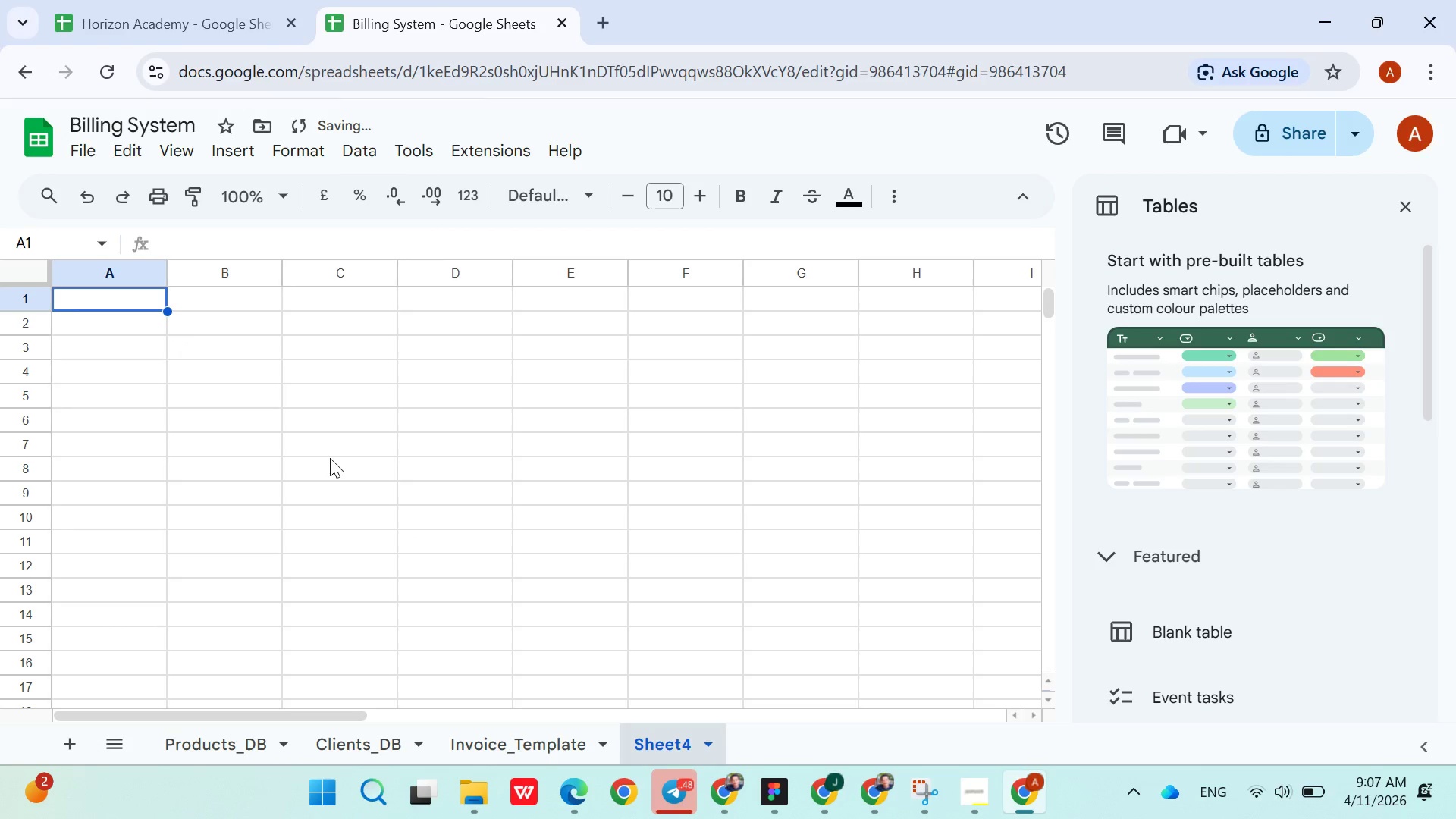 
key(Control+Z)
 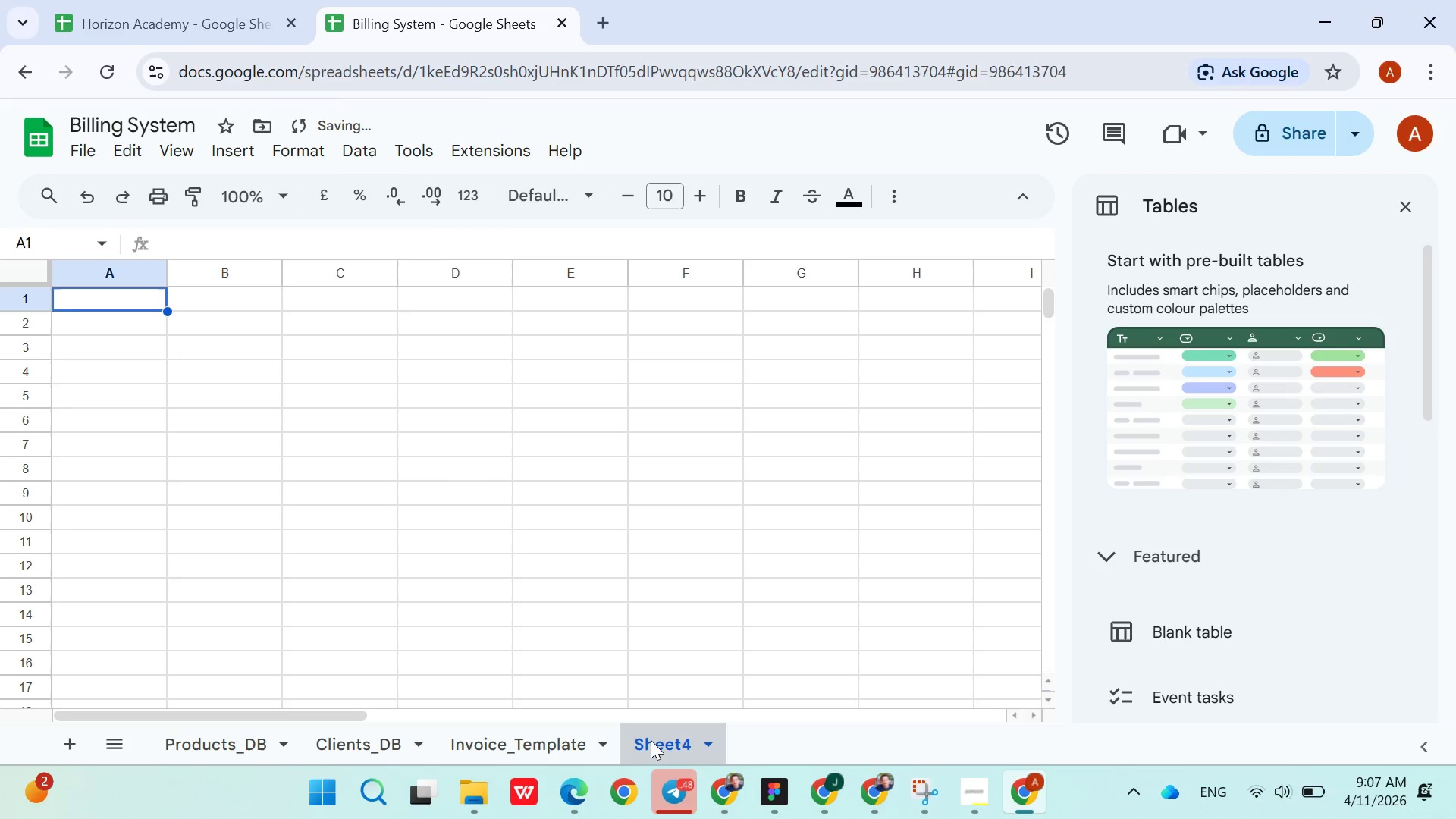 
double_click([651, 742])
 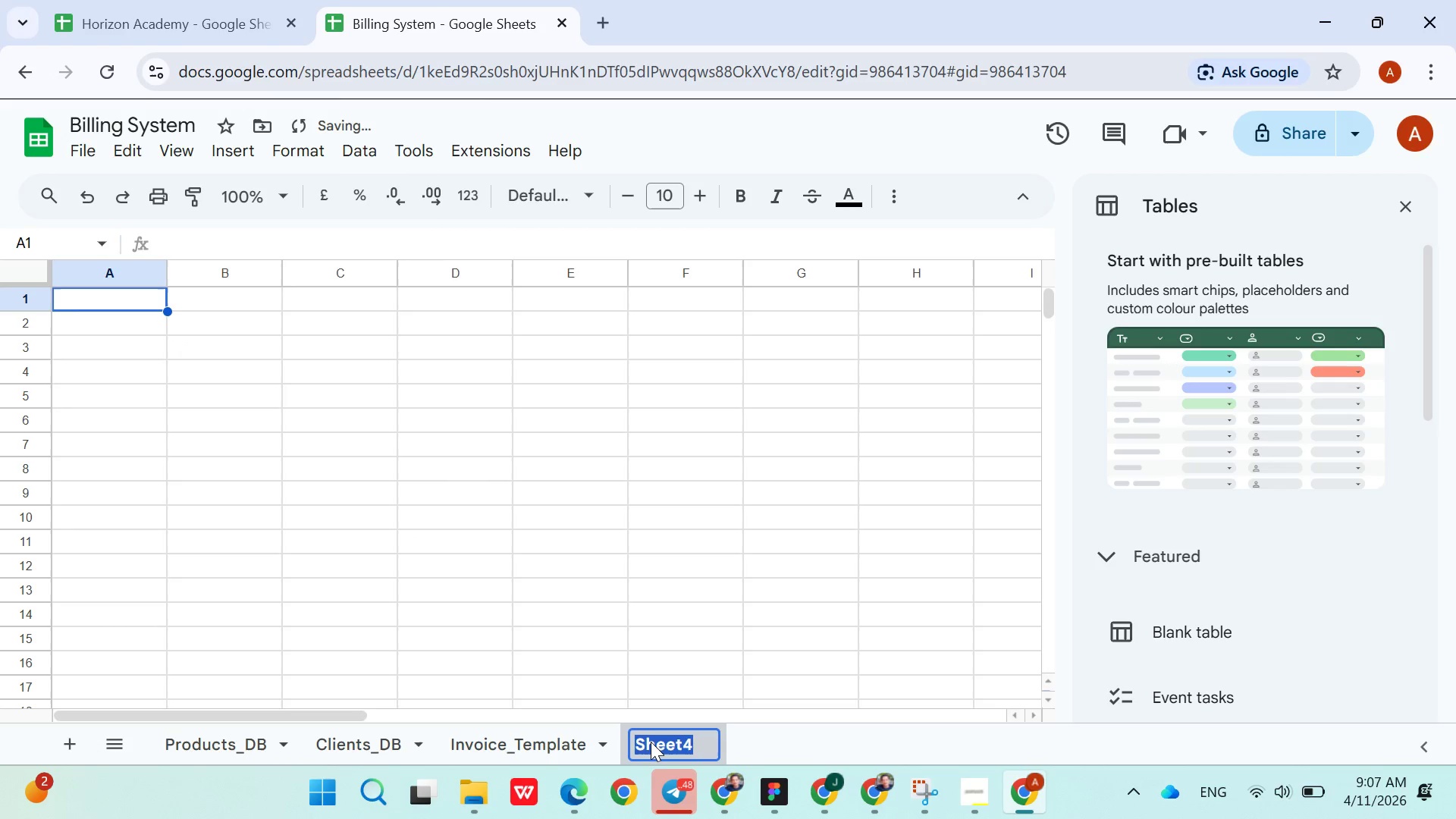 
hold_key(key=MetaLeft, duration=0.38)
 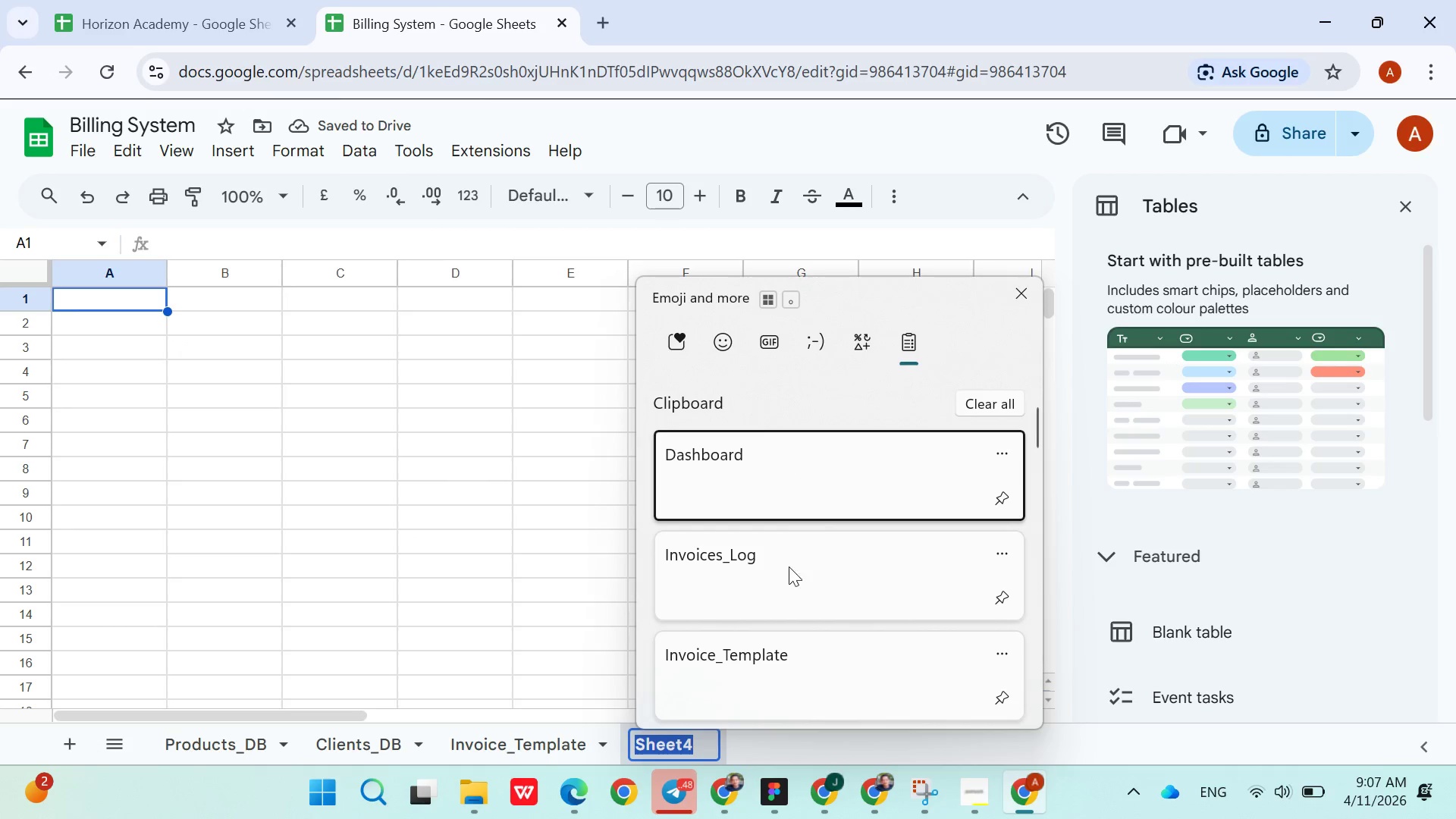 
left_click([774, 580])
 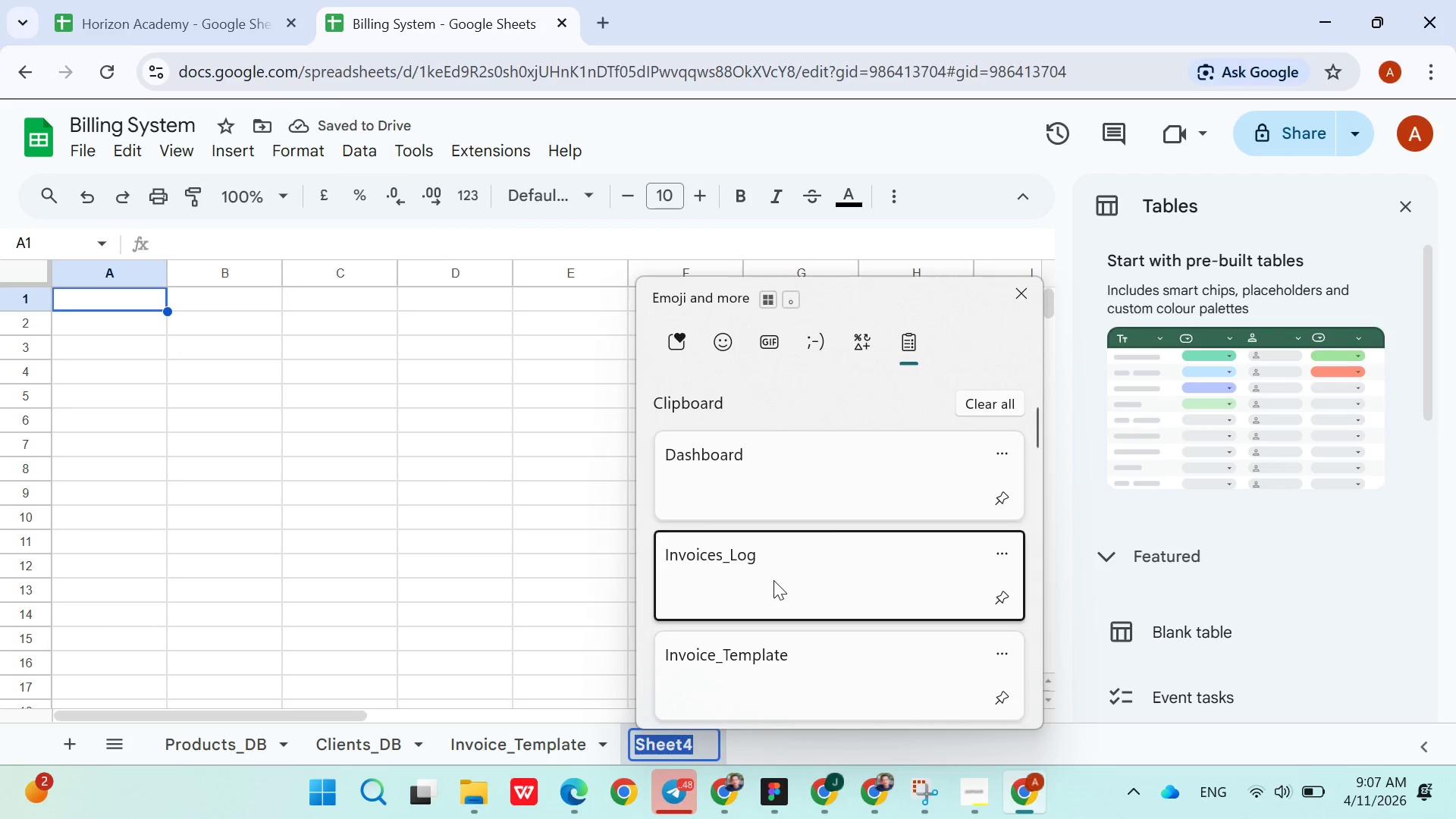 
key(Control+ControlLeft)
 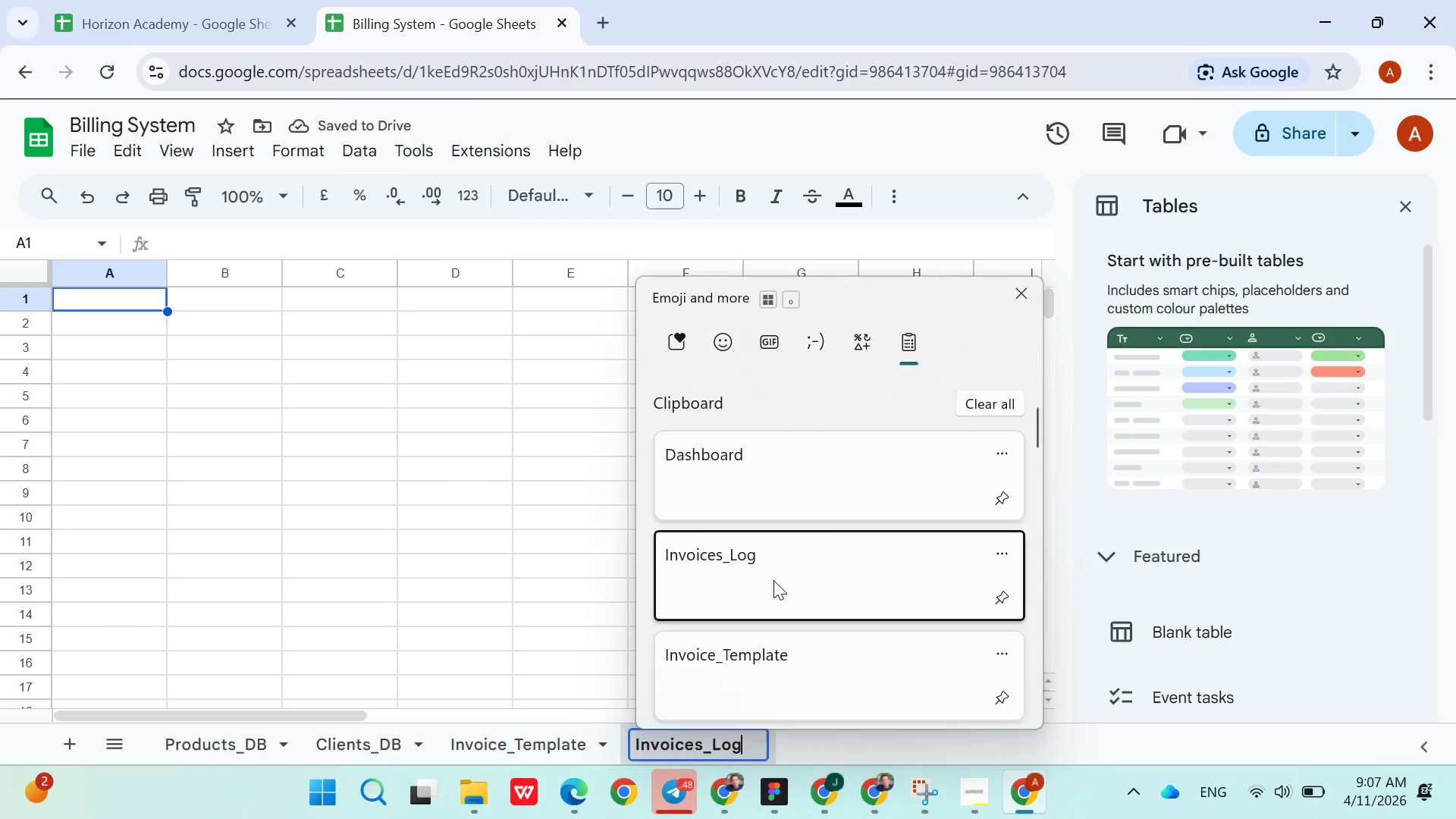 
hold_key(key=V, duration=8.67)
 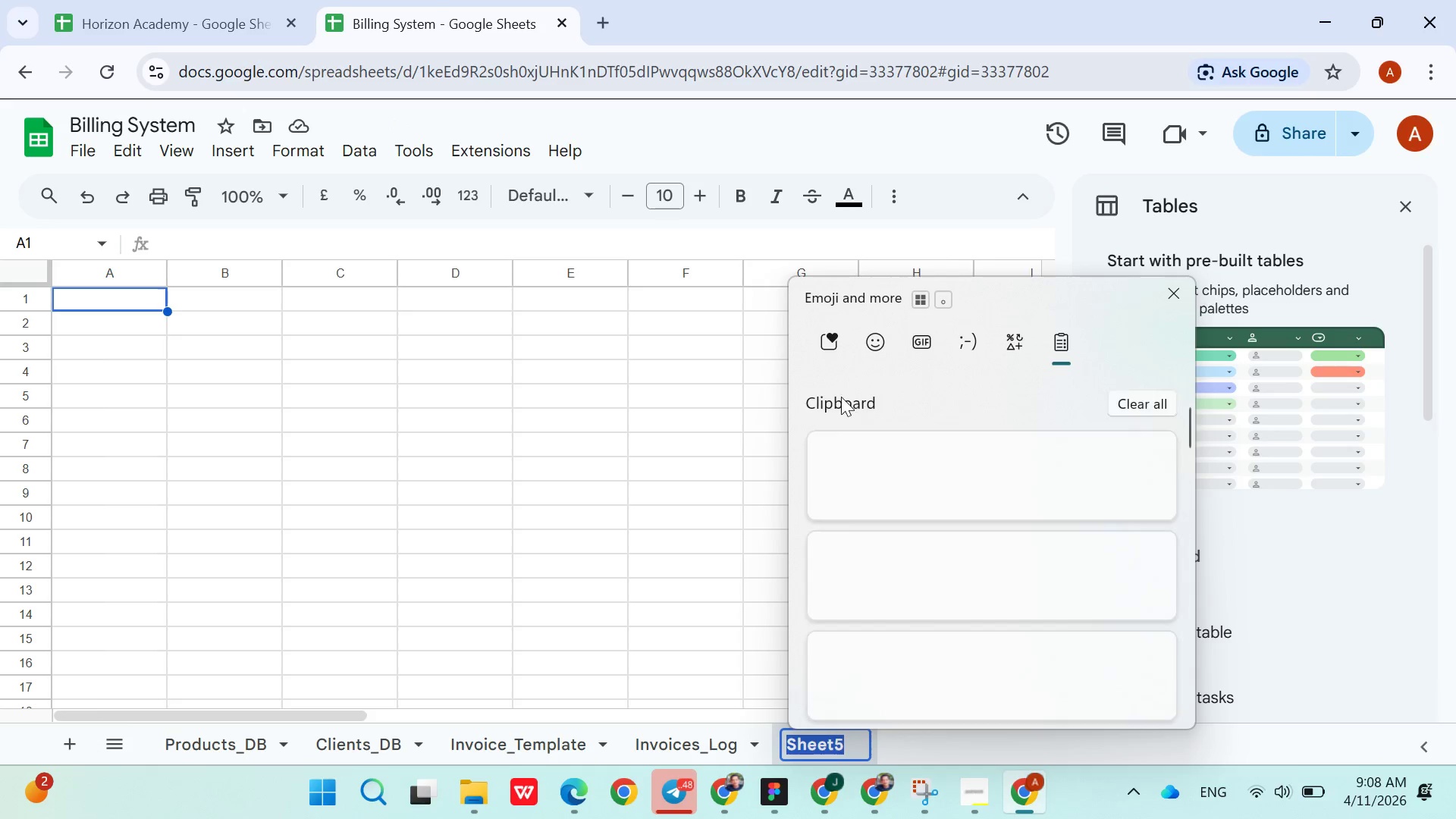 
key(Enter)
 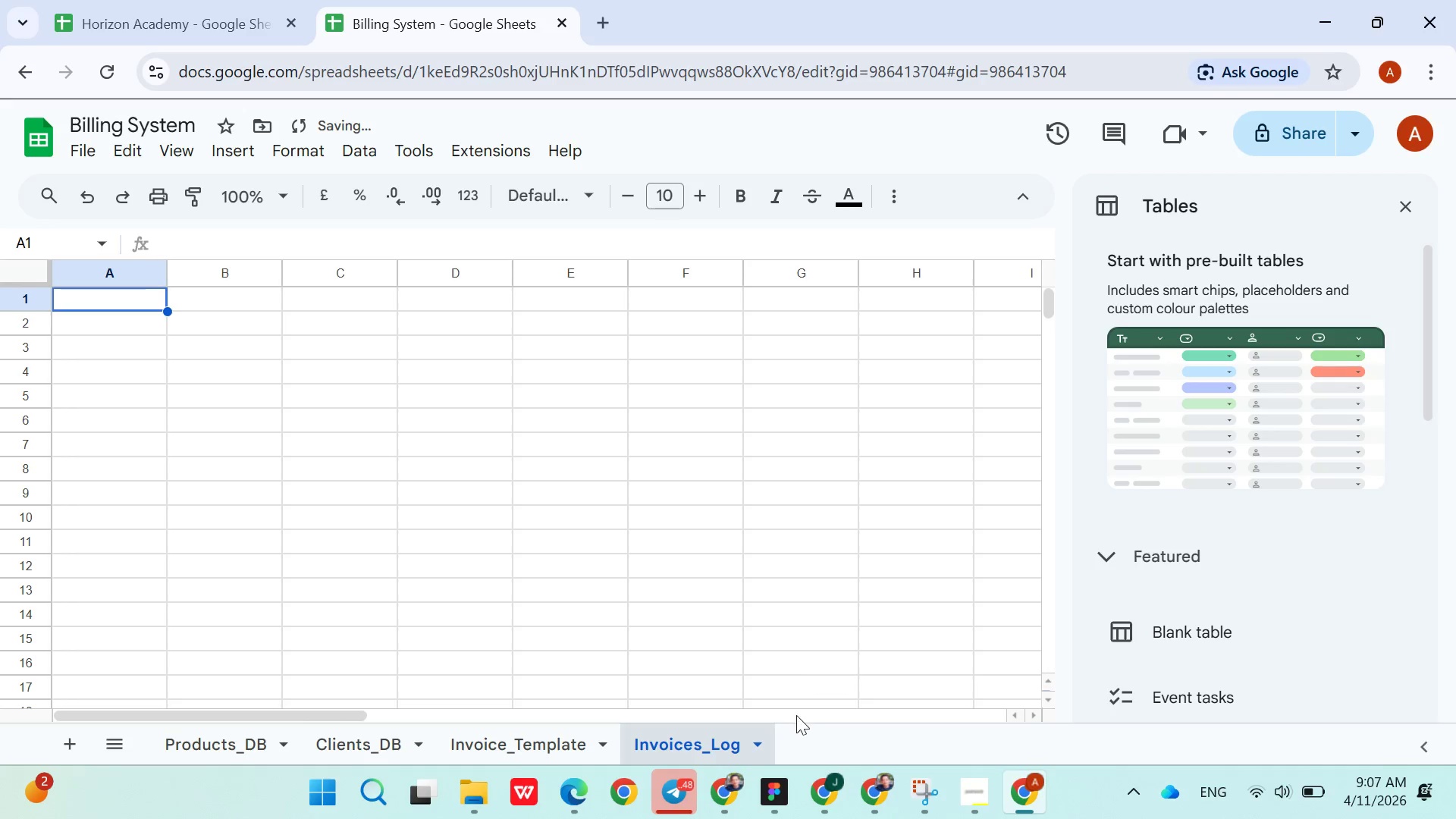 
left_click([796, 722])
 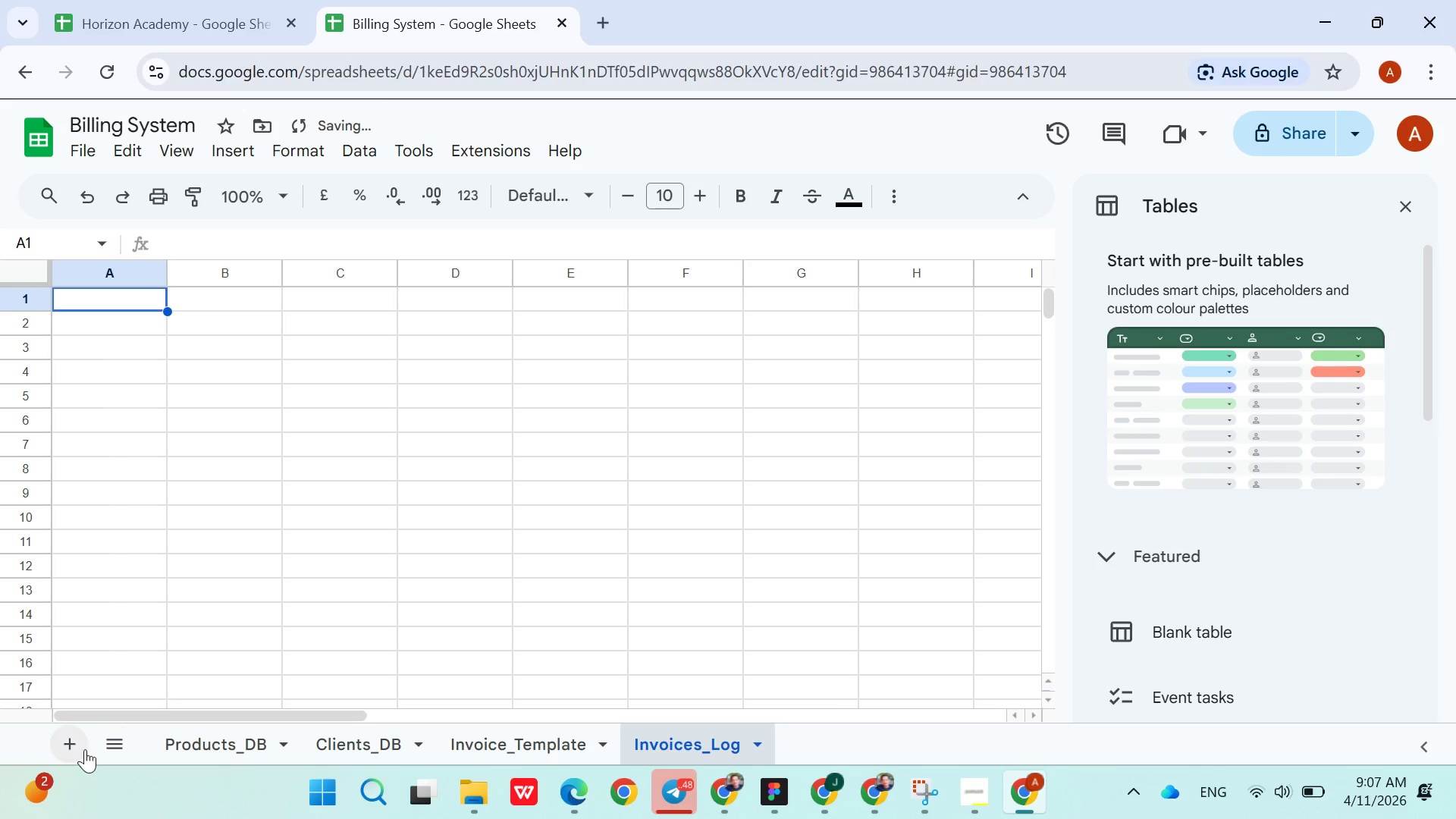 
left_click([84, 748])
 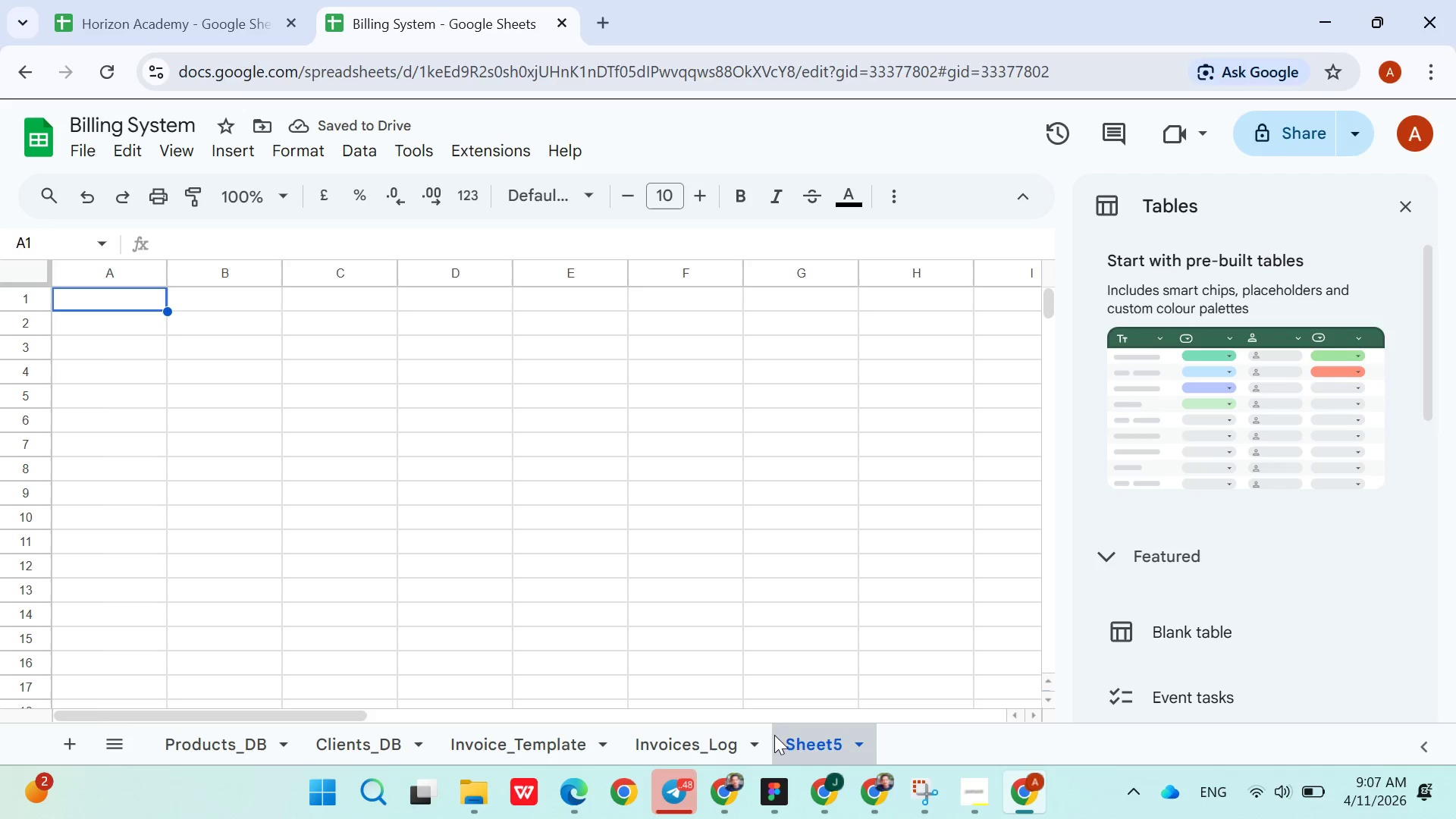 
right_click([799, 742])
 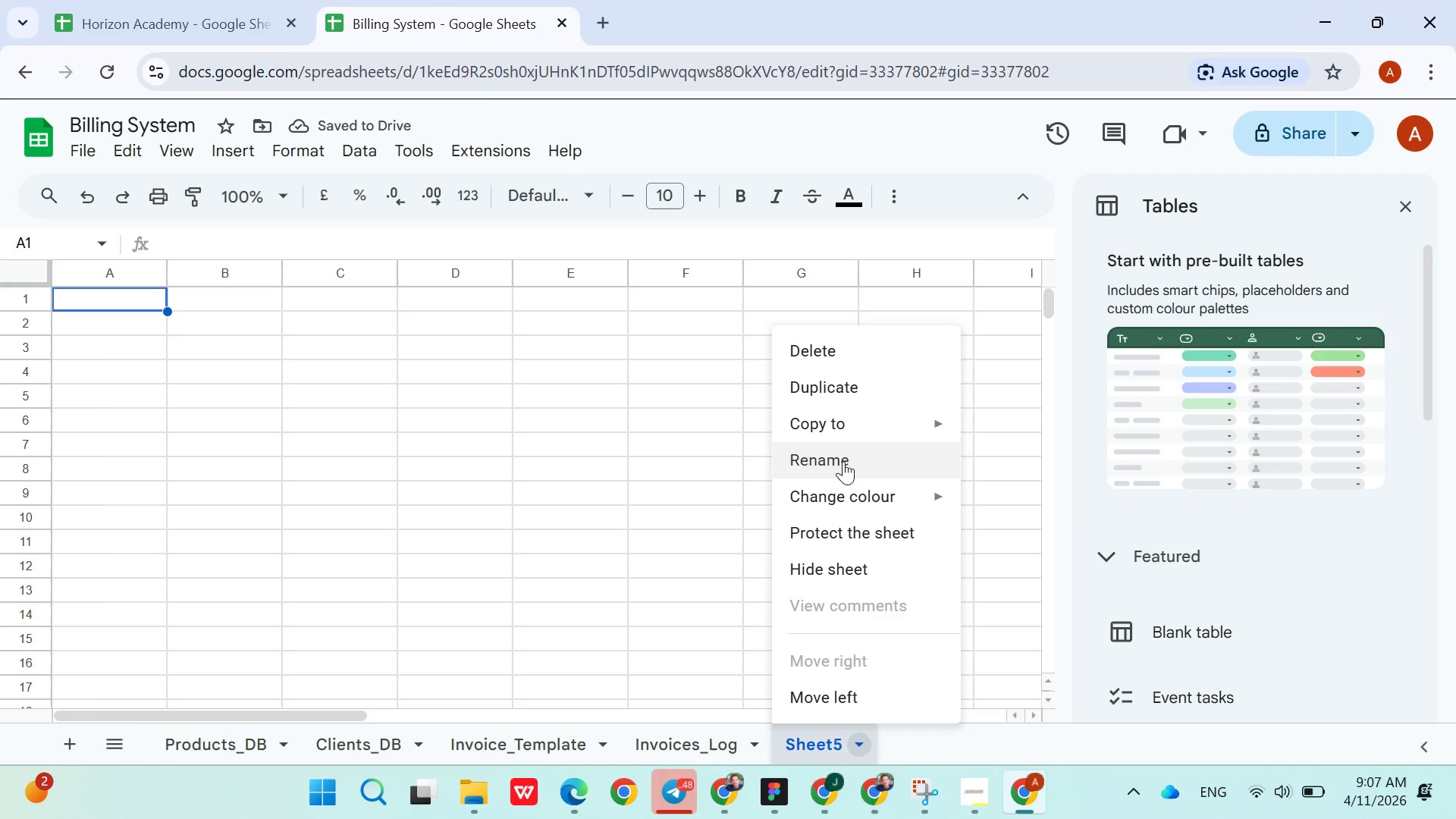 
left_click([839, 463])
 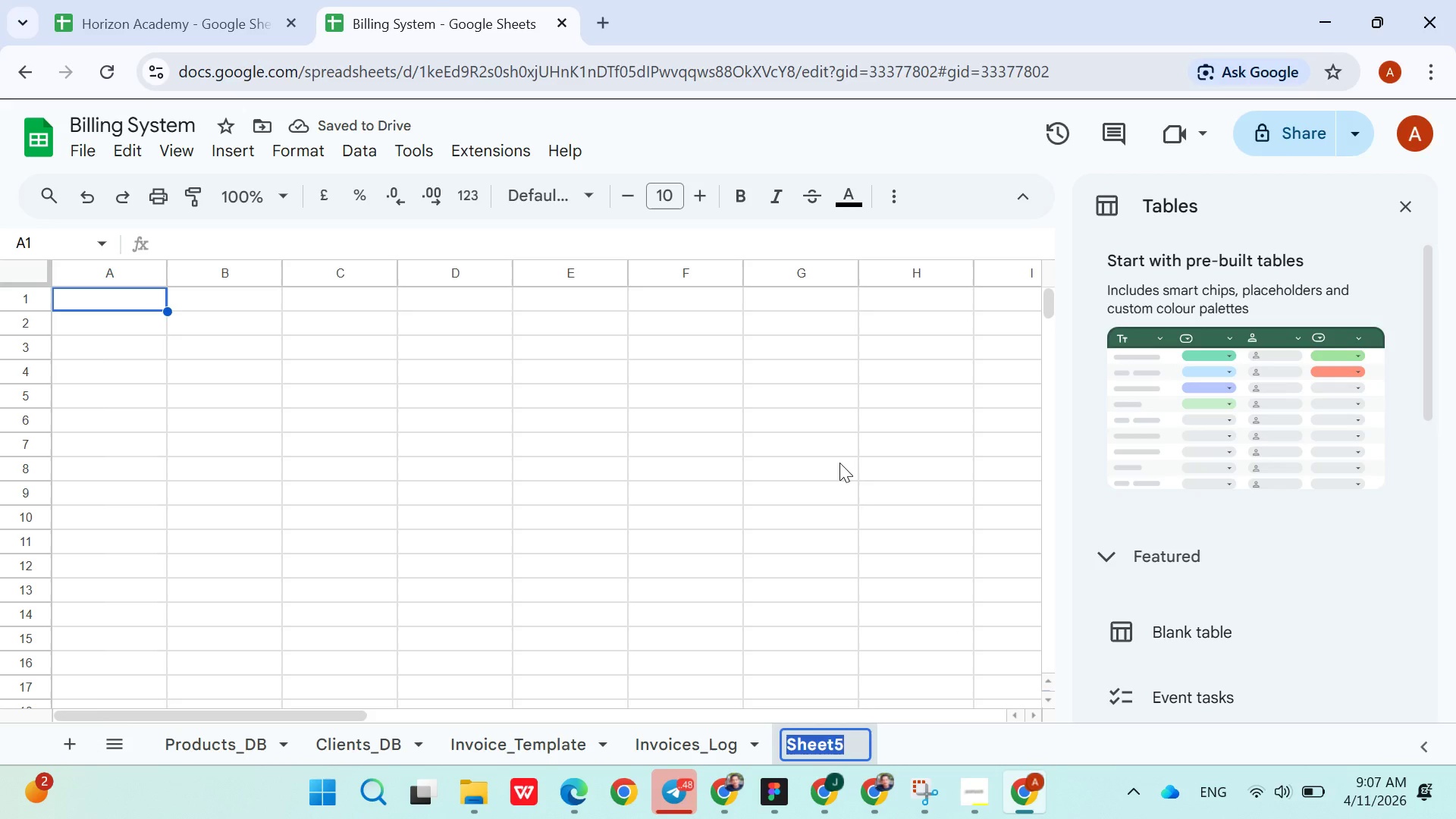 
key(Meta+MetaLeft)
 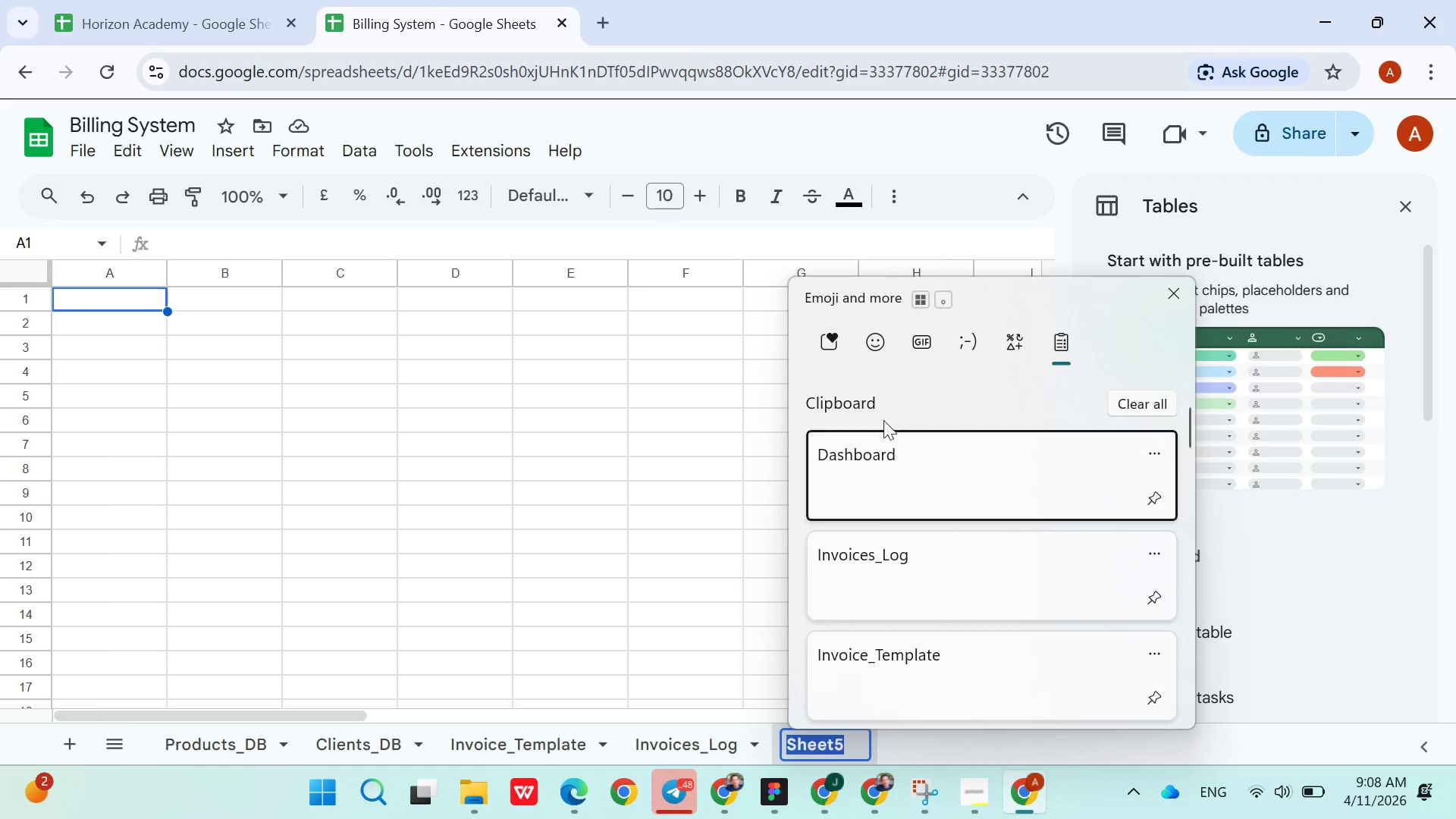 
left_click([881, 457])
 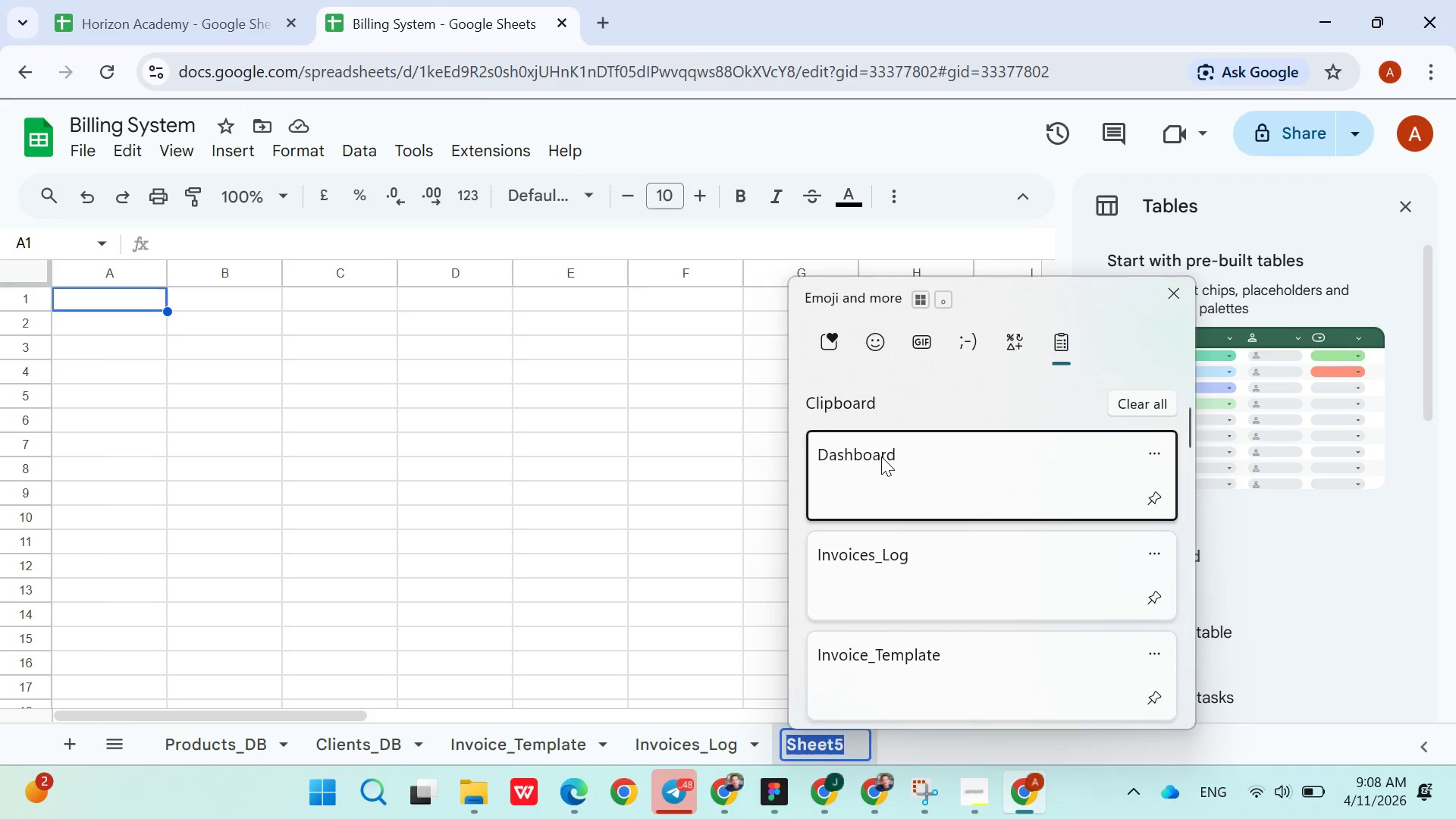 
key(Control+ControlLeft)
 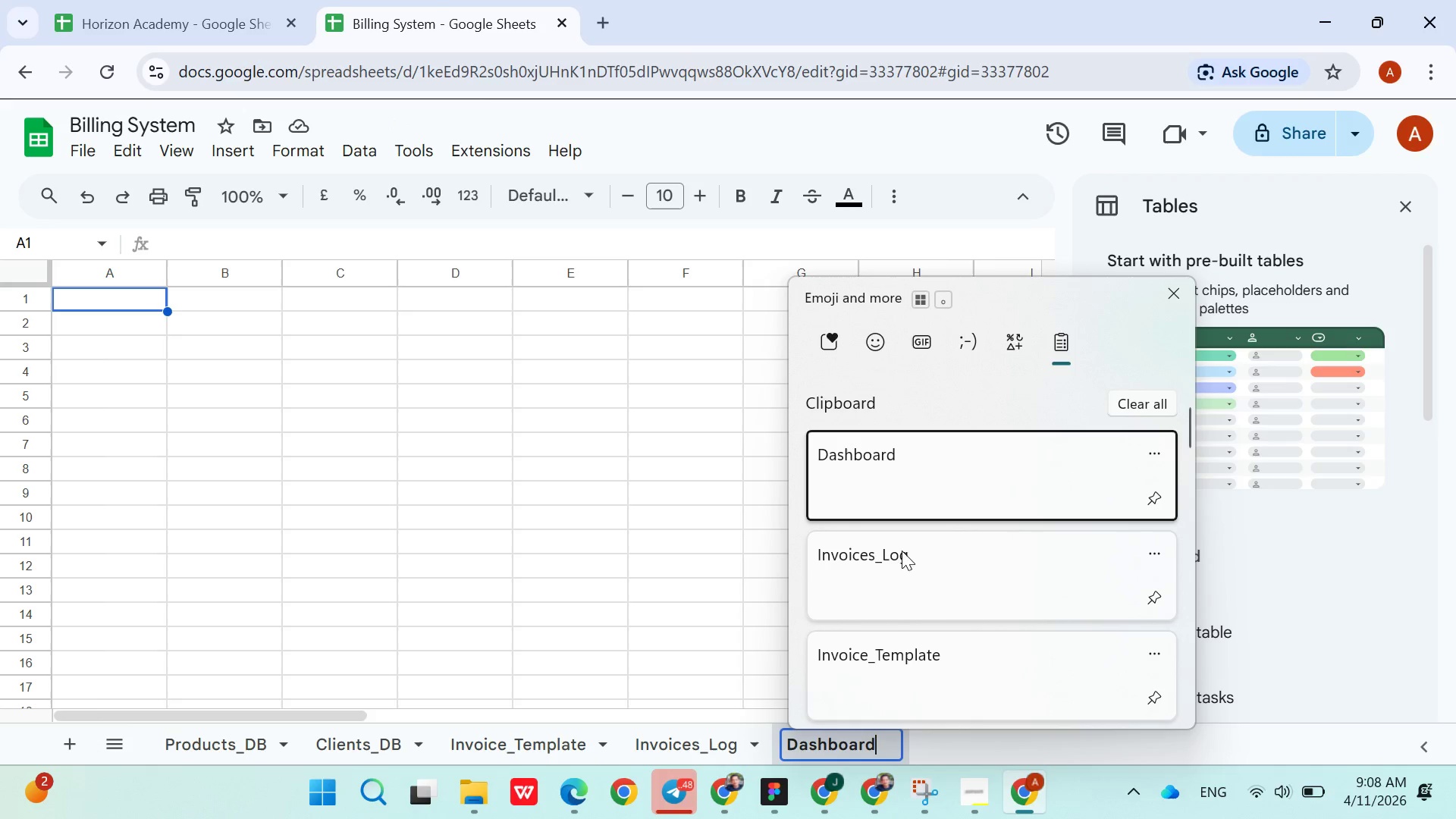 
left_click([946, 743])
 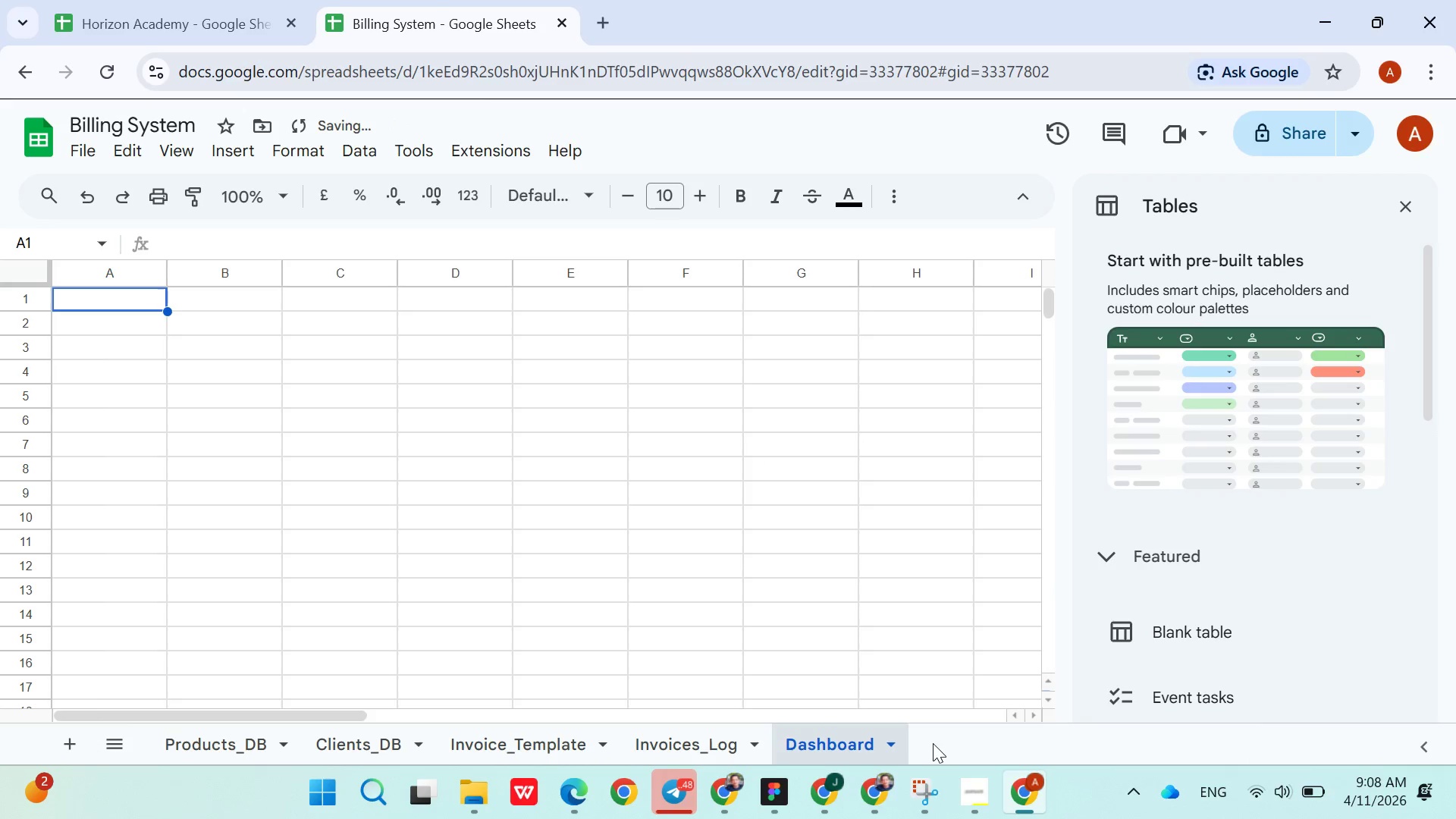 
left_click([933, 743])
 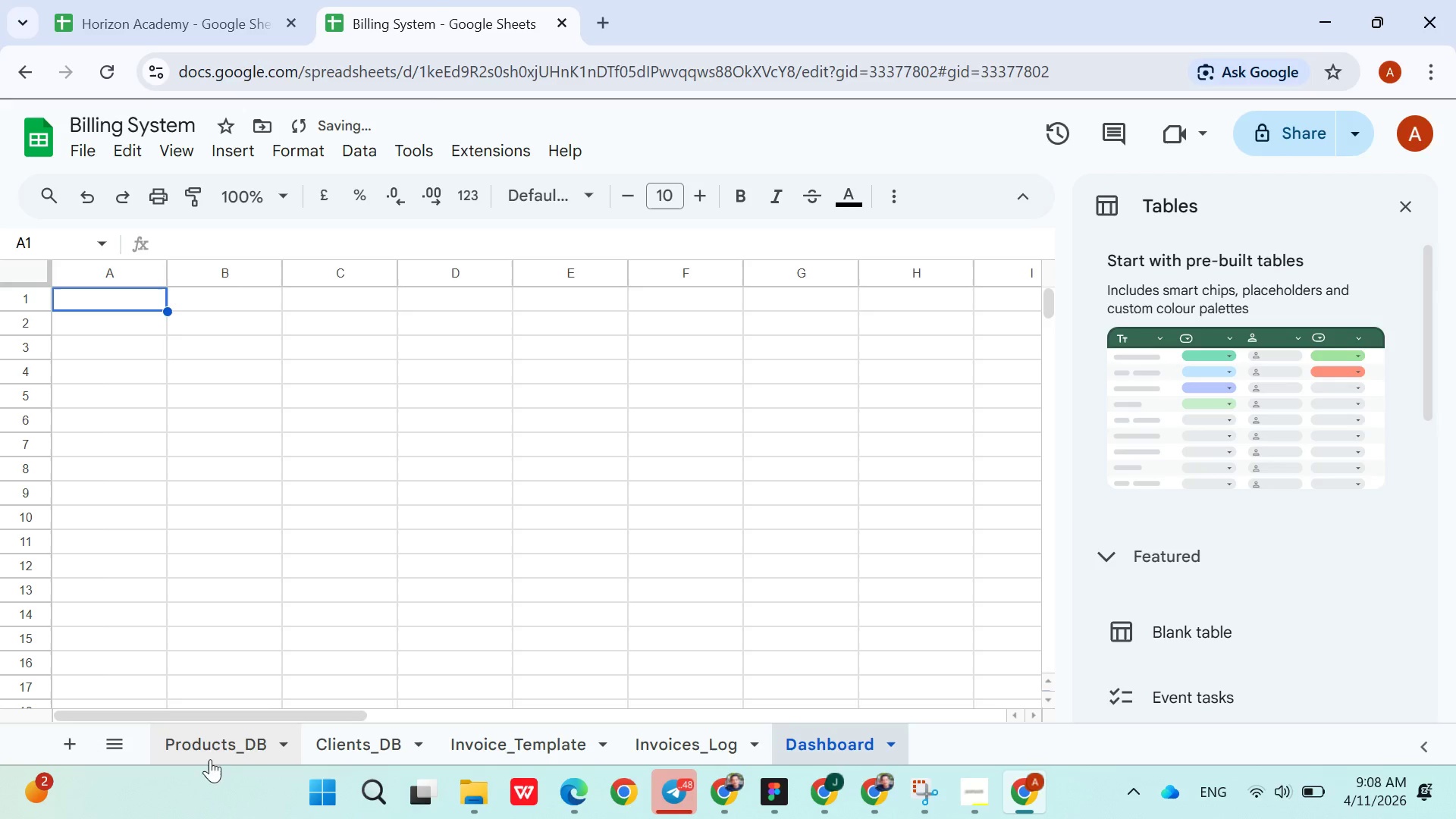 
left_click([212, 747])
 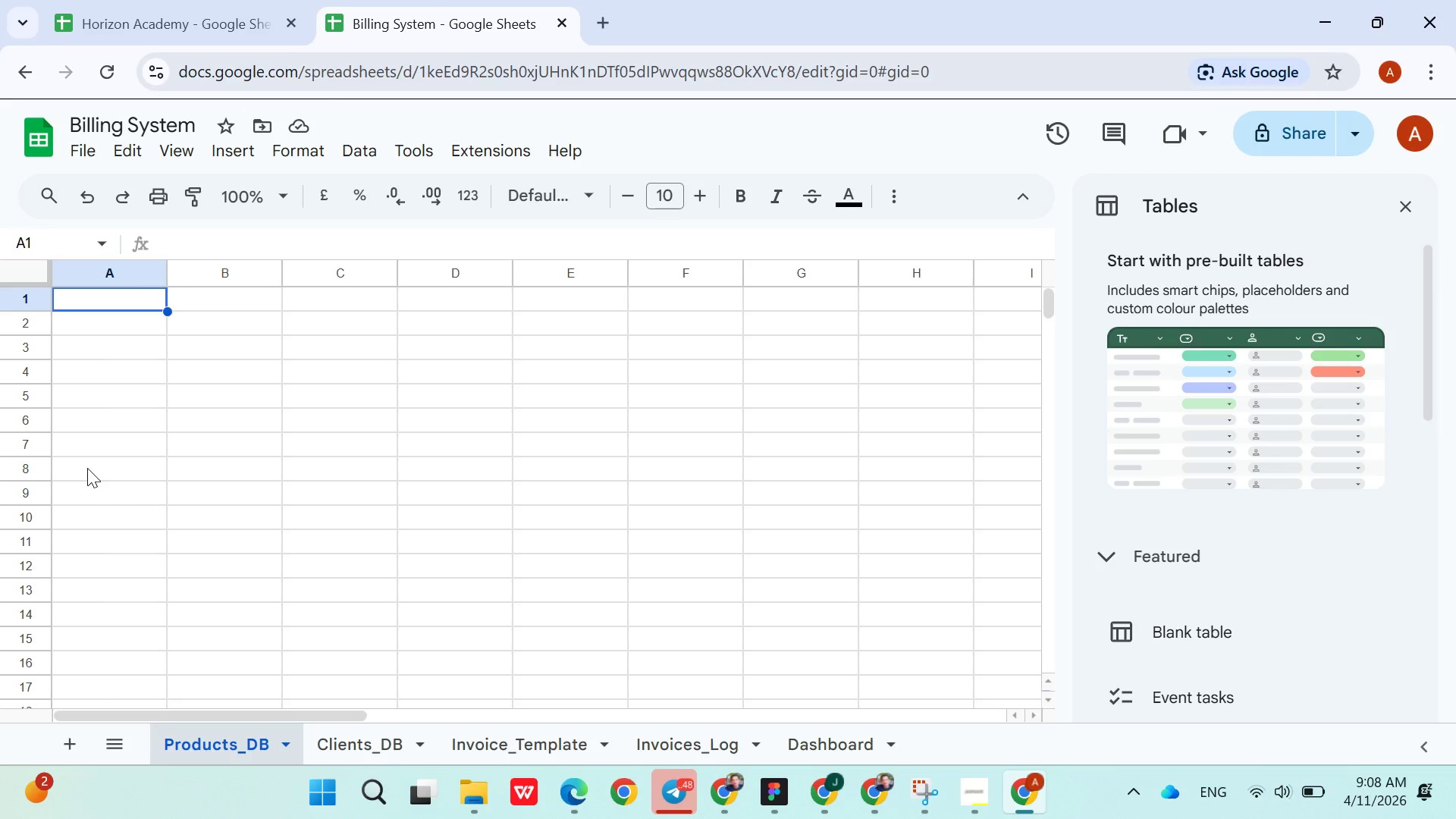 
wait(42.78)
 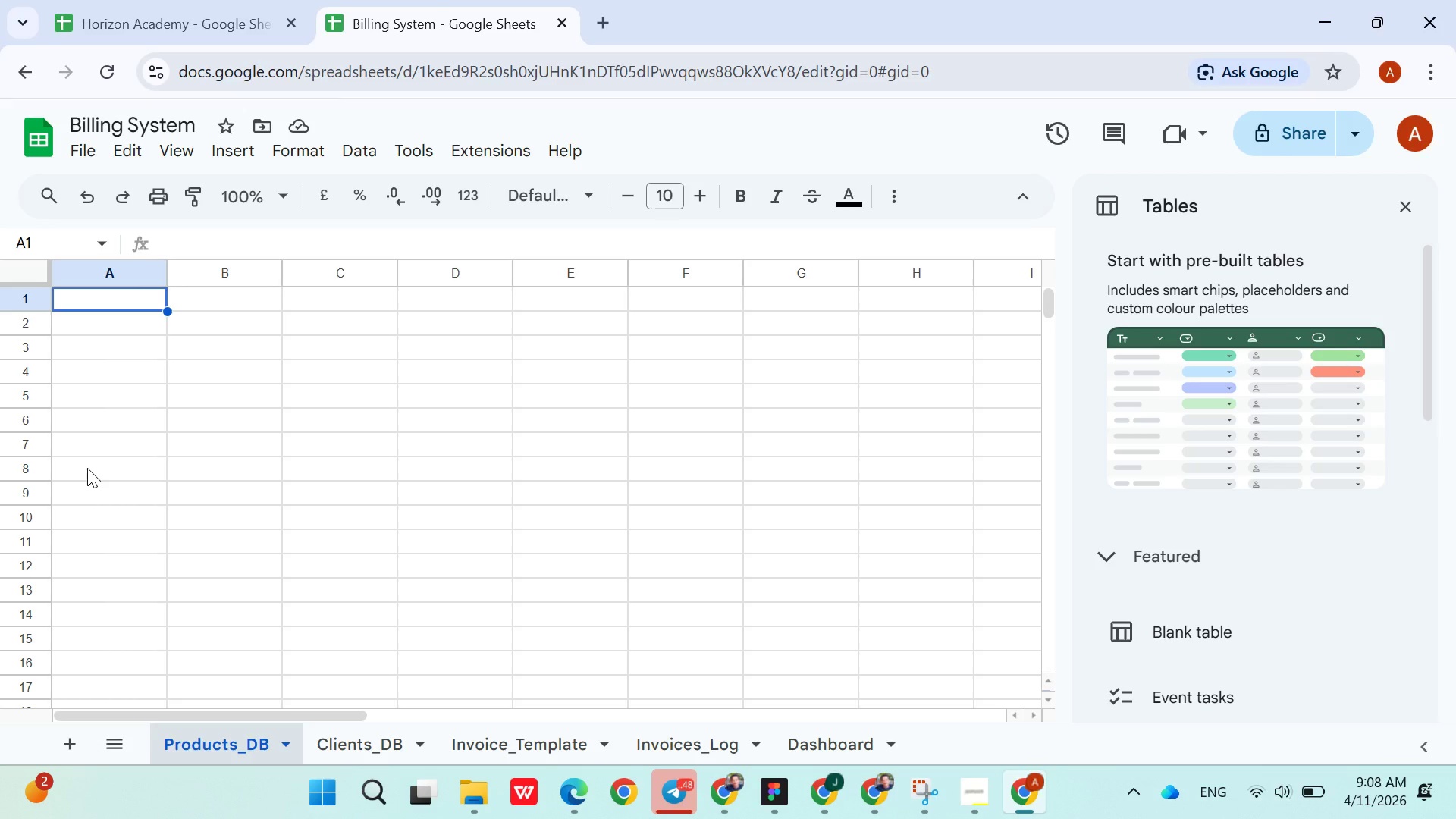 
left_click([102, 319])
 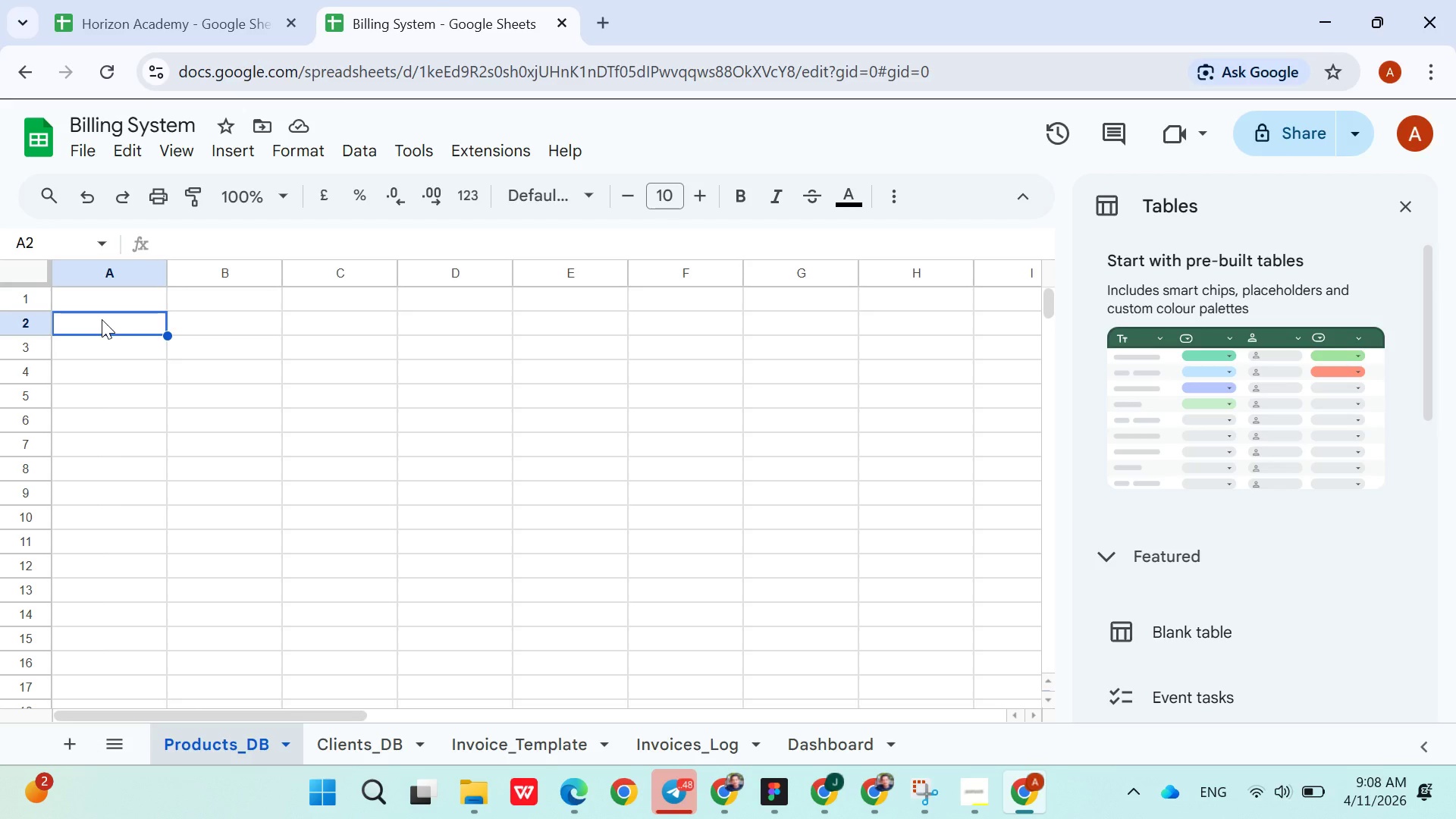 
key(Shift+S)
 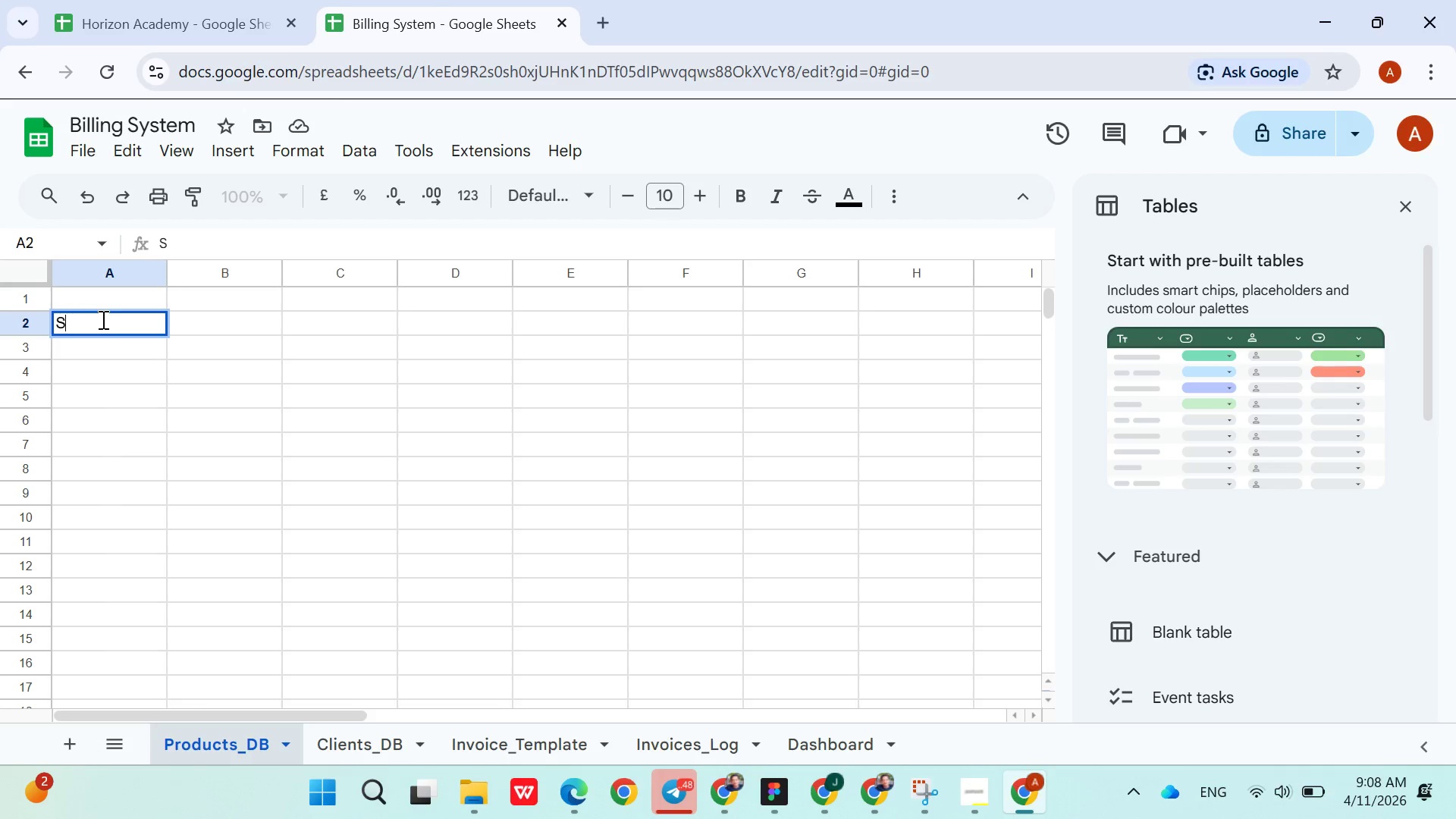 
key(Backspace)
 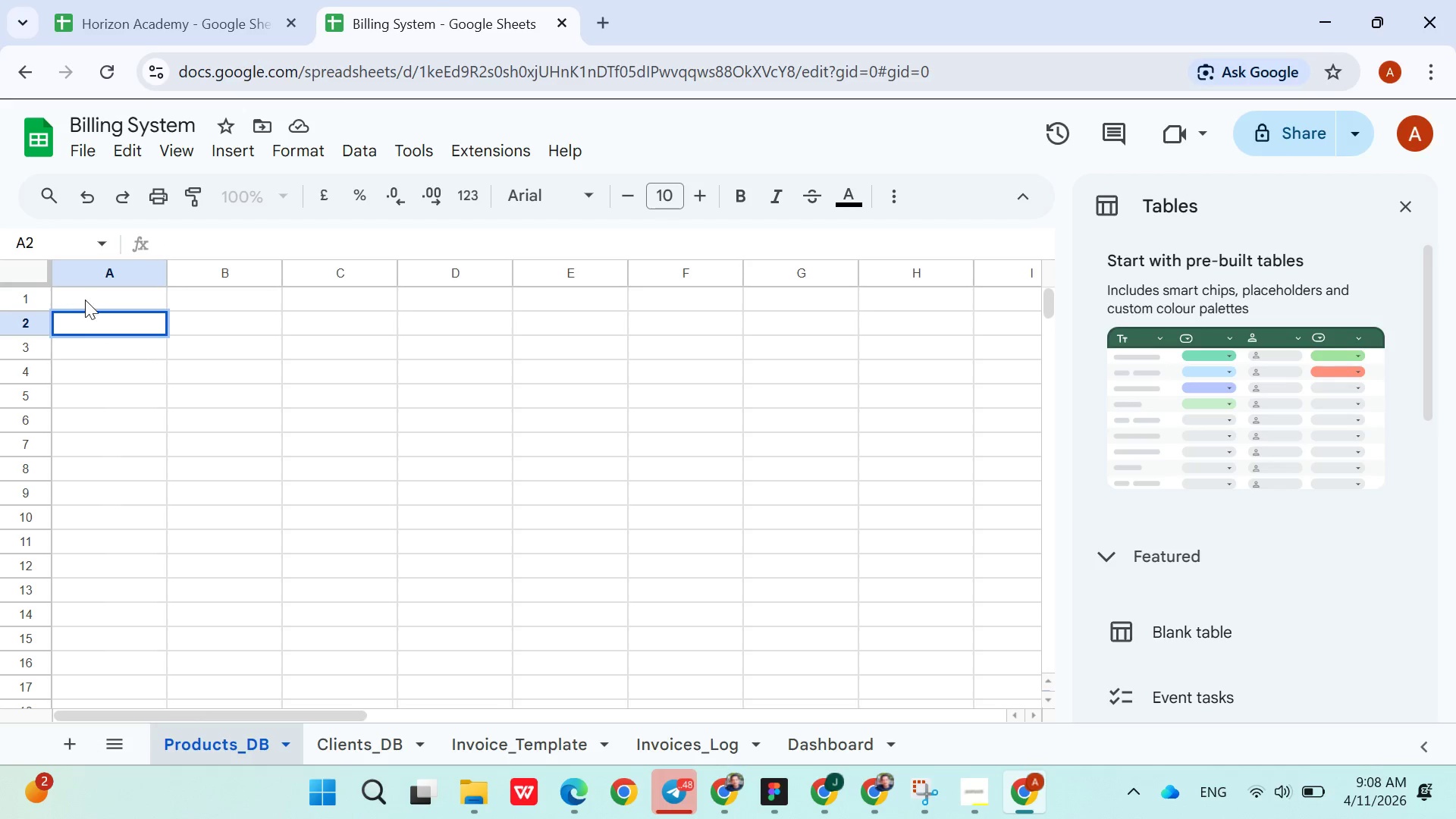 
left_click([79, 291])
 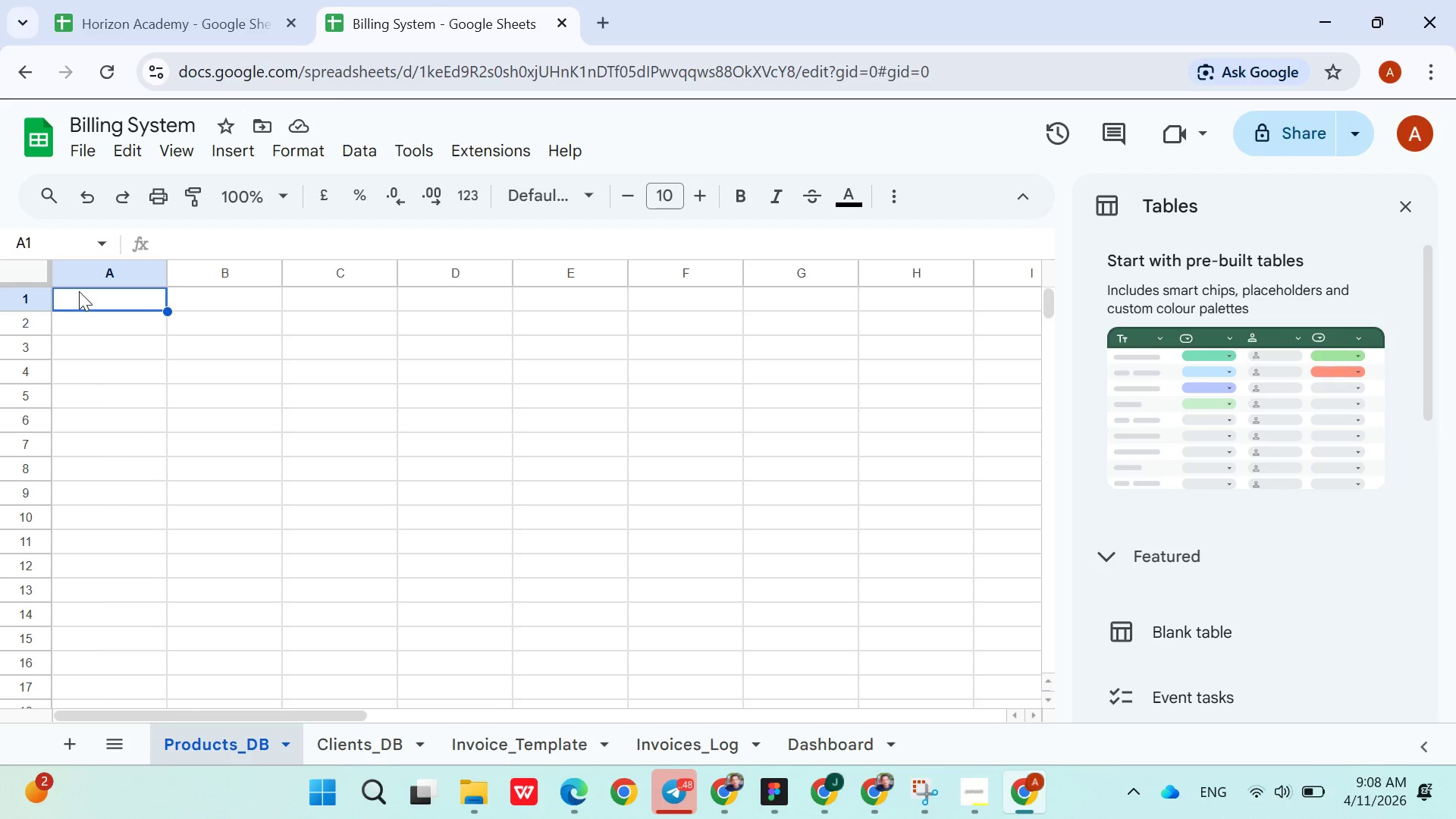 
key(Shift+S)
 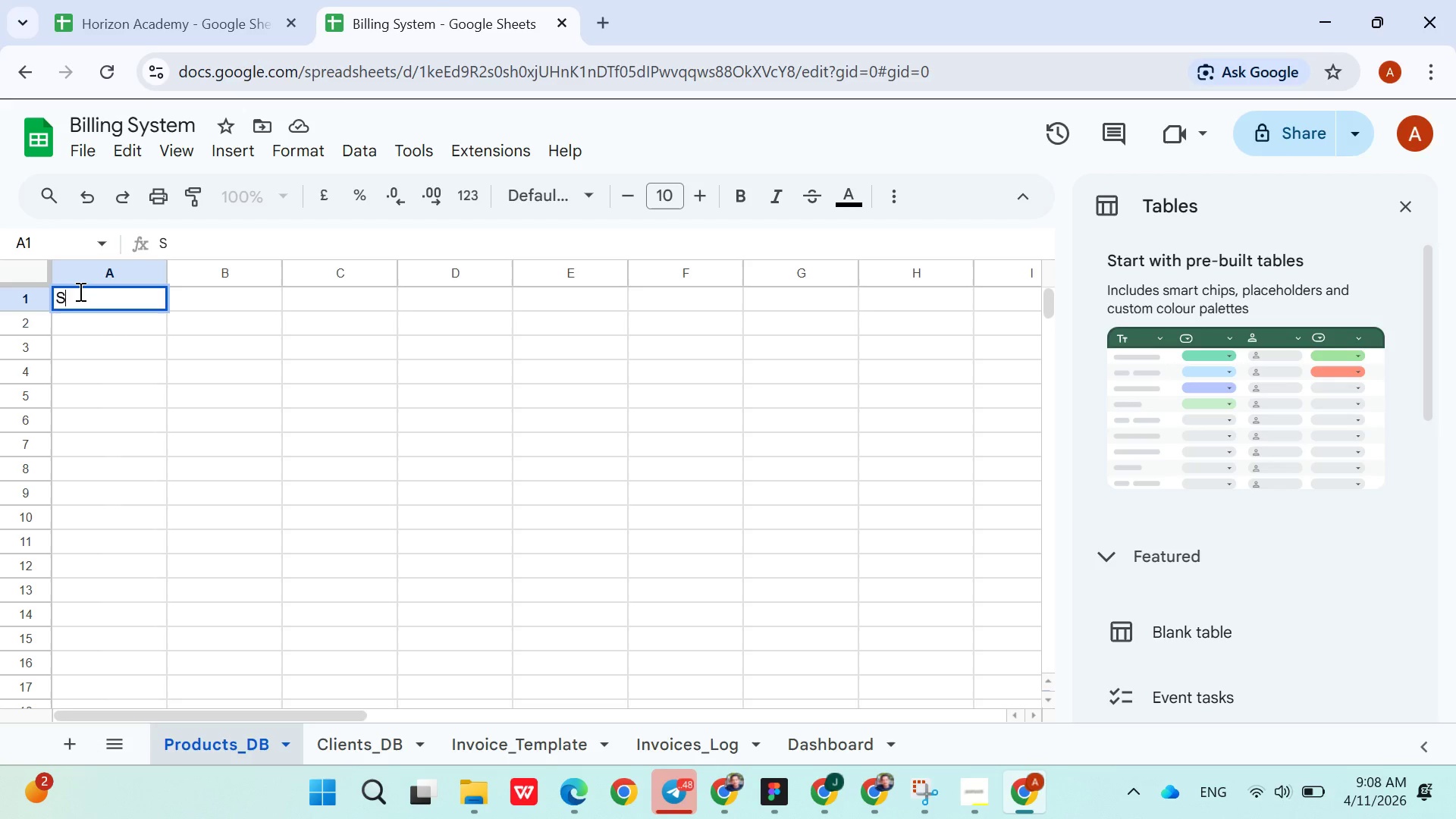 
key(Shift+ShiftLeft)
 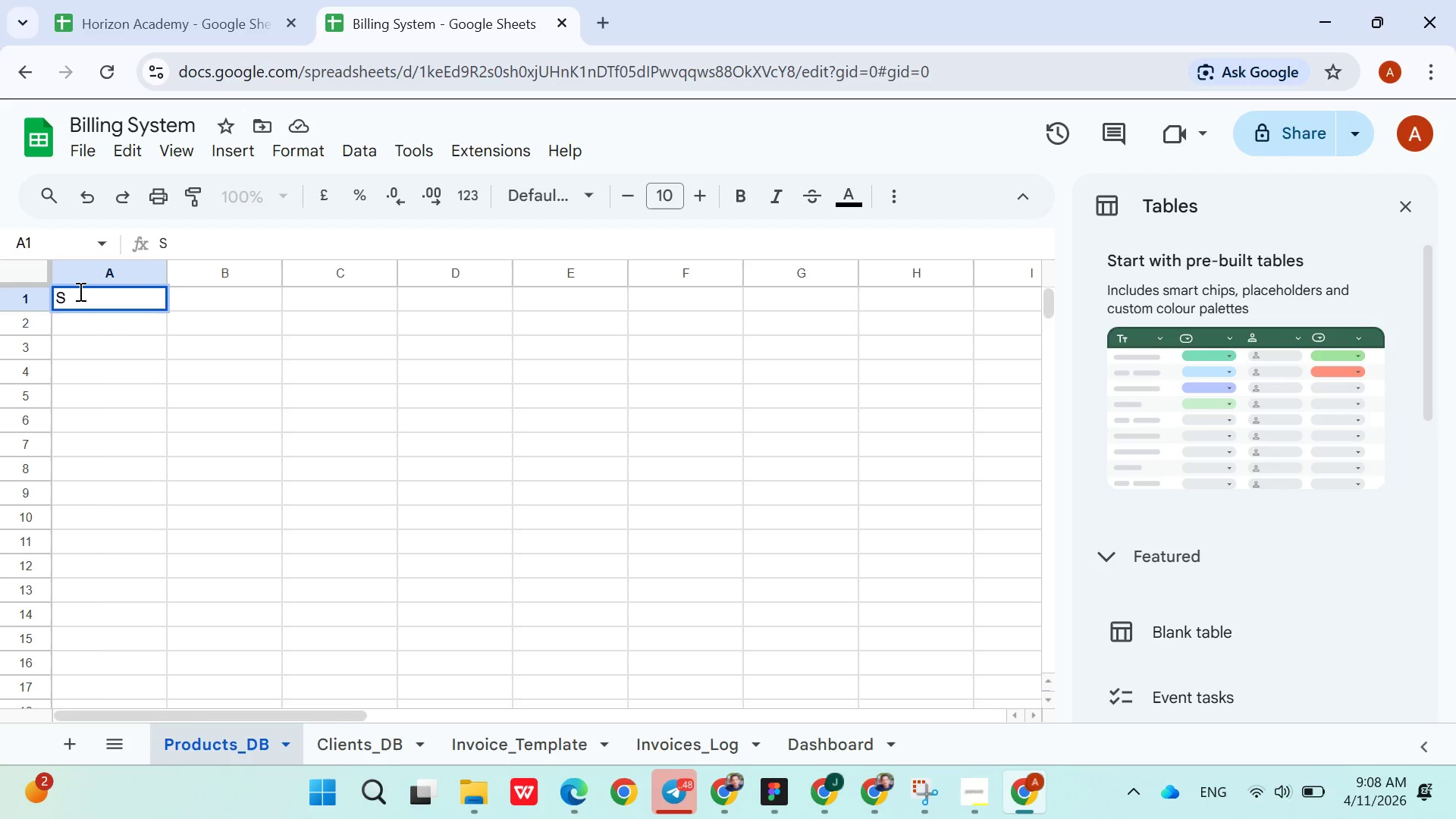 
hold_key(key=ShiftLeft, duration=0.45)
 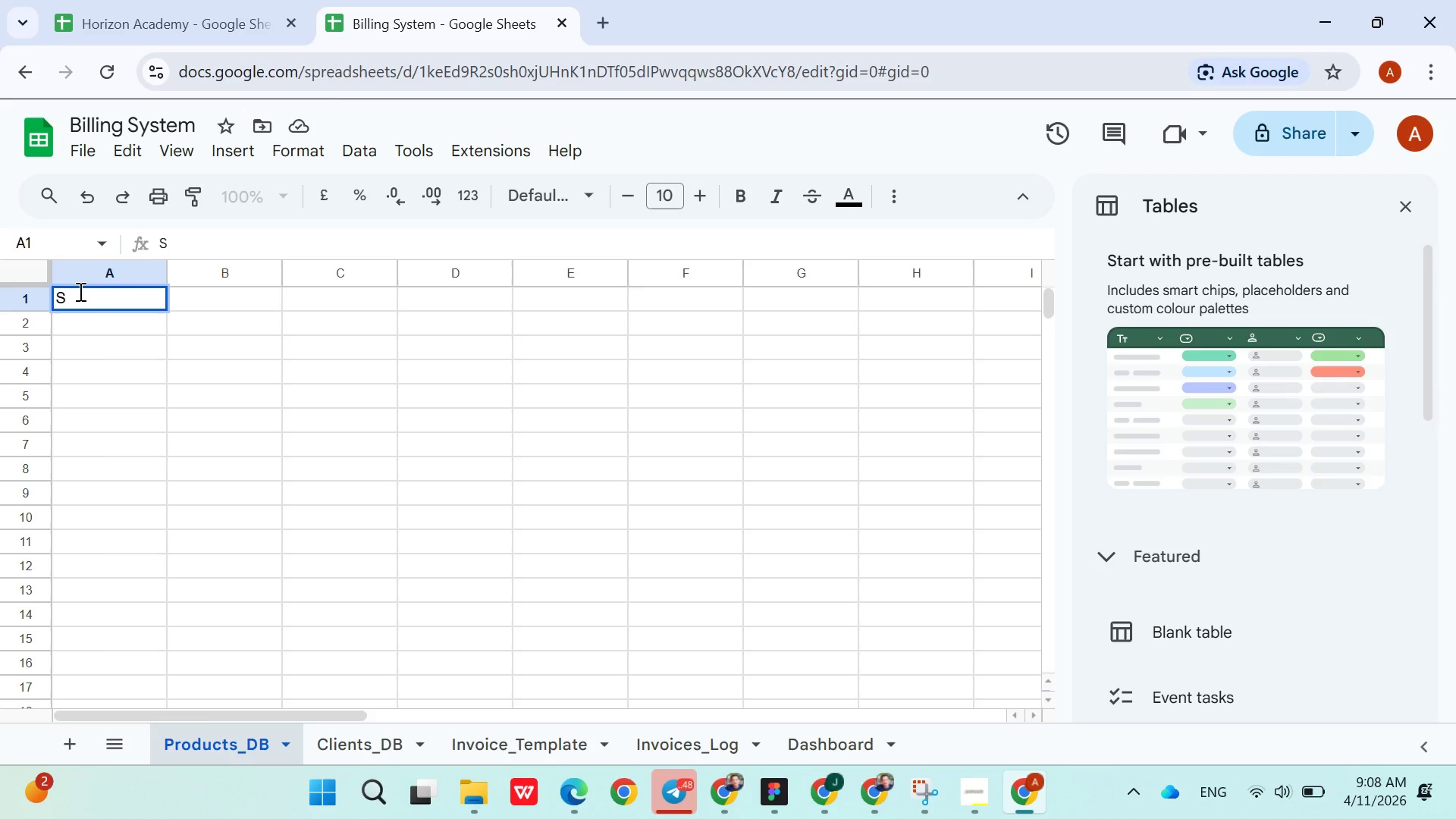 
type(KU)
 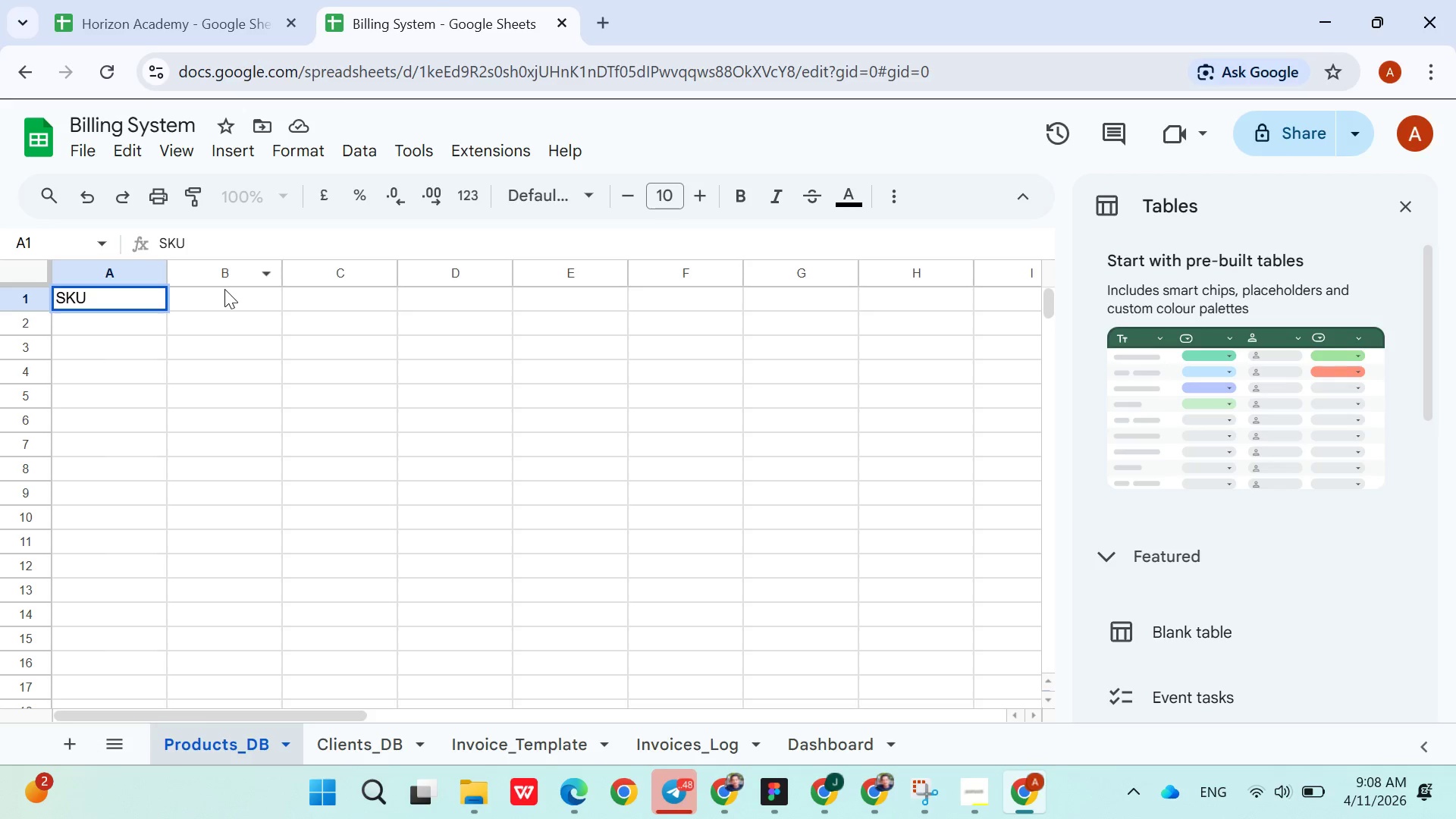 
left_click([224, 290])
 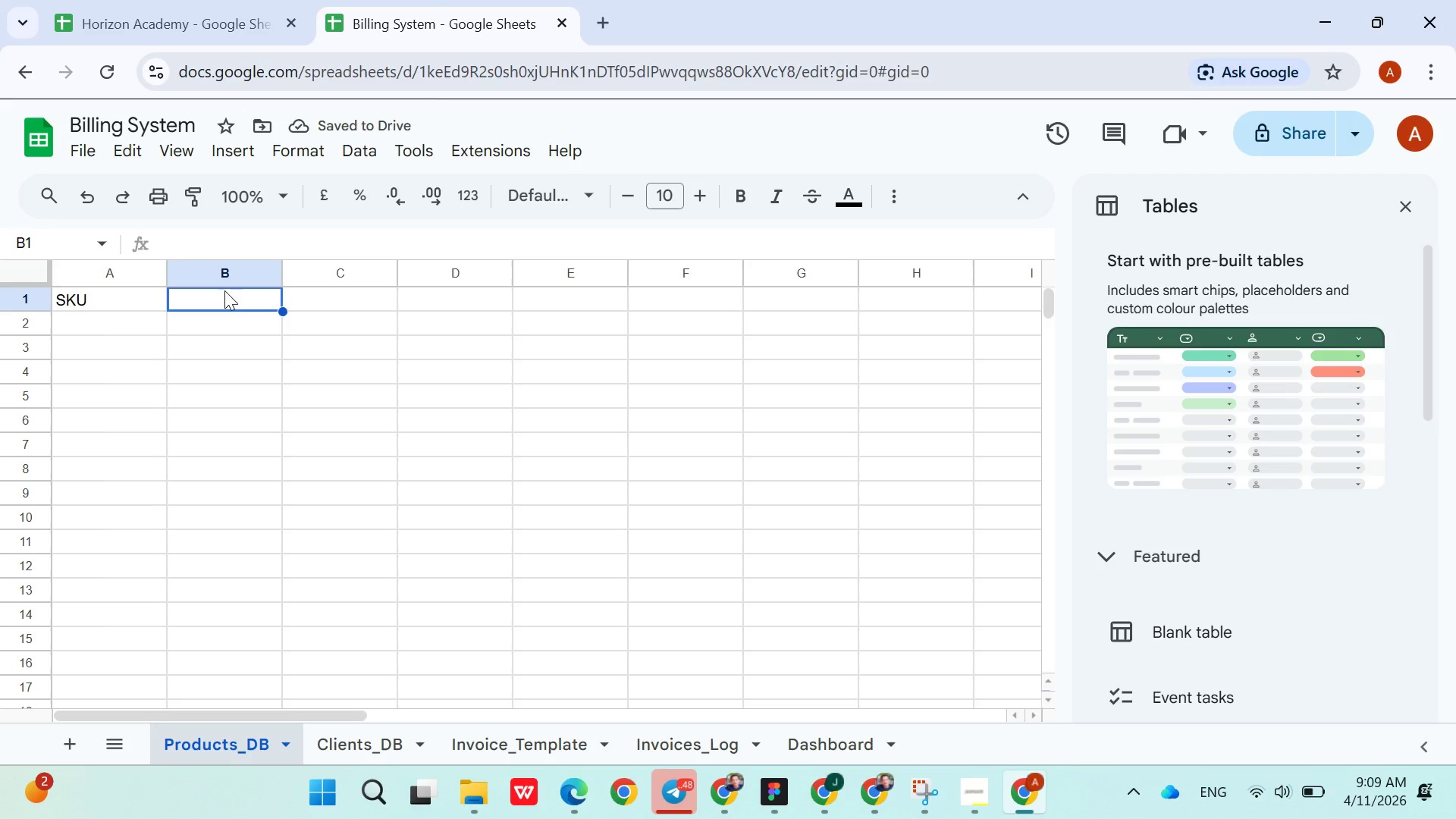 
wait(6.78)
 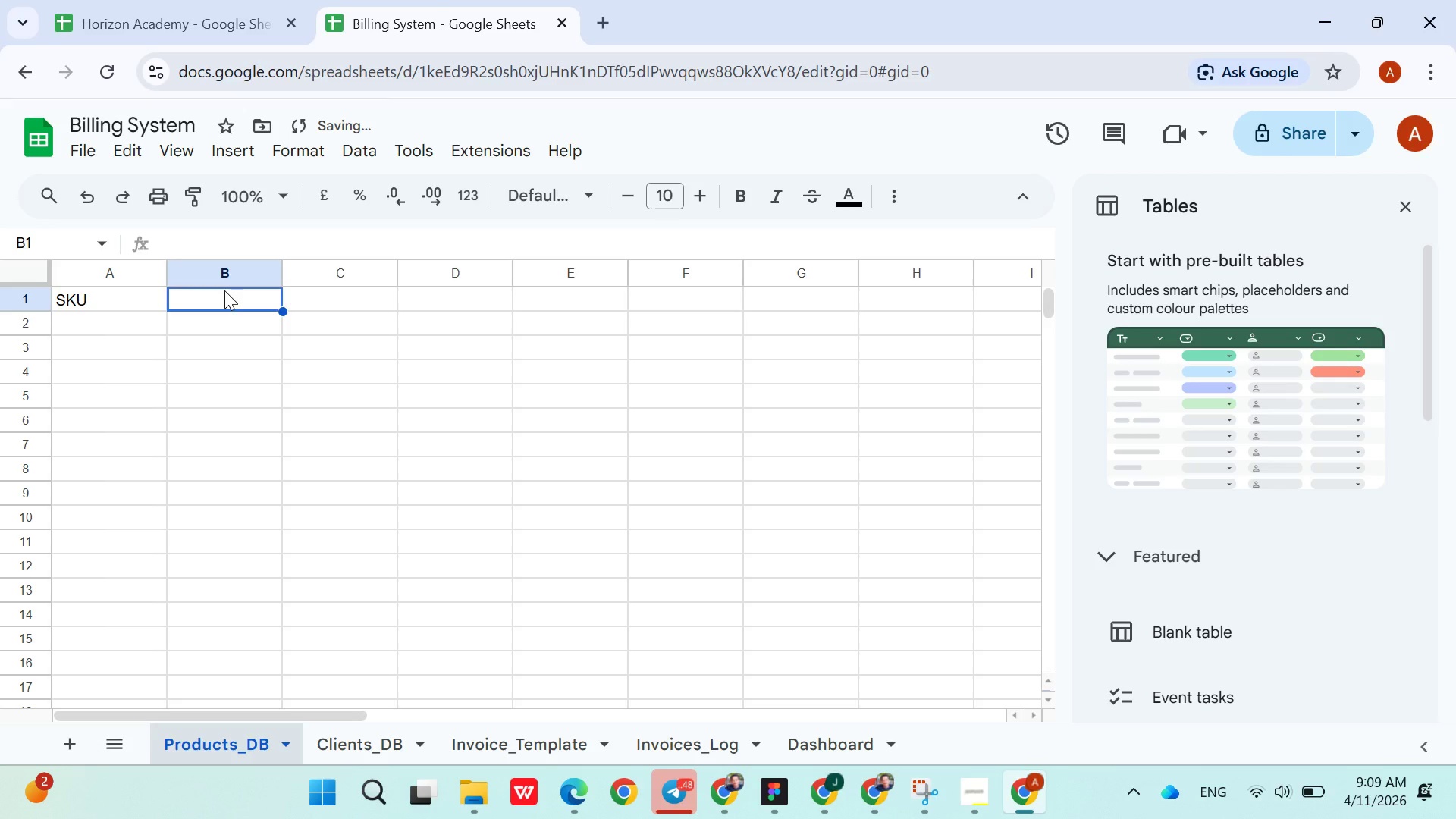 
type(Wine Nm)
key(Backspace)
type(ame)
 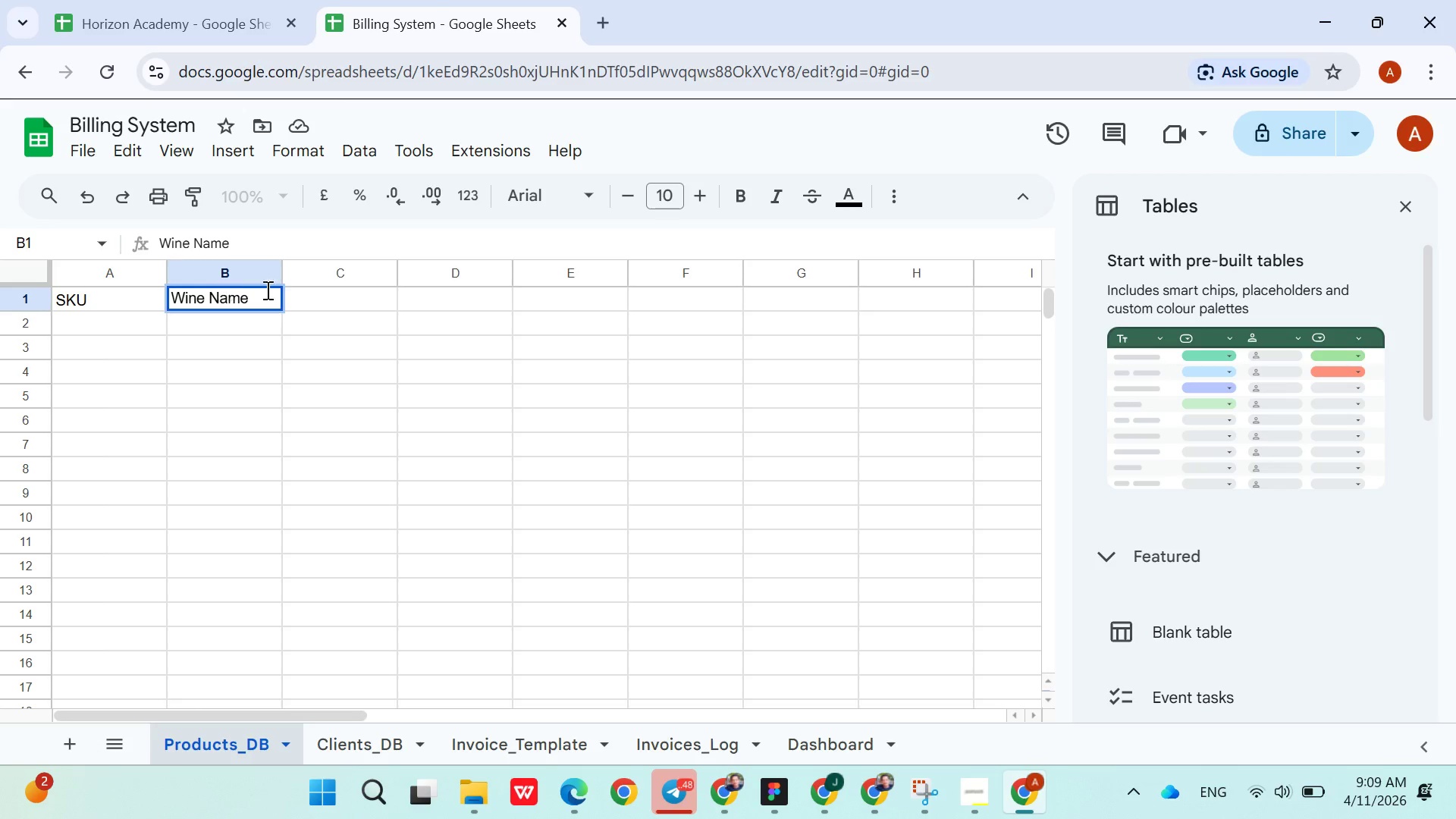 
left_click([315, 293])
 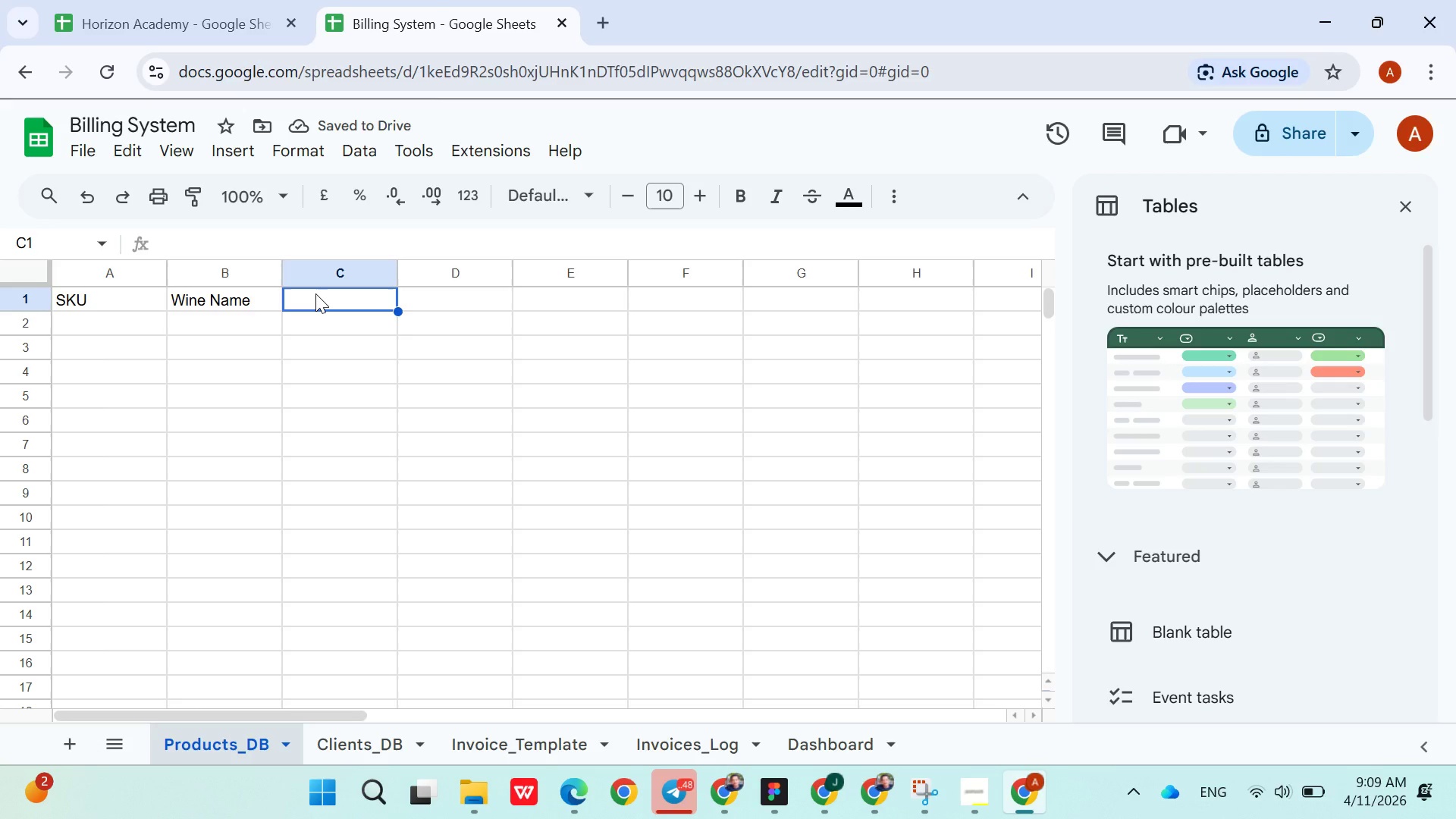 
wait(5.92)
 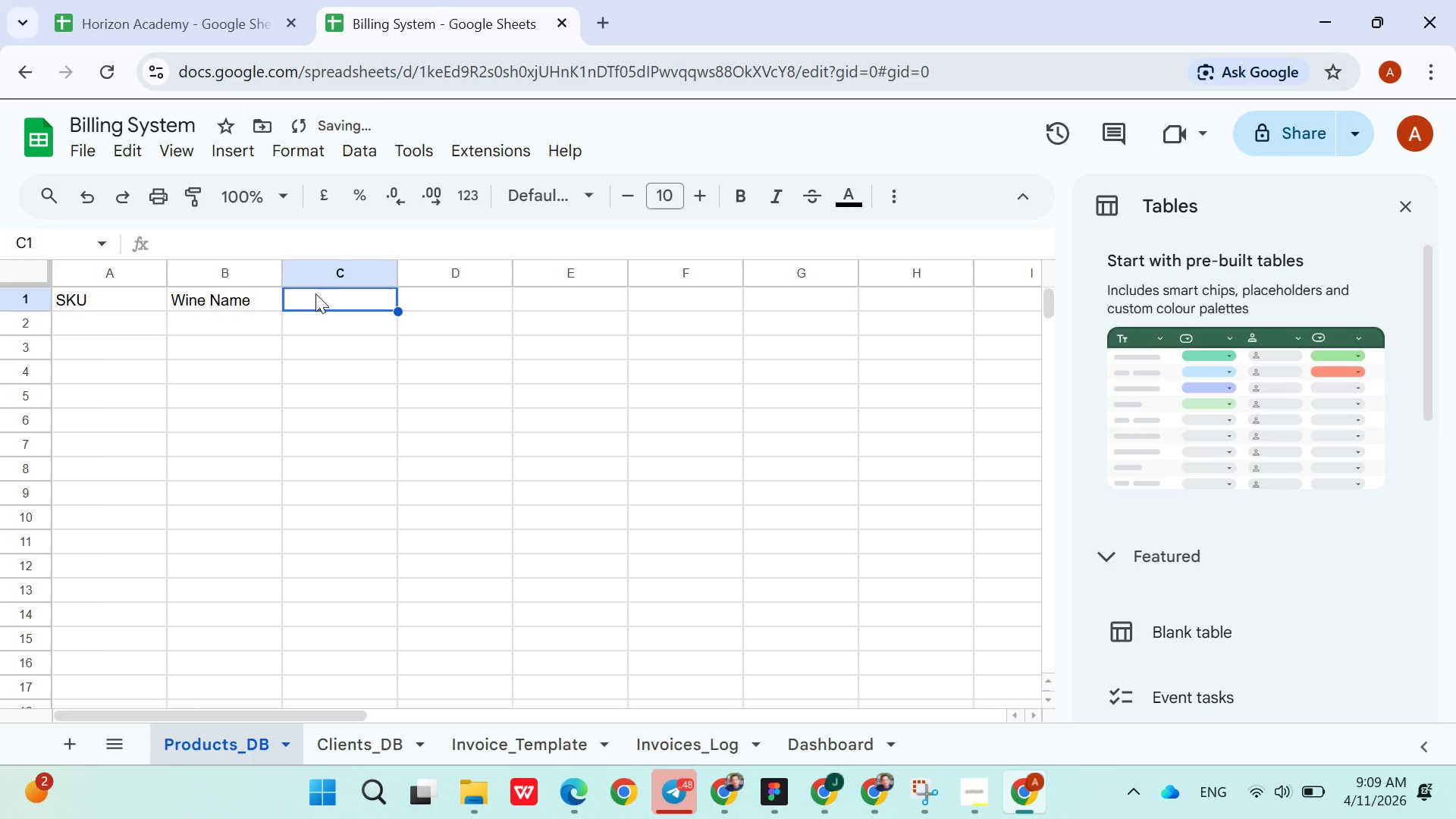 
type(Unit typ)
key(Backspace)
key(Backspace)
key(Backspace)
type(Type)
 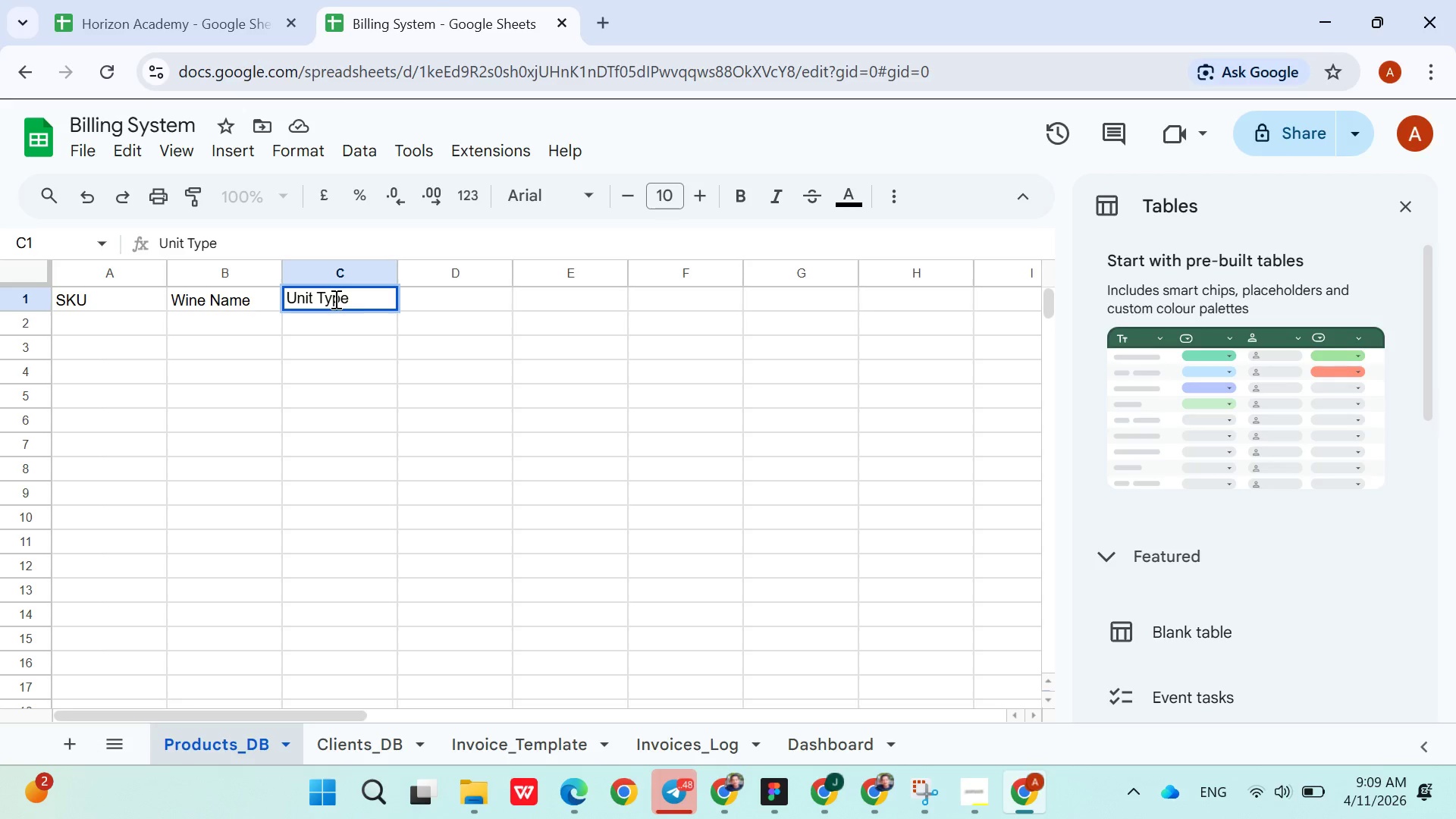 
left_click_drag(start_coordinate=[421, 303], to_coordinate=[550, 306])
 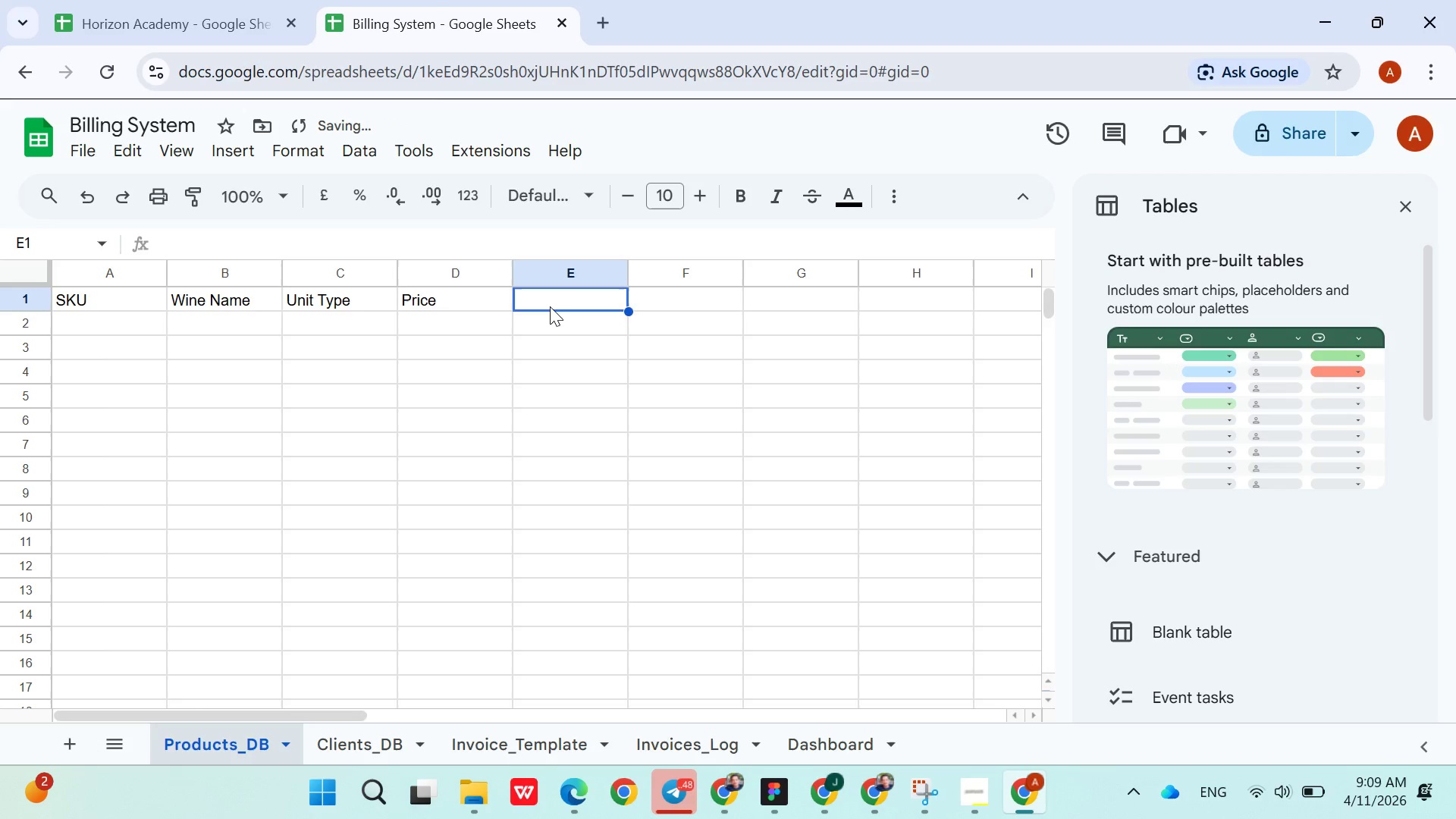 
type(Price )
 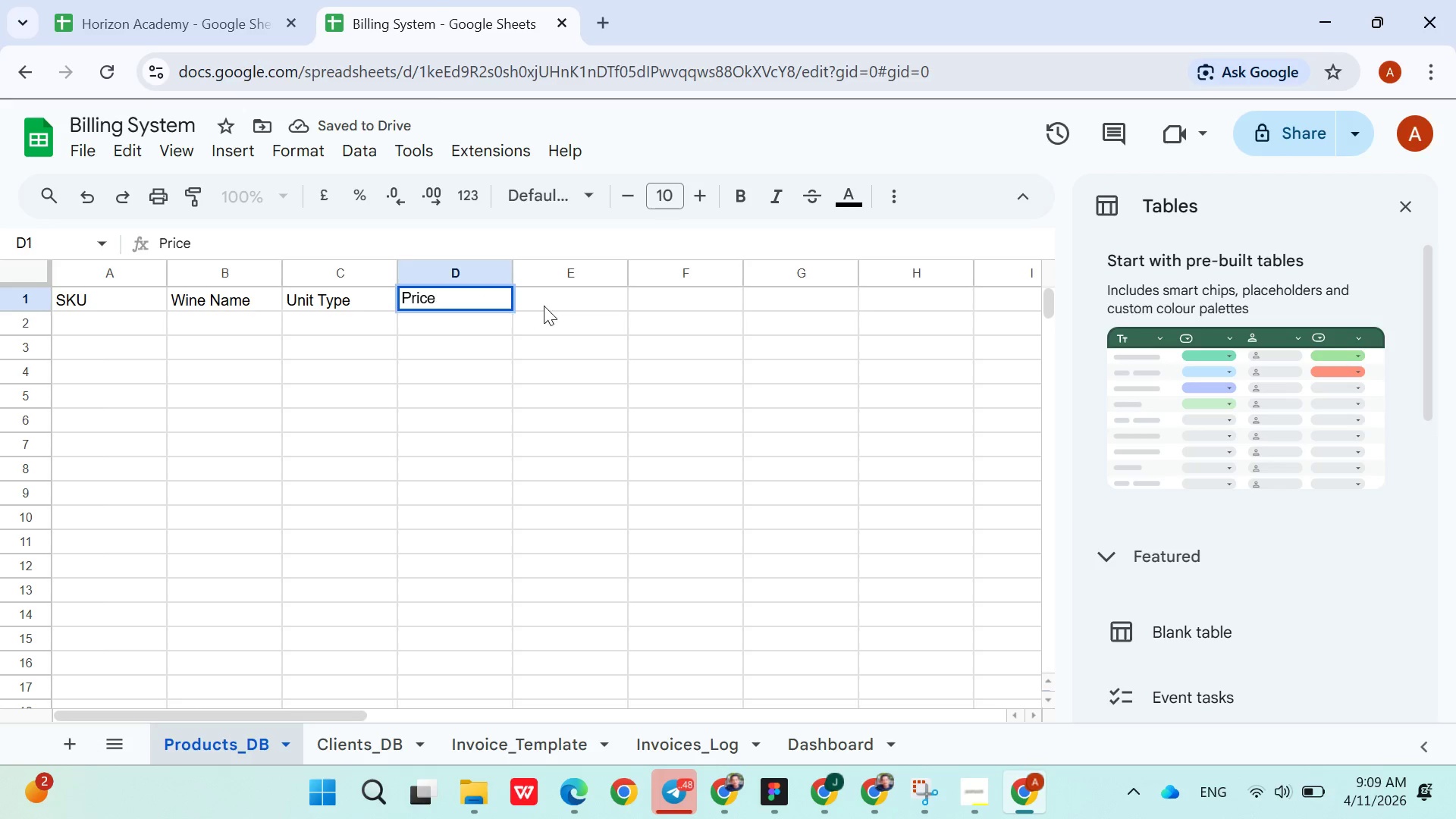 
left_click([550, 306])
 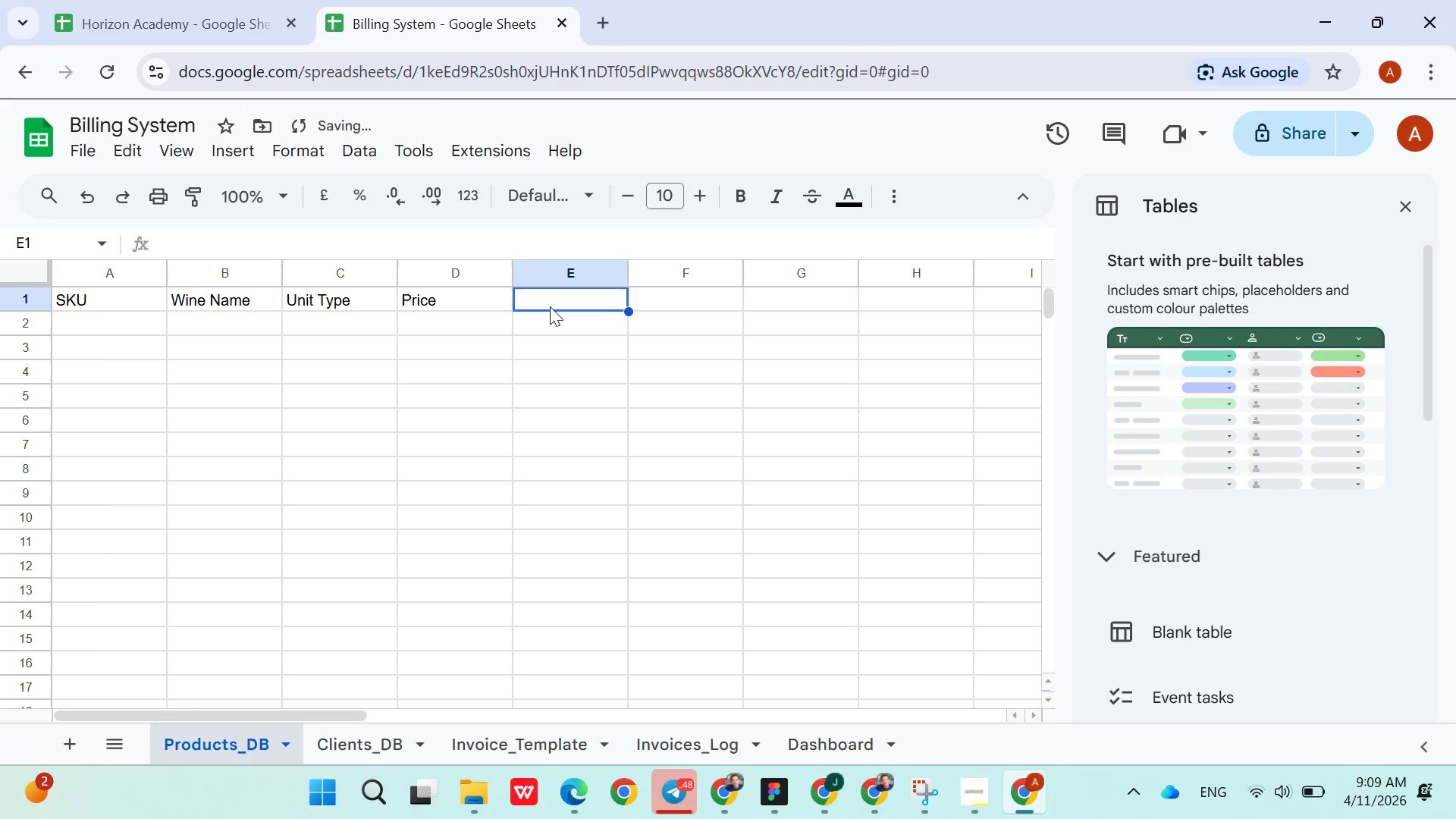 
type(Discount)
 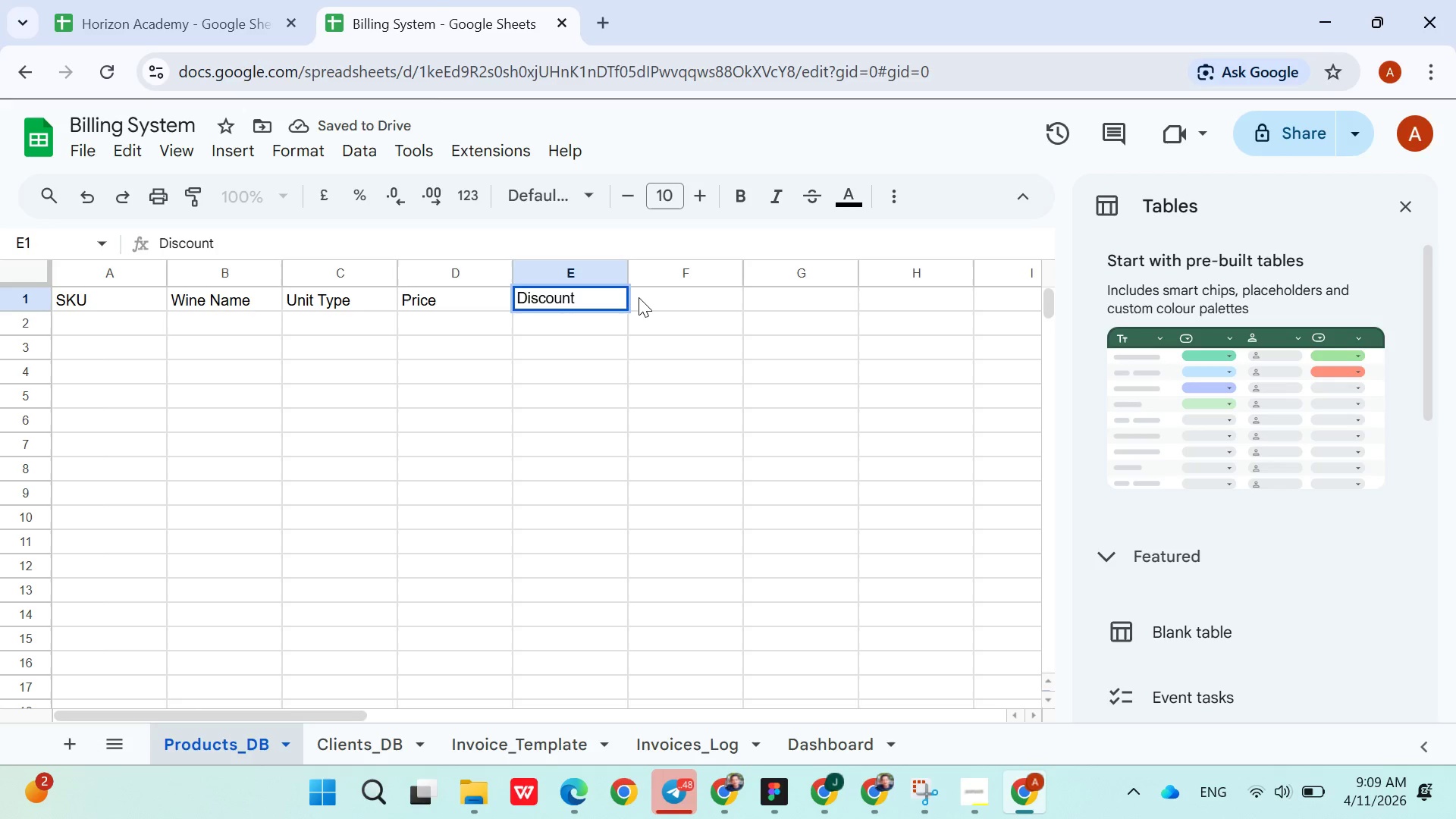 
left_click([648, 297])
 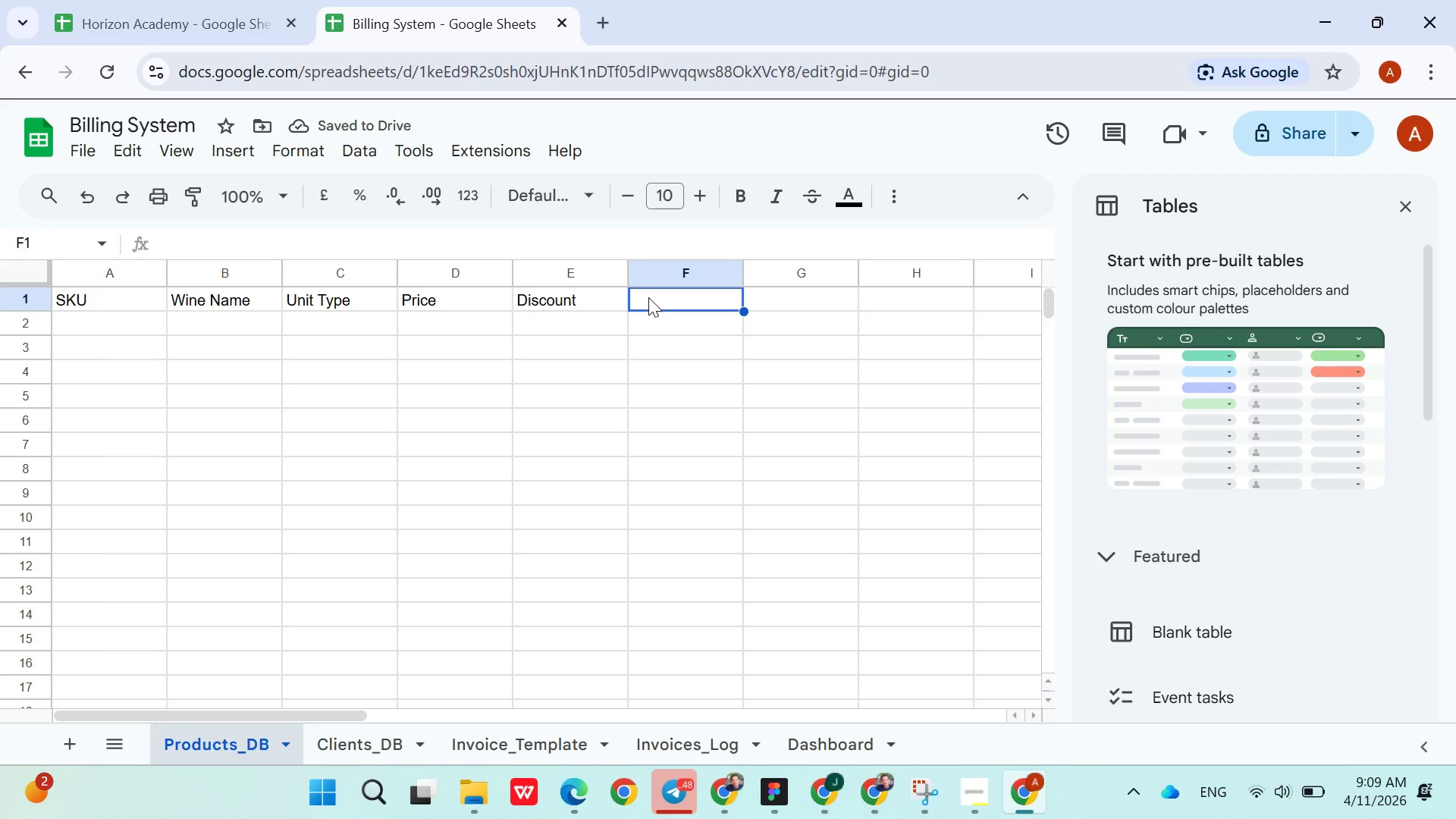 
wait(6.75)
 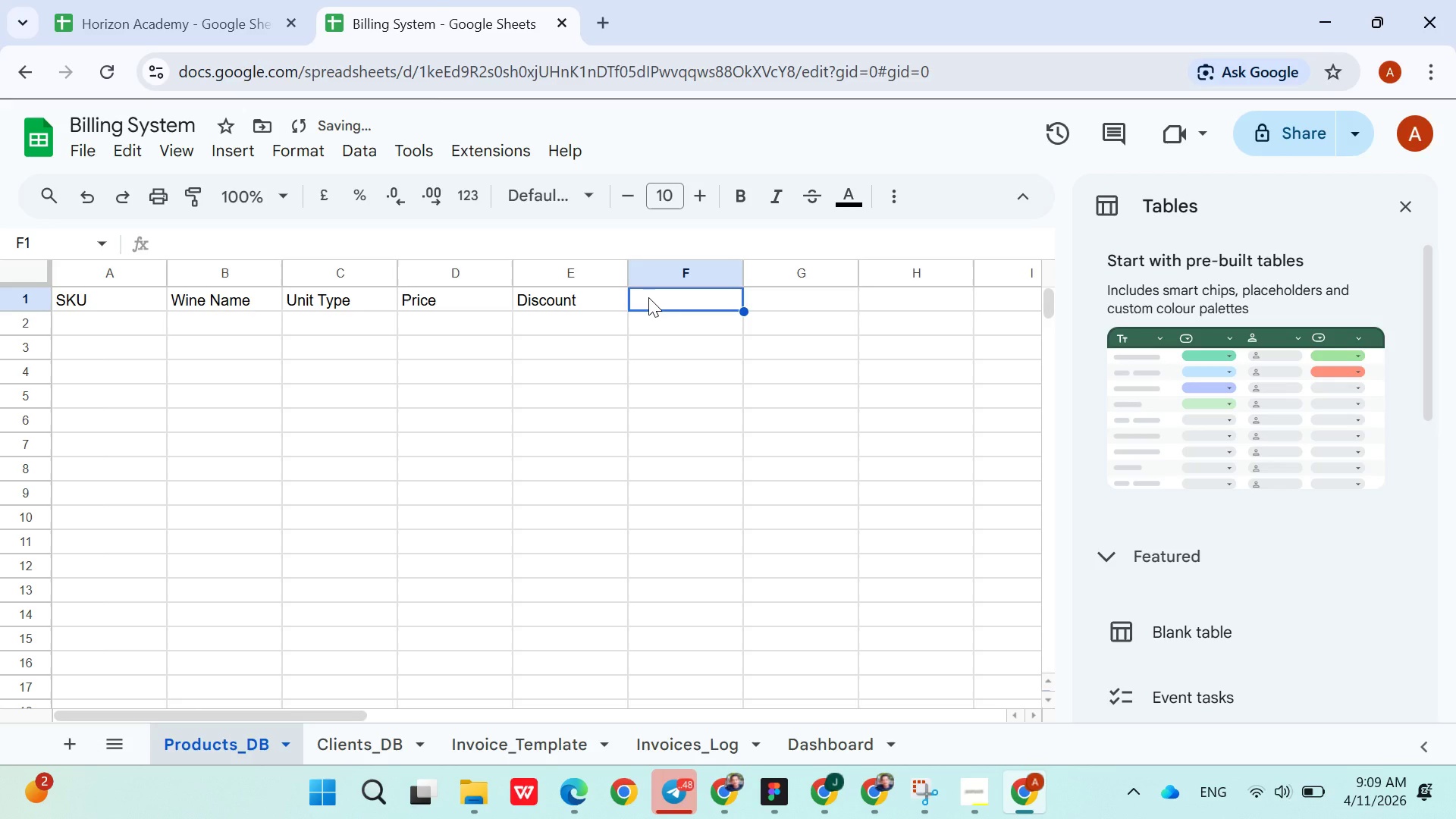 
left_click([582, 289])
 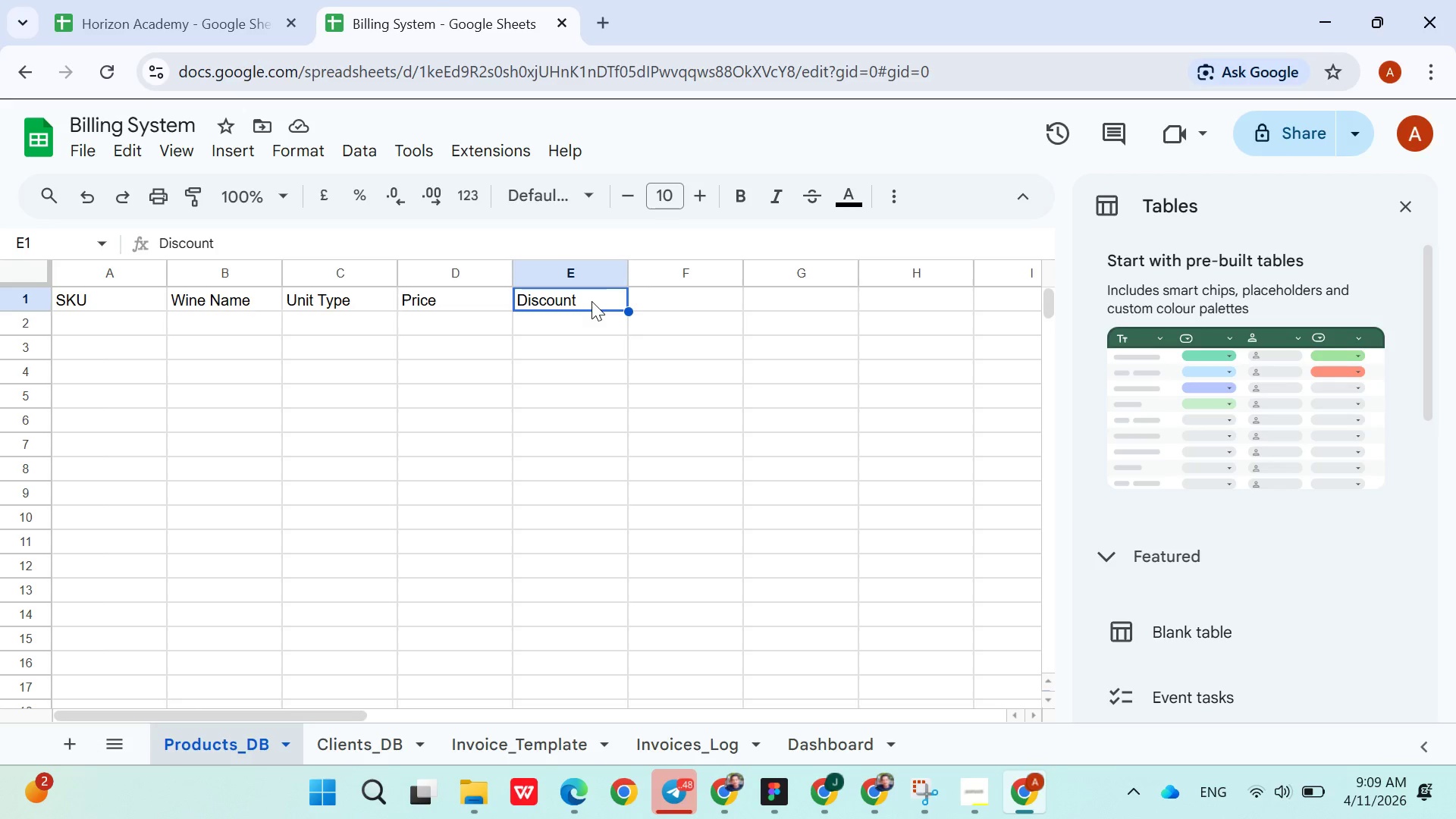 
double_click([592, 301])
 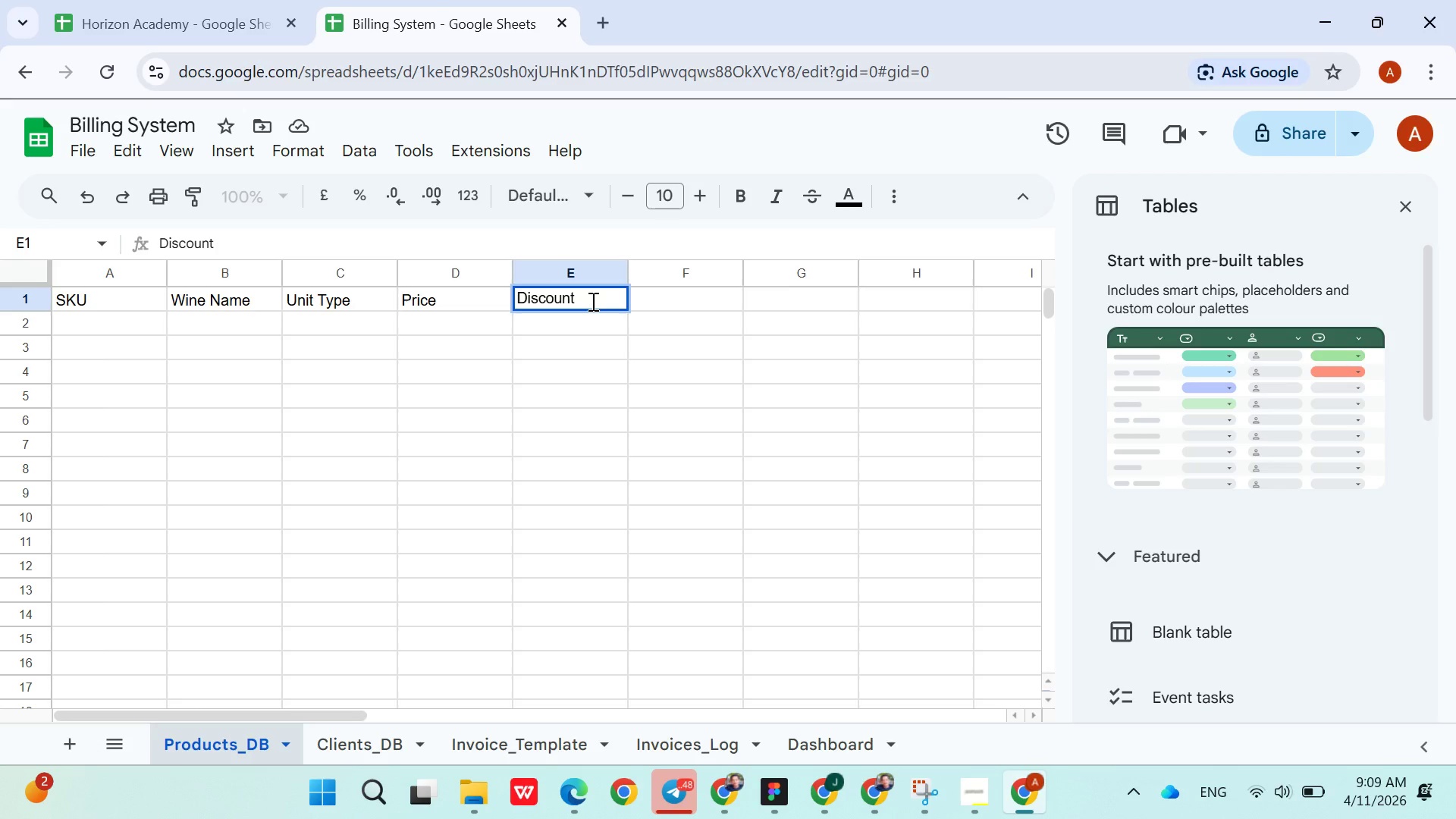 
type( Tr)
 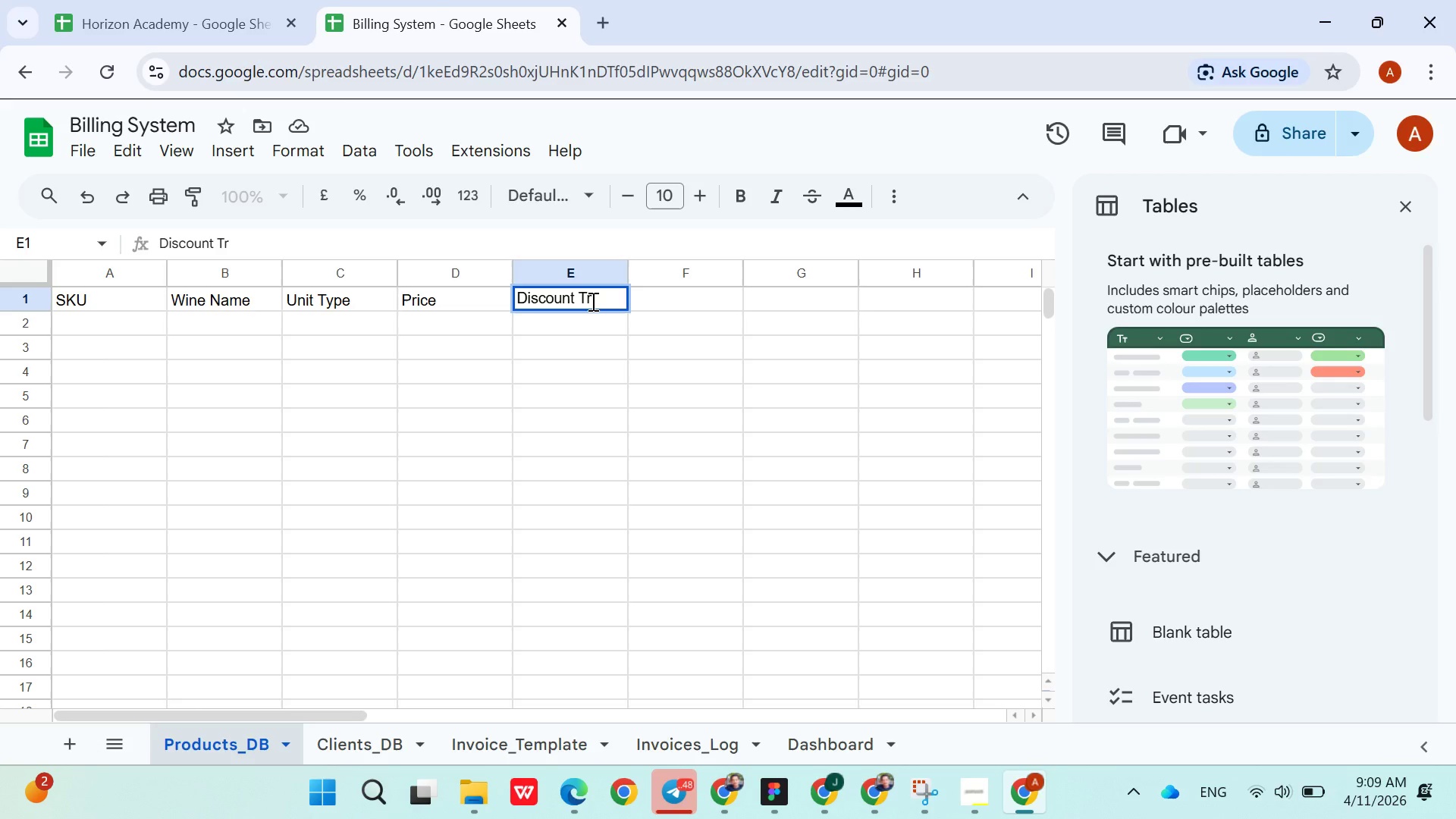 
key(Backspace)
type(r)
key(Backspace)
type(hreshold)
 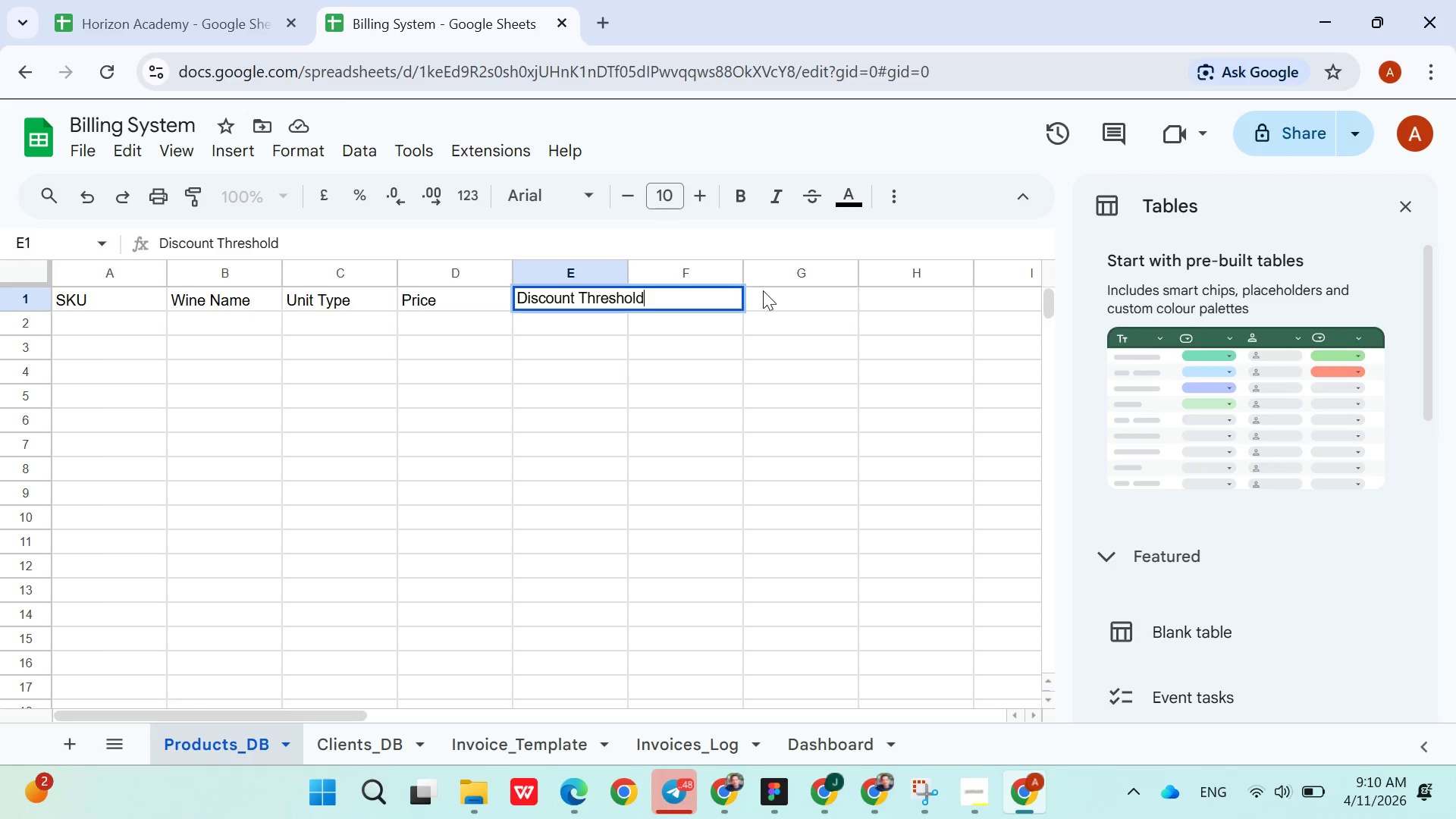 
left_click([766, 299])
 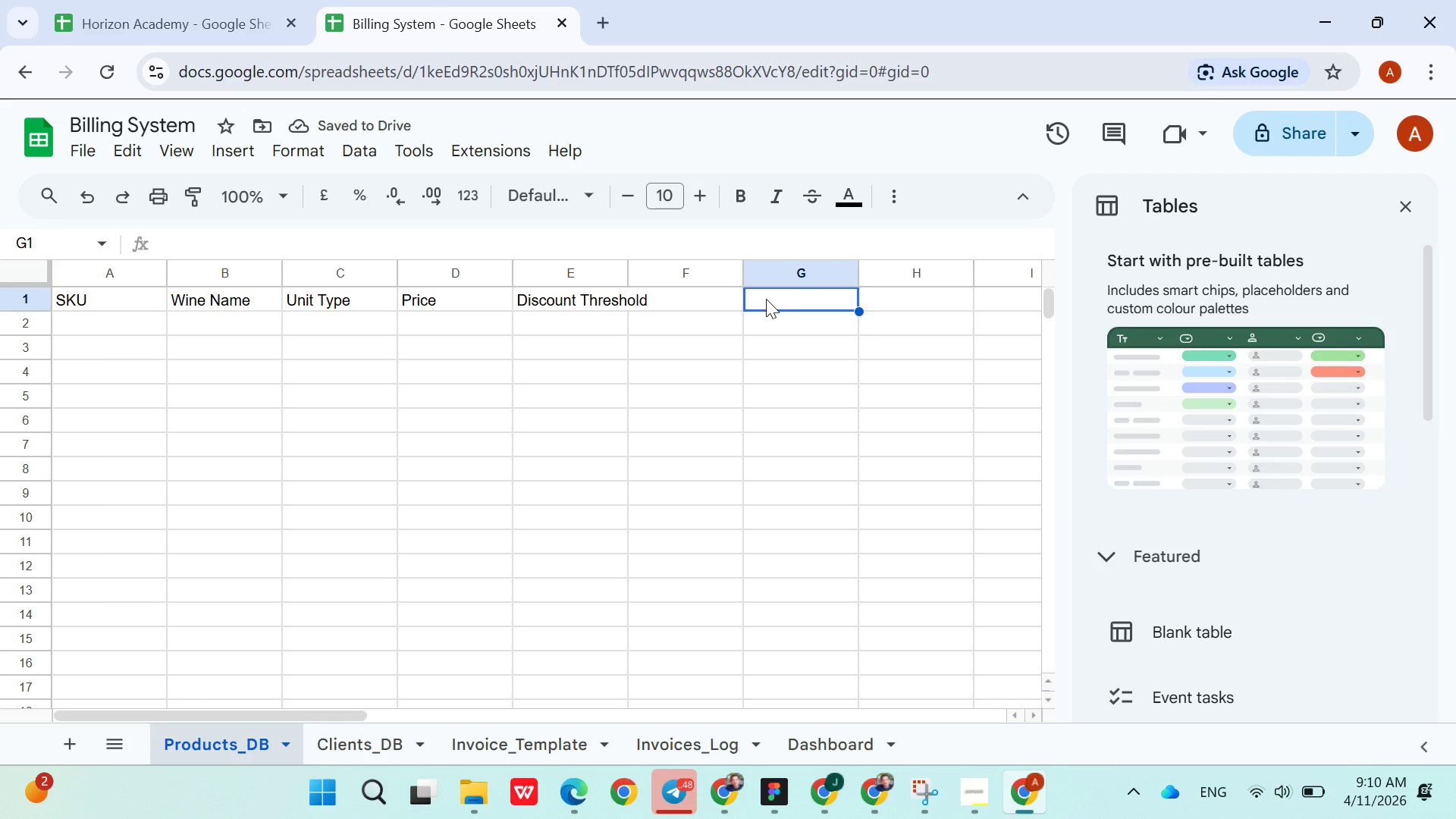 
wait(6.8)
 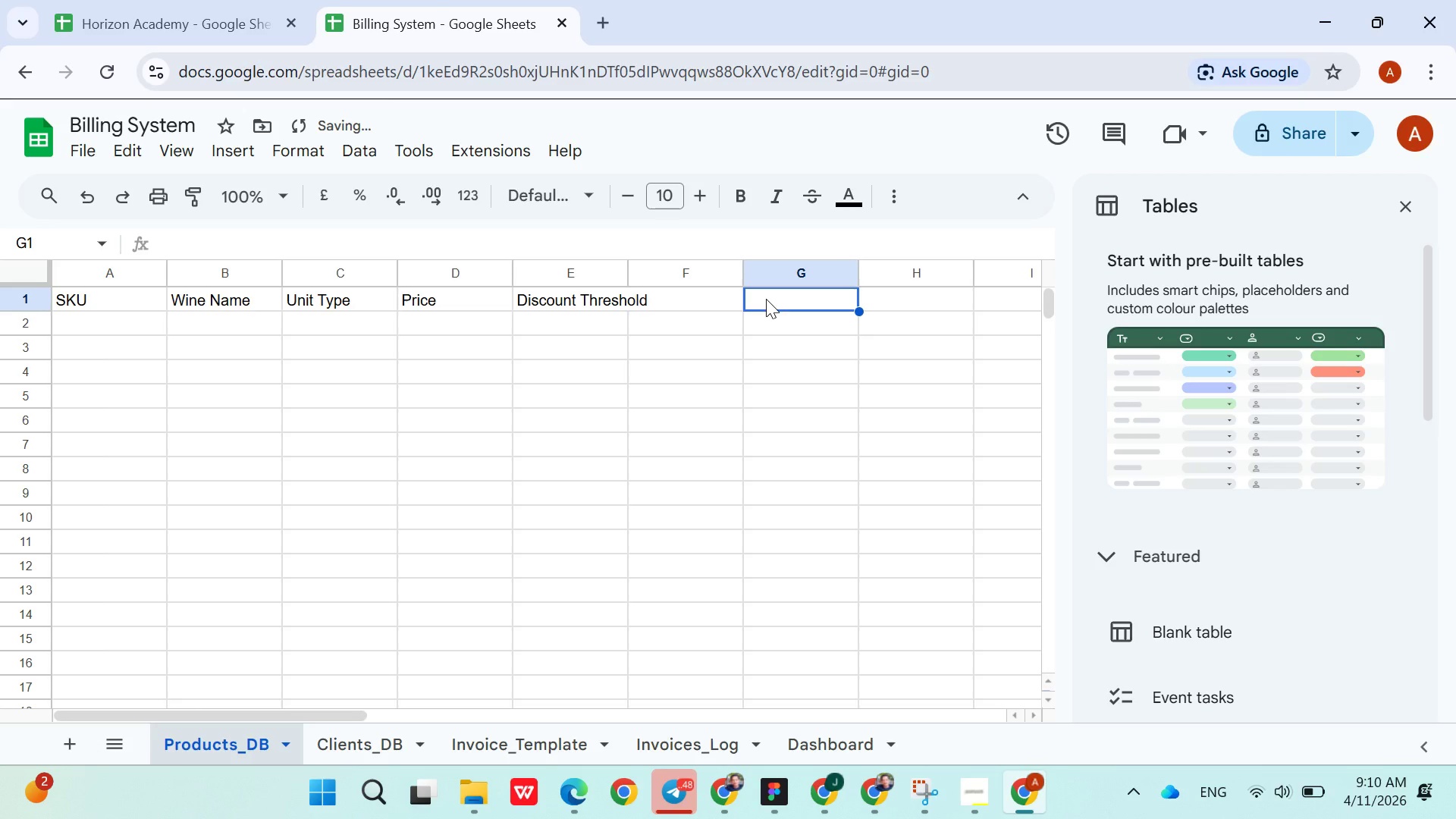 
type(Discount)
 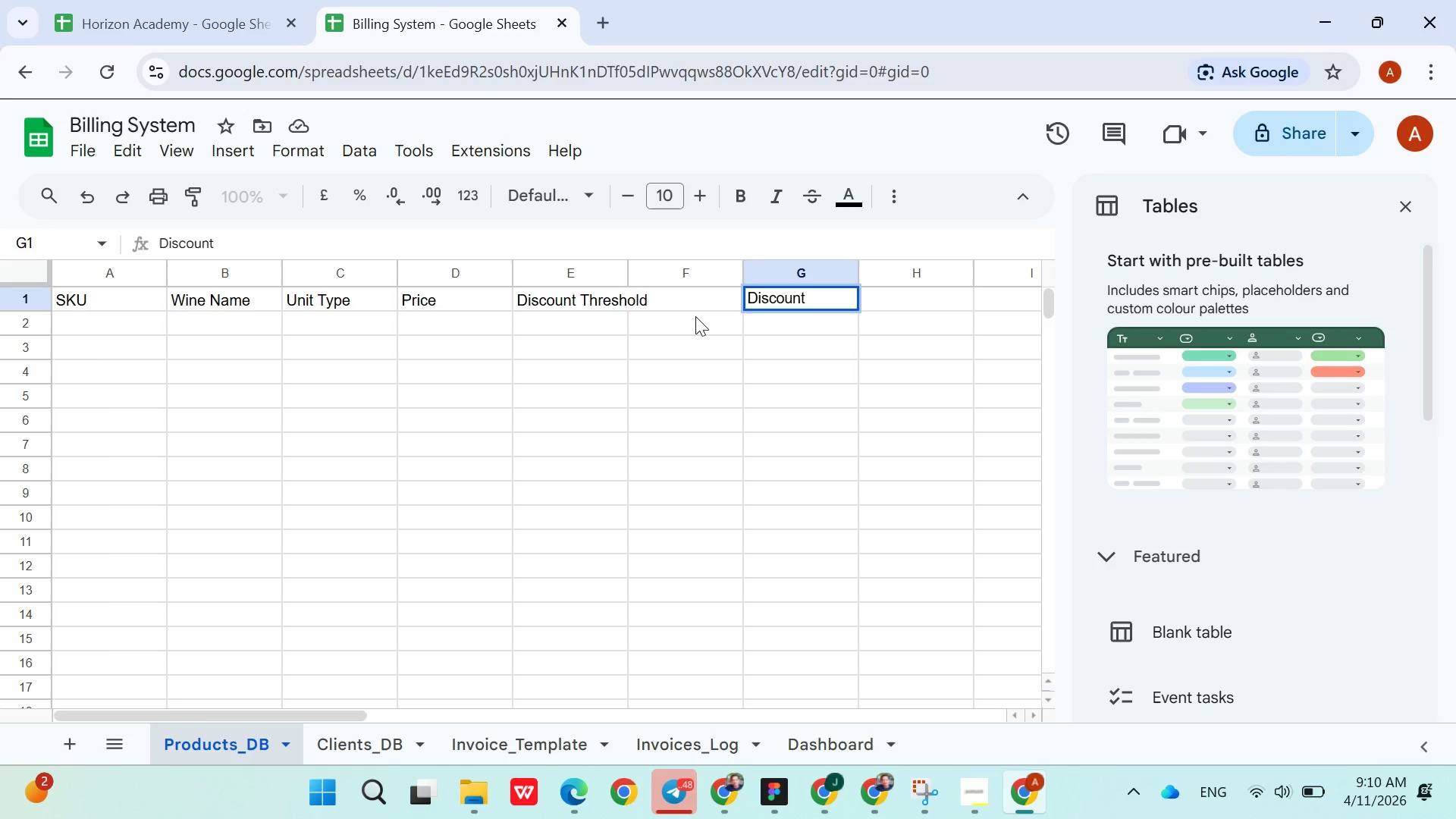 
left_click([695, 317])
 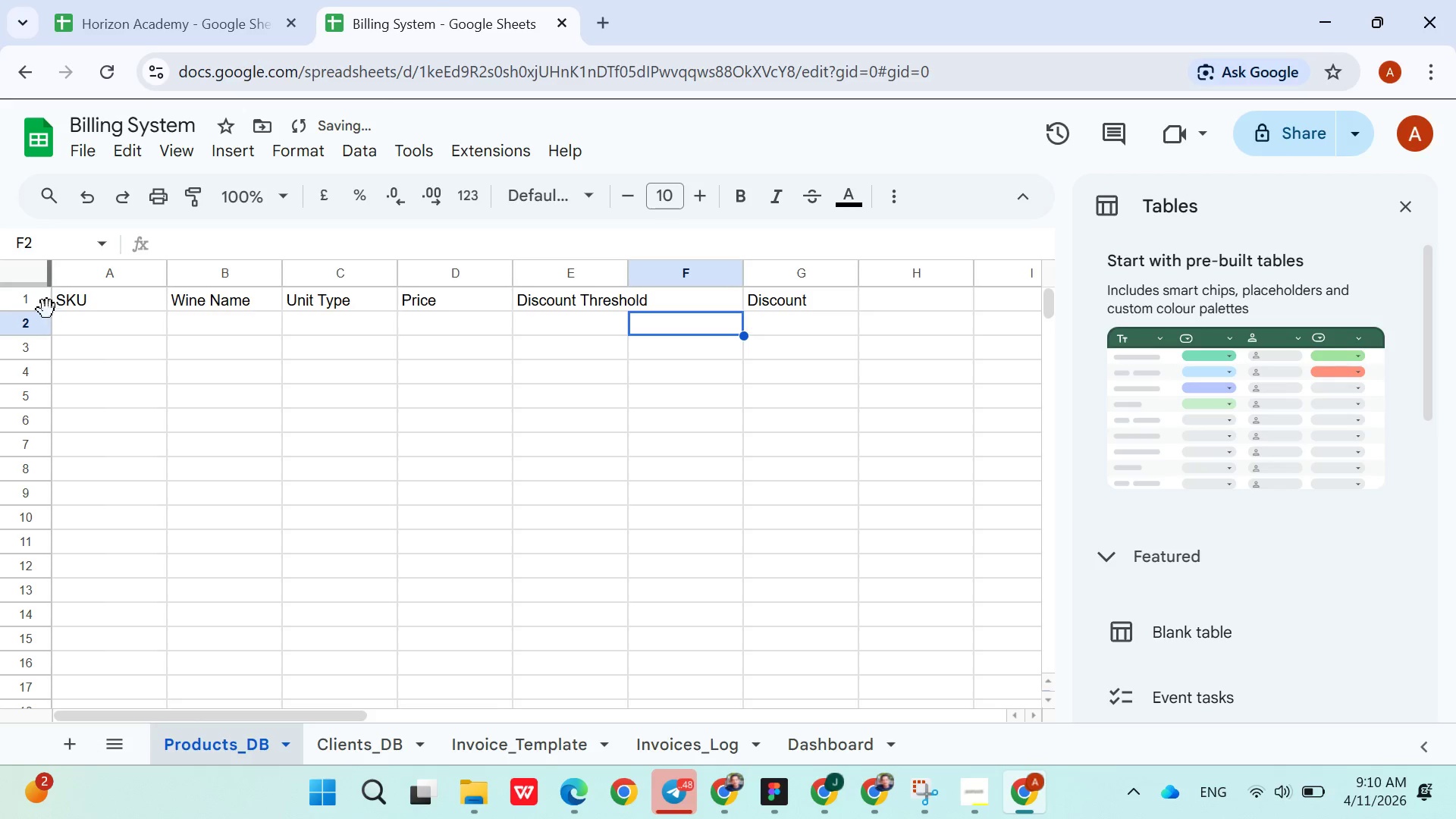 
left_click([33, 298])
 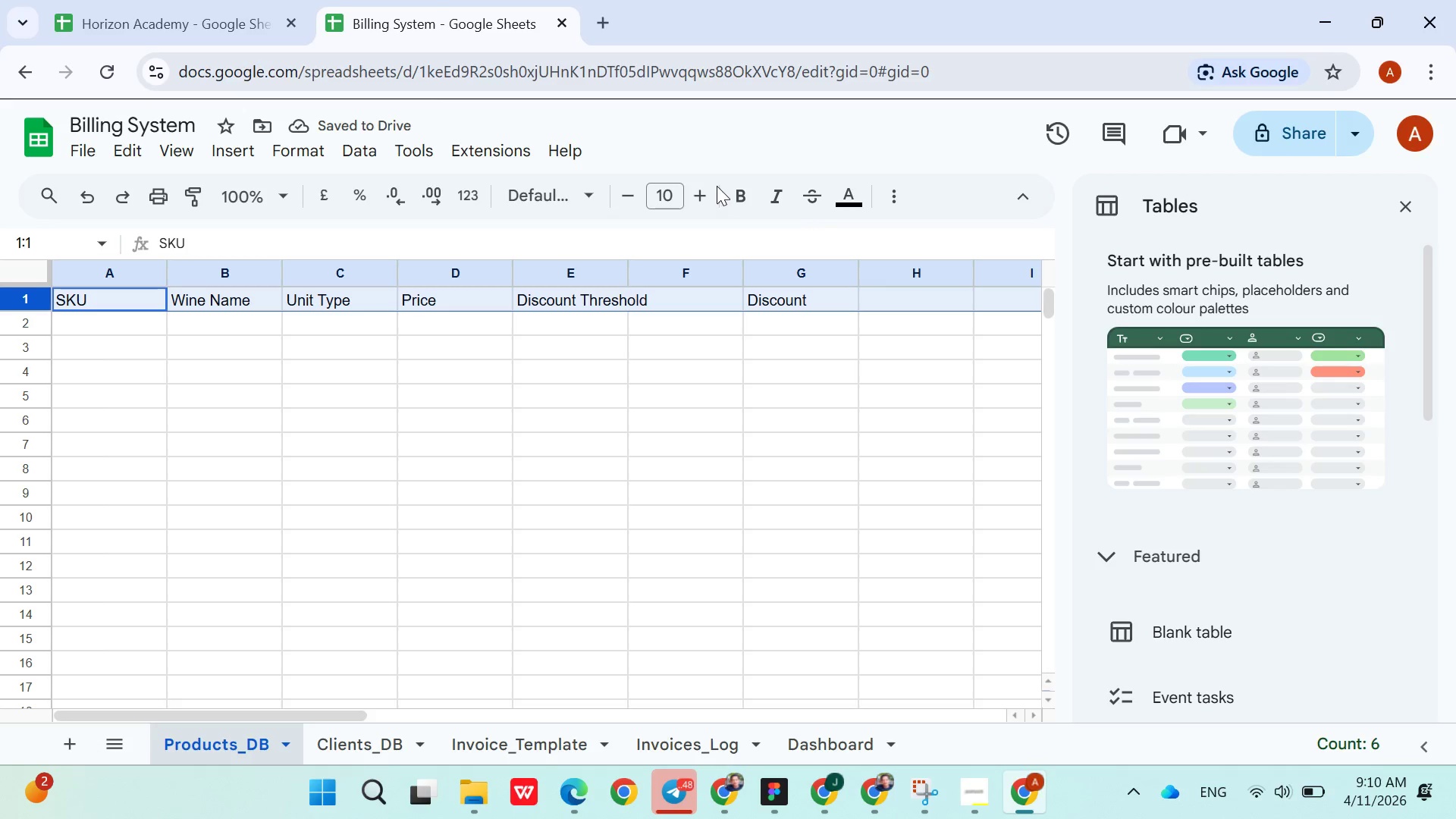 
left_click([735, 191])
 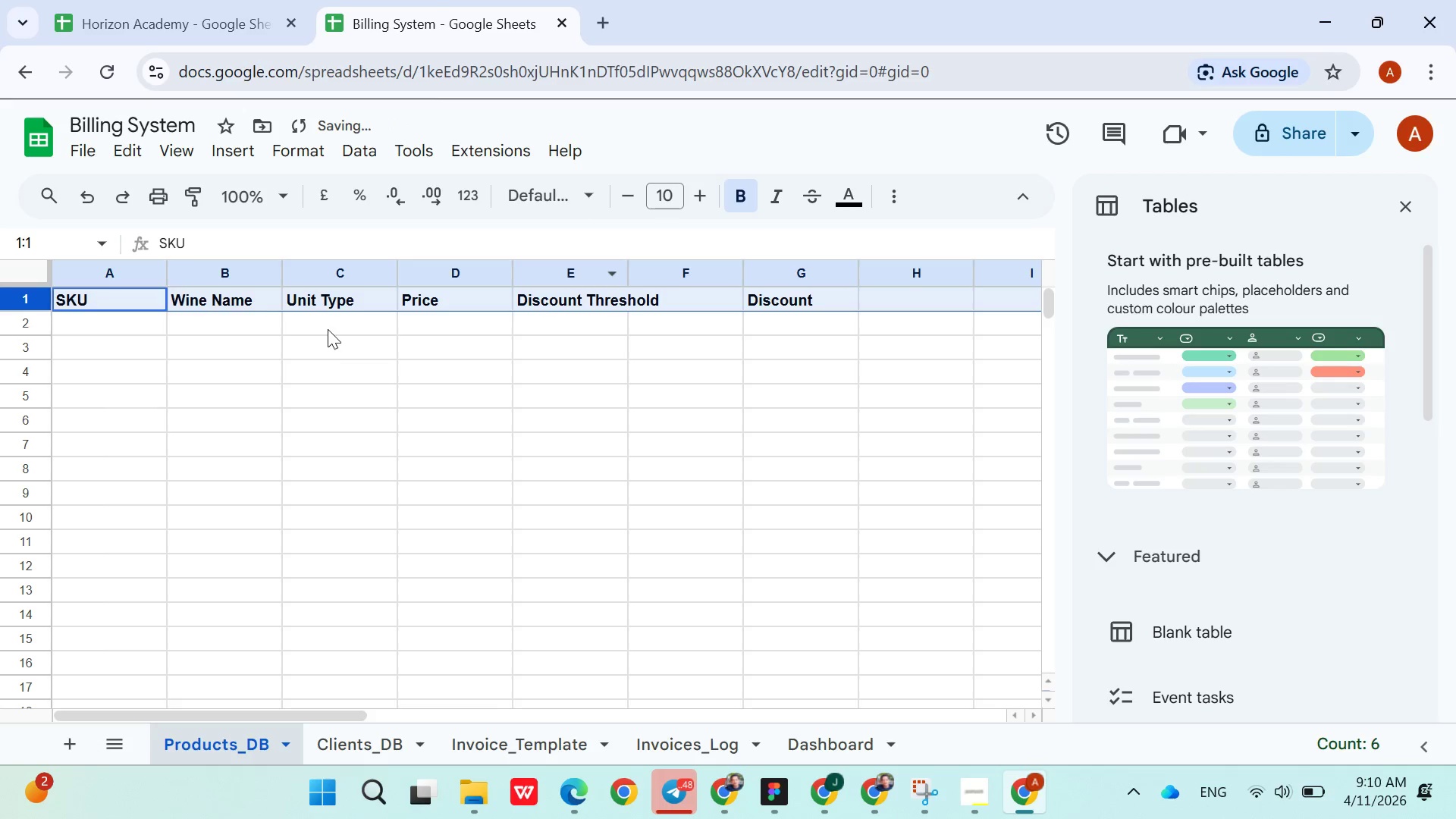 
left_click([328, 329])
 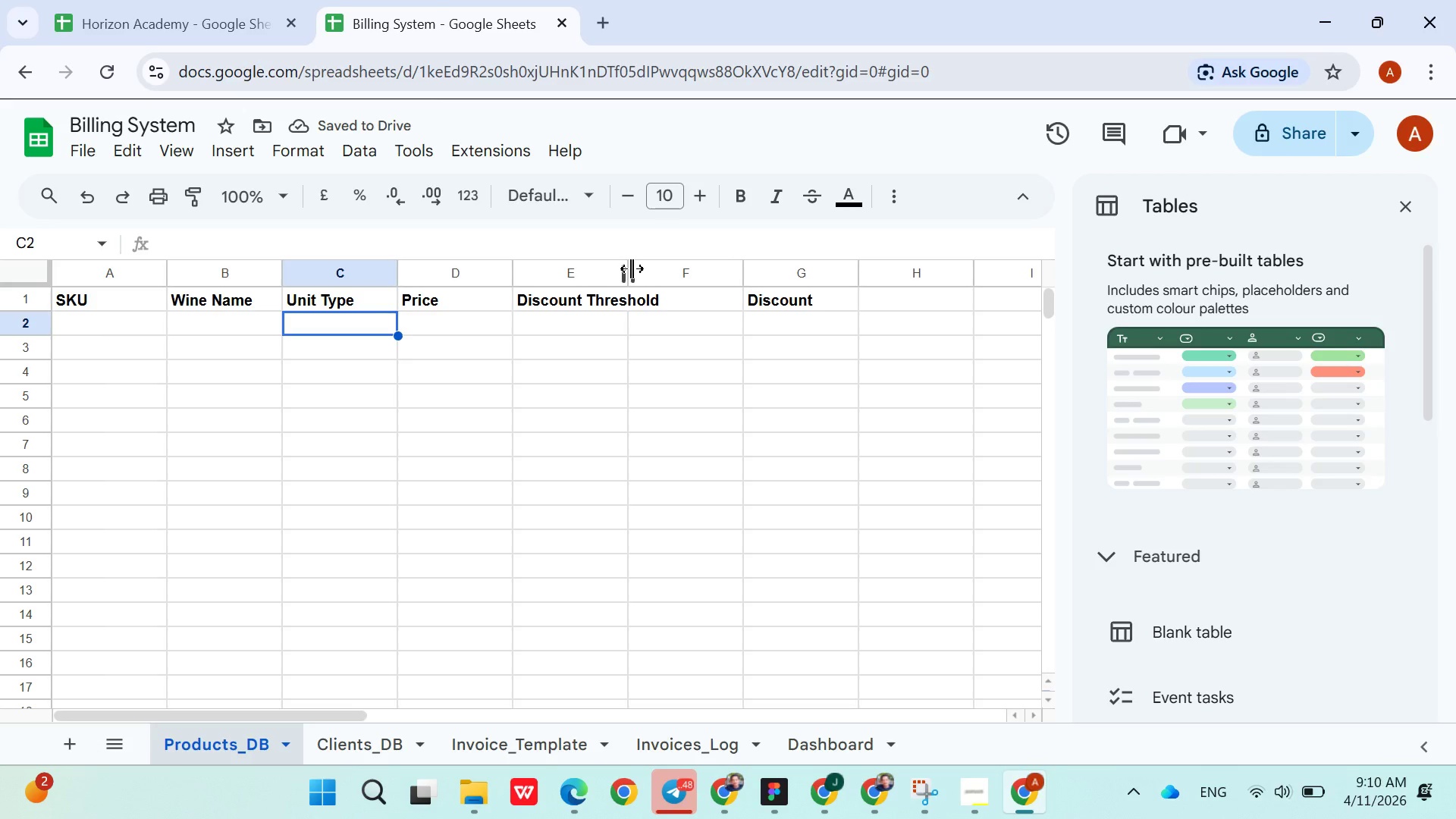 
left_click_drag(start_coordinate=[632, 268], to_coordinate=[664, 270])
 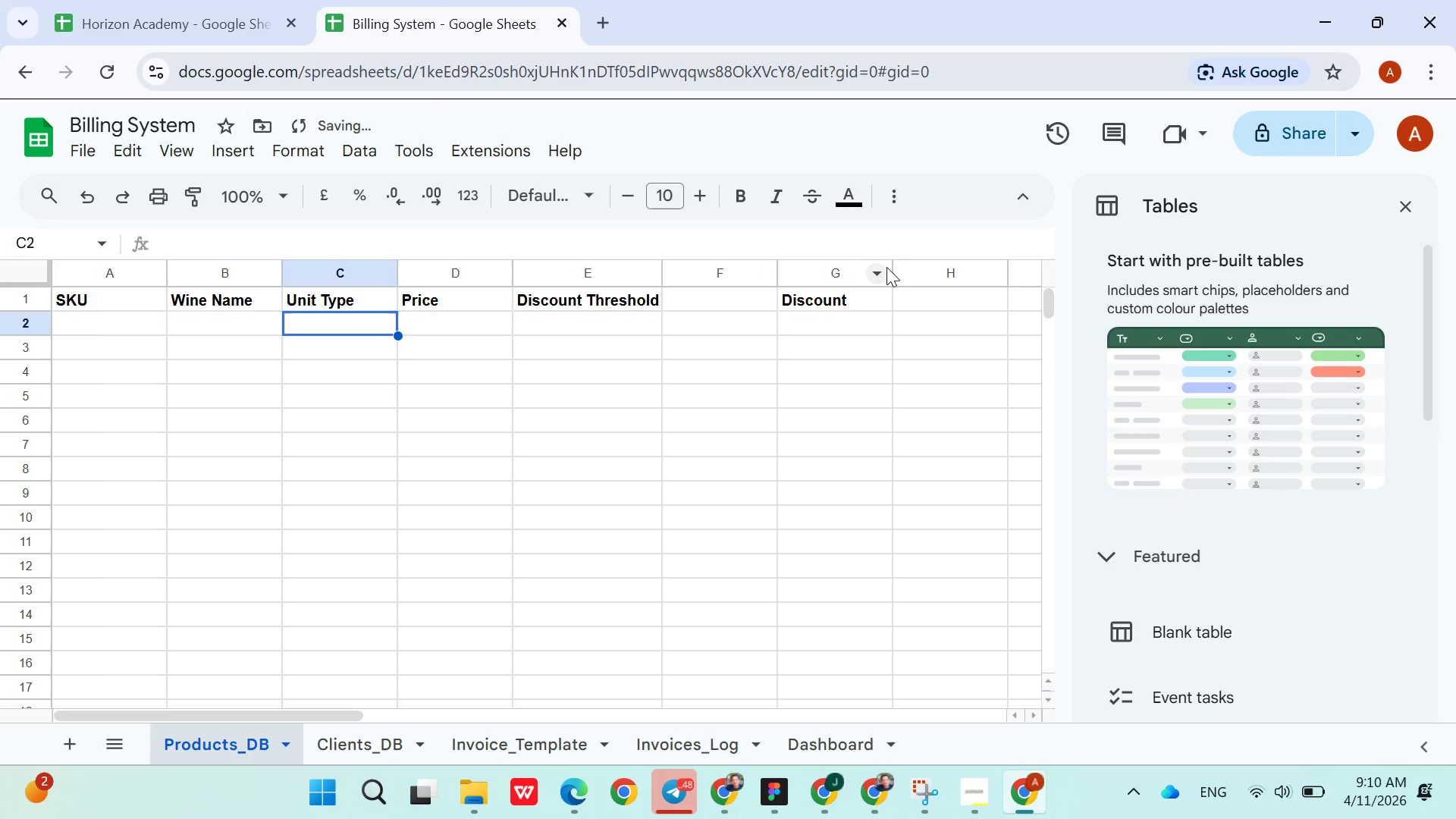 
left_click_drag(start_coordinate=[893, 270], to_coordinate=[924, 276])
 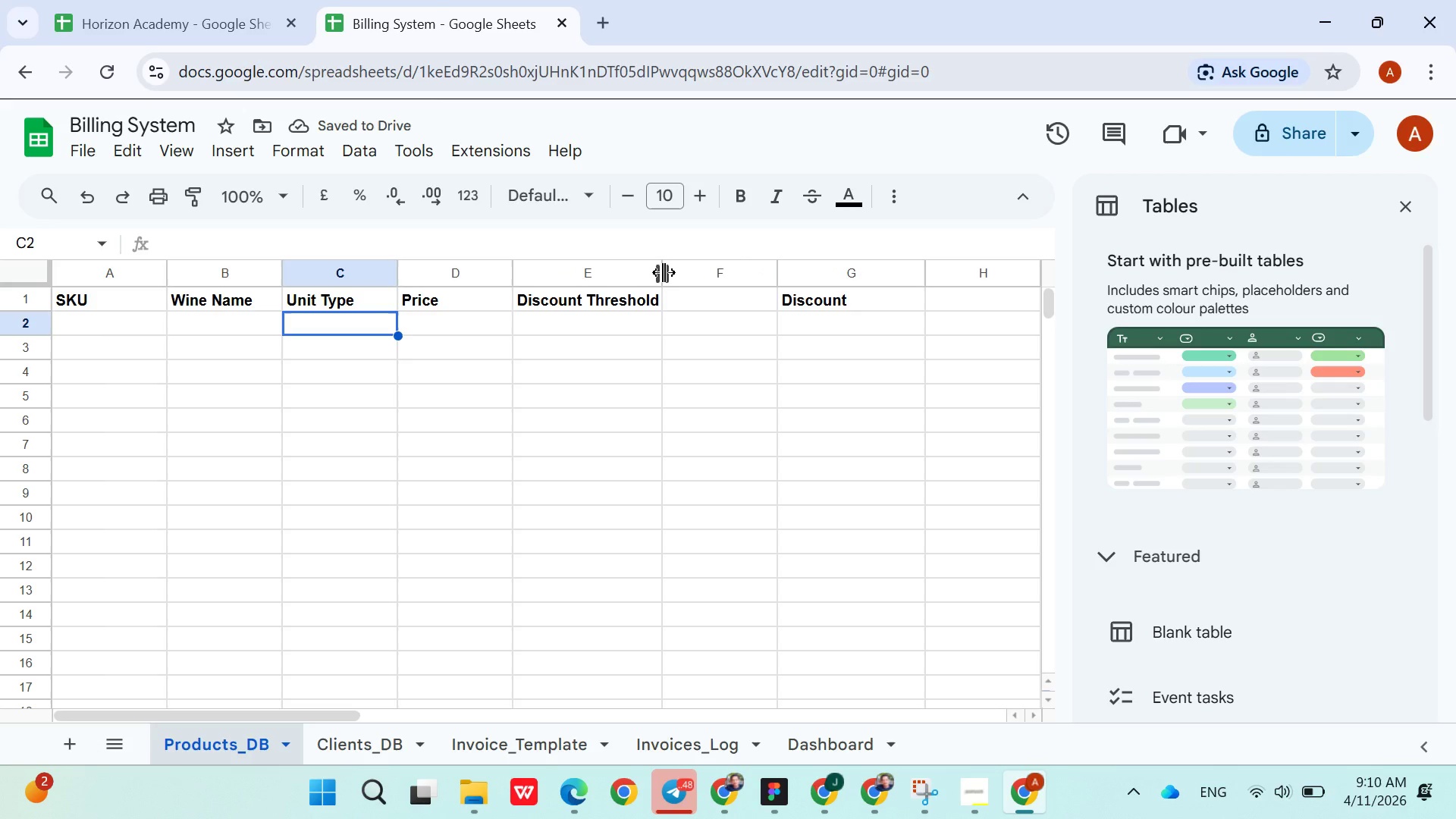 
left_click_drag(start_coordinate=[664, 272], to_coordinate=[737, 284])
 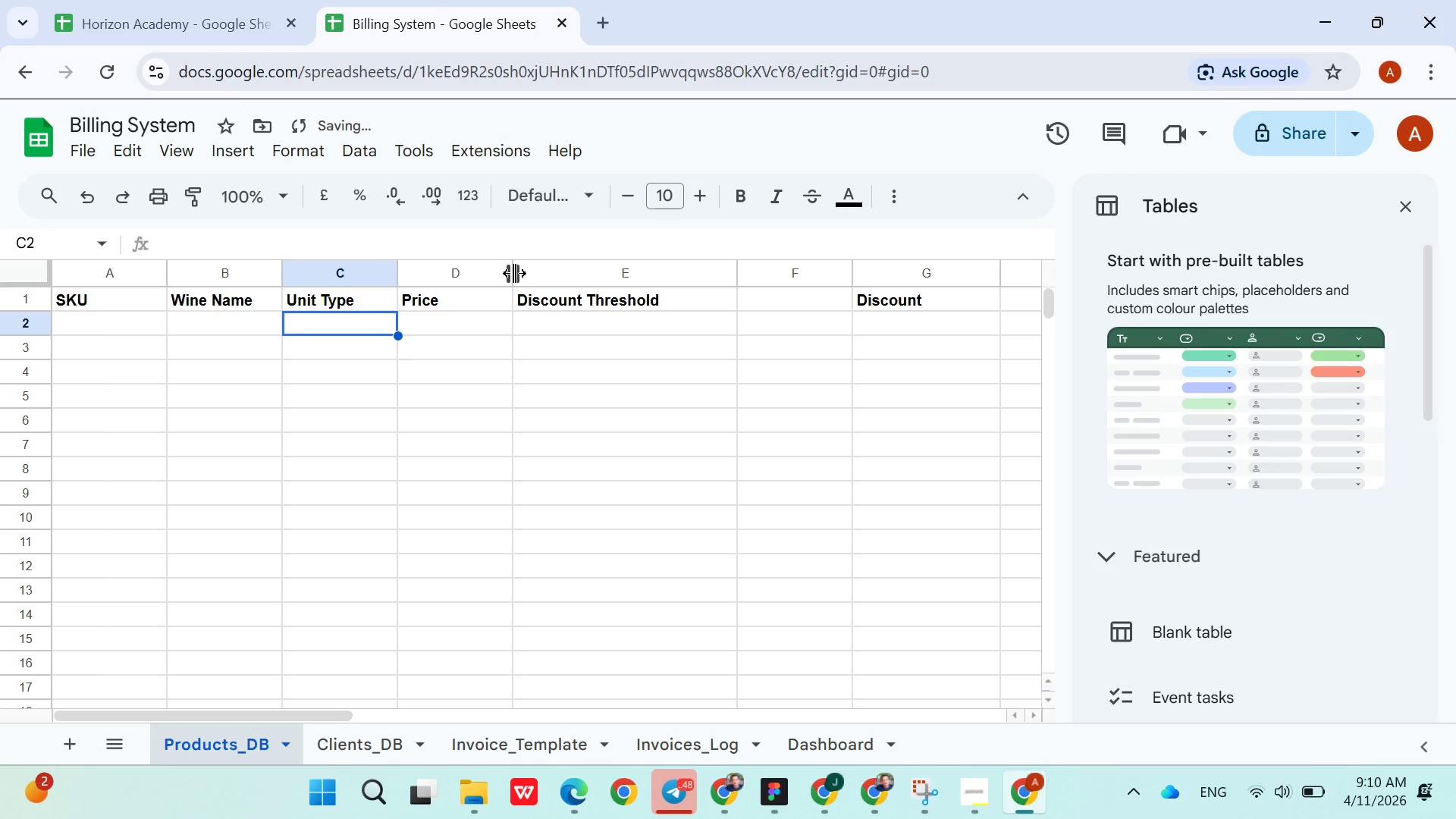 
left_click_drag(start_coordinate=[514, 273], to_coordinate=[530, 275])
 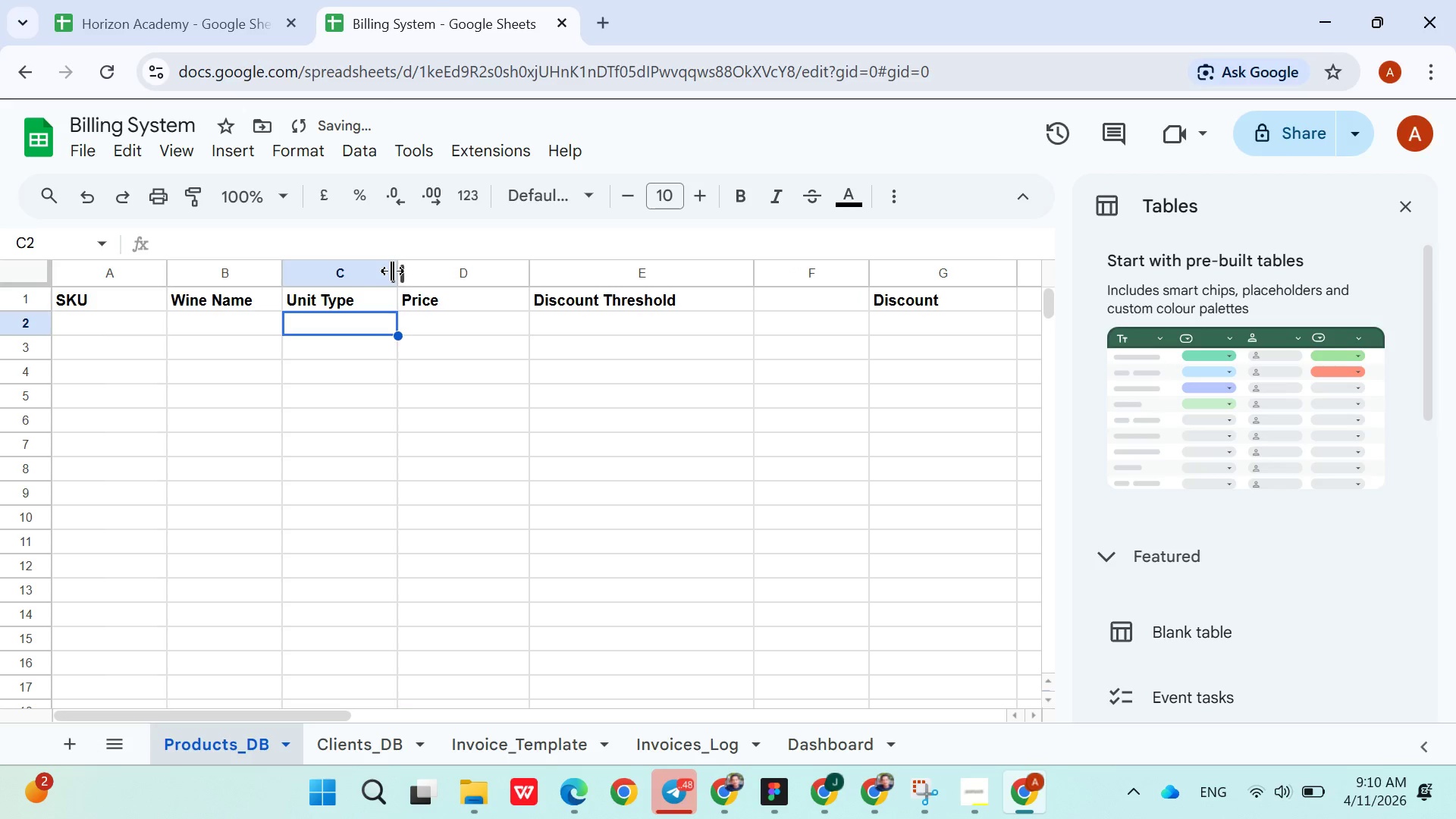 
left_click_drag(start_coordinate=[392, 271], to_coordinate=[420, 275])
 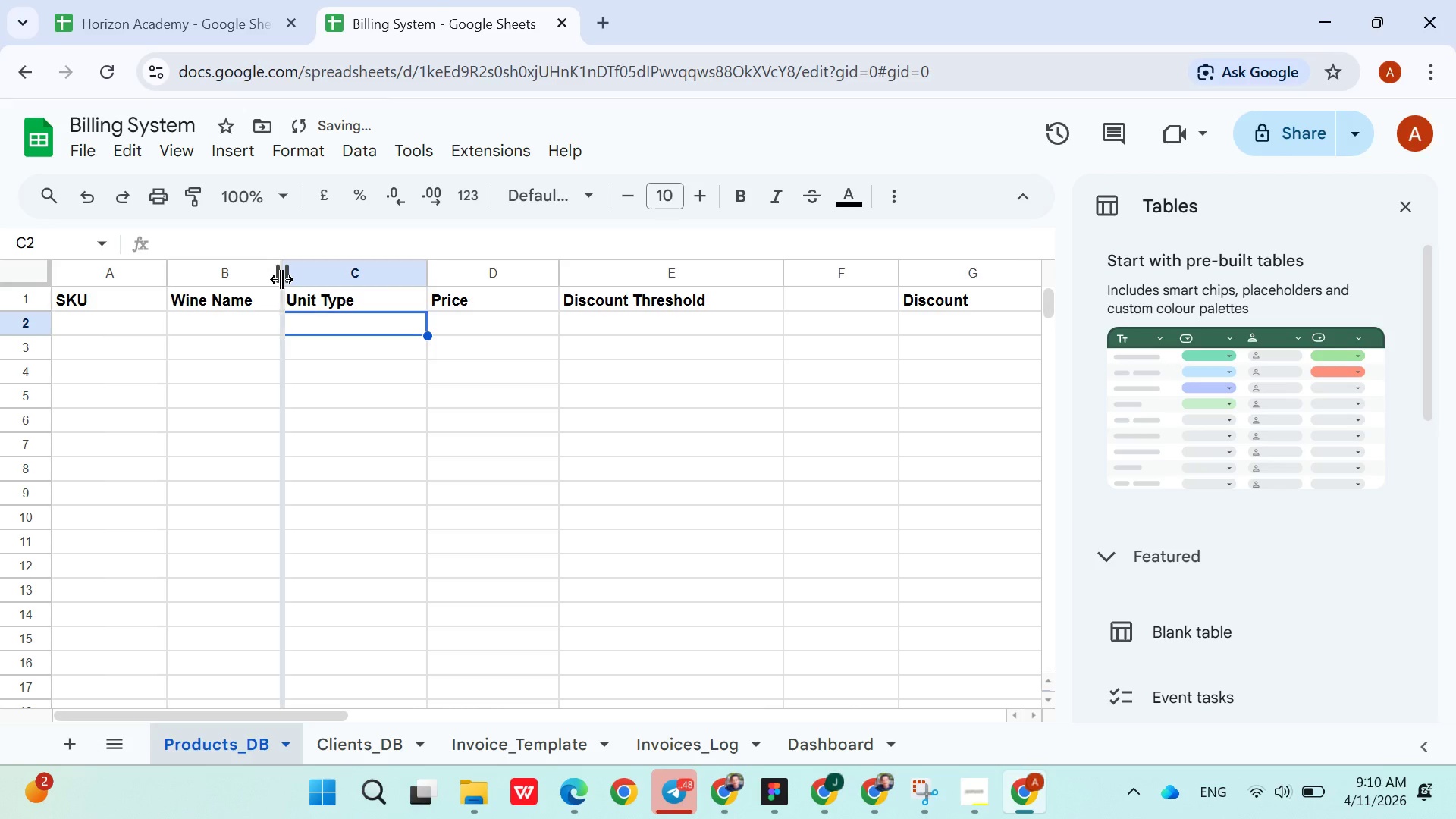 
left_click_drag(start_coordinate=[281, 279], to_coordinate=[394, 297])
 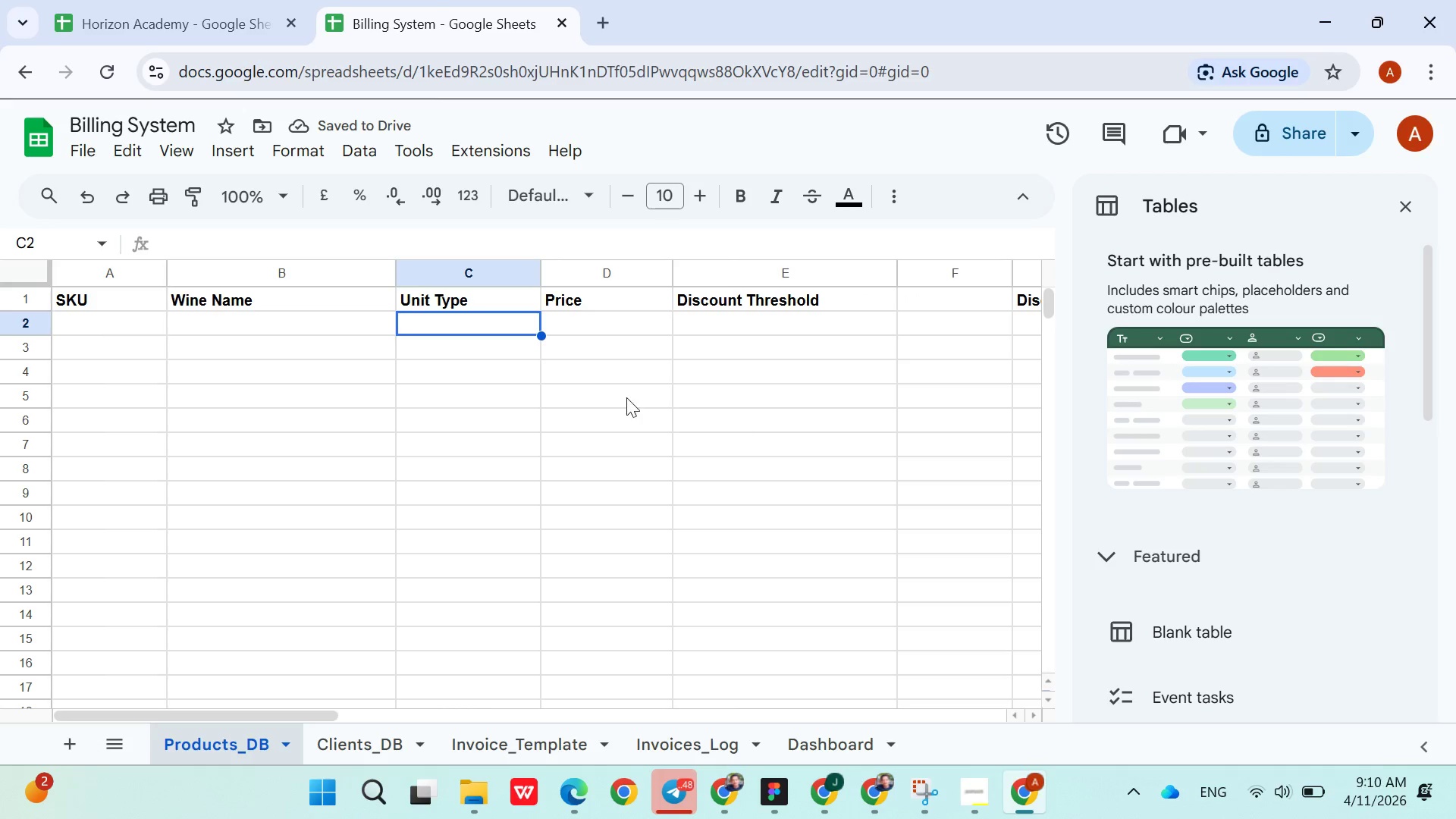 
left_click([72, 340])
 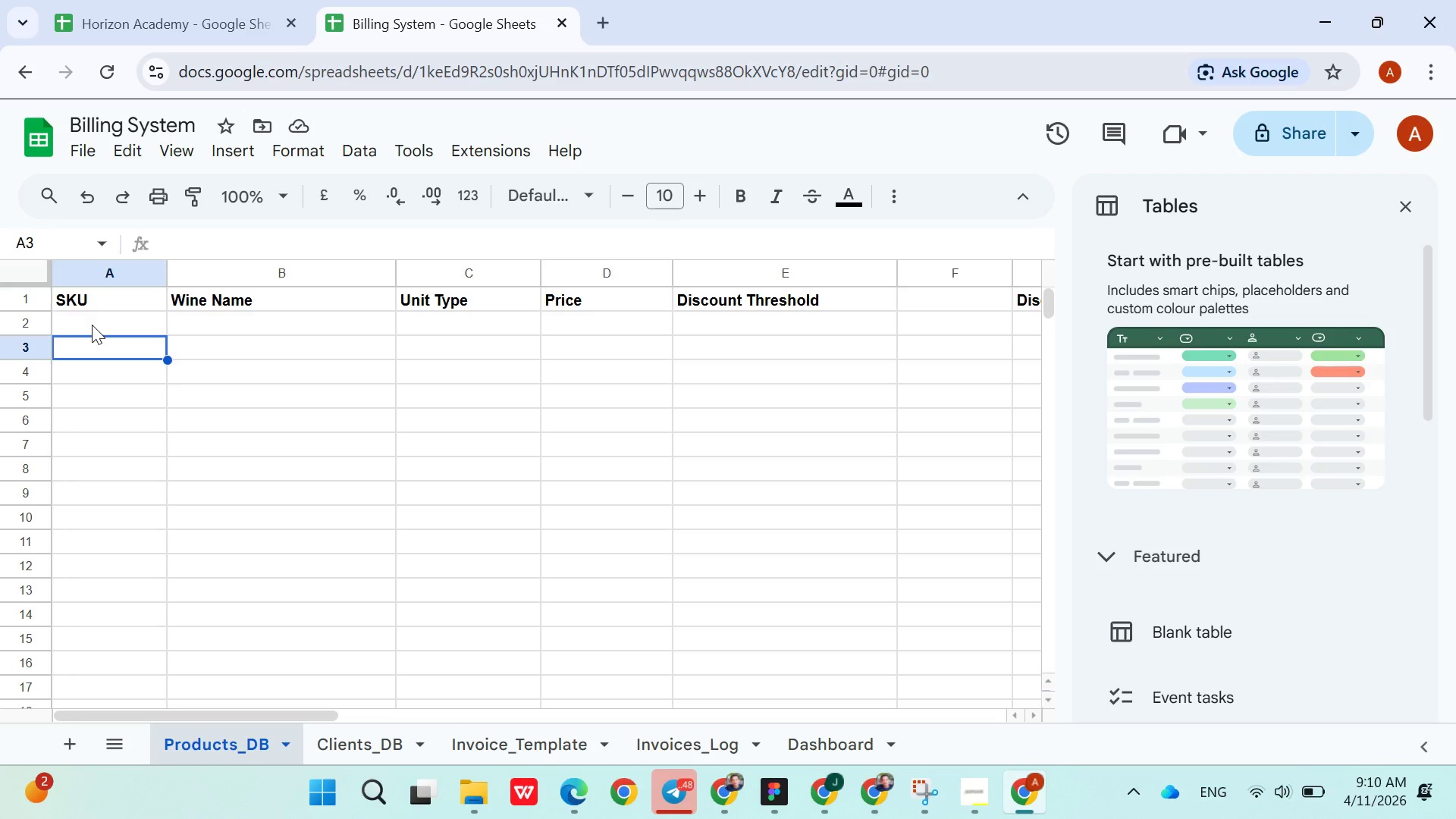 
left_click([93, 325])
 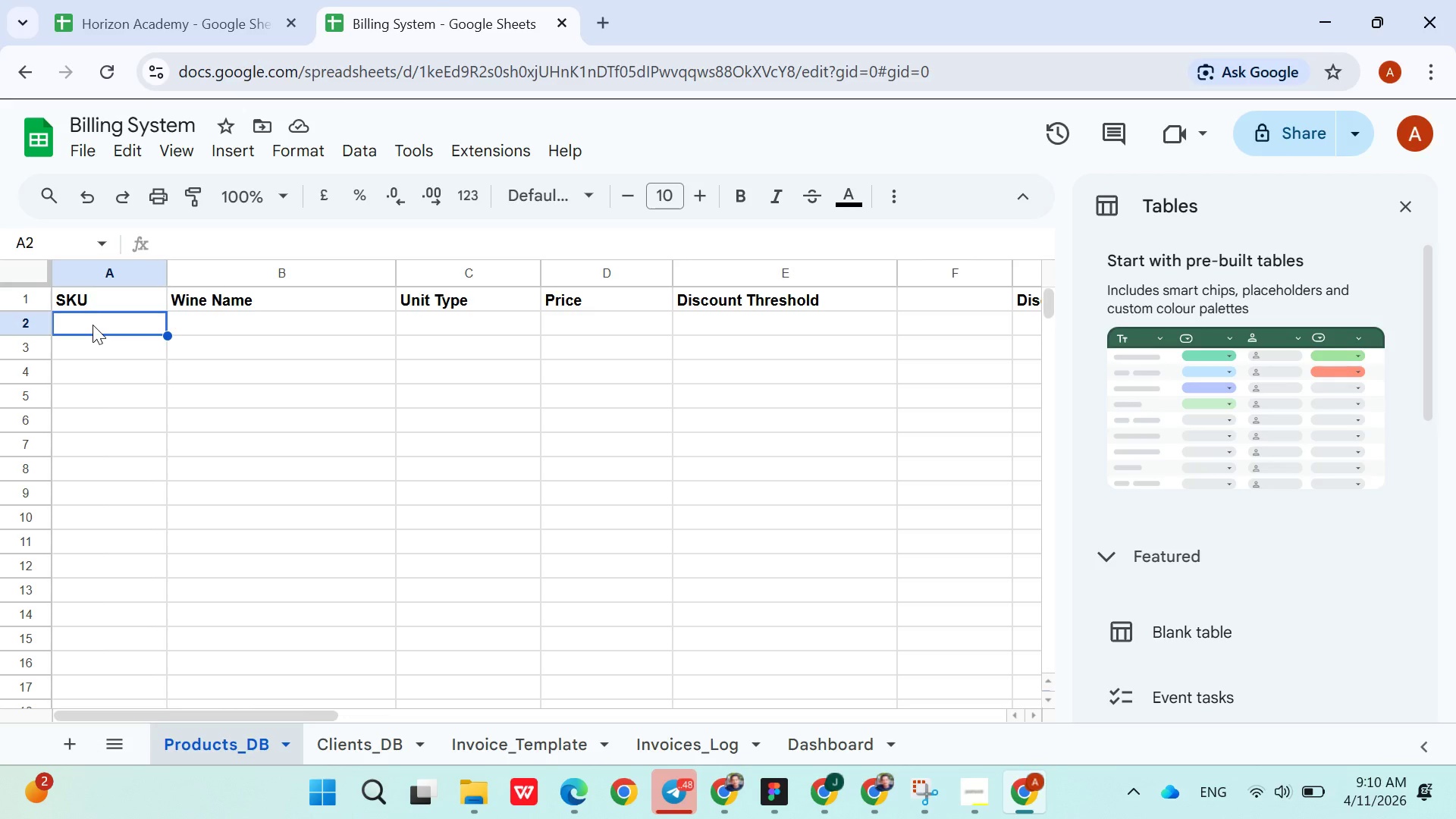 
wait(12.05)
 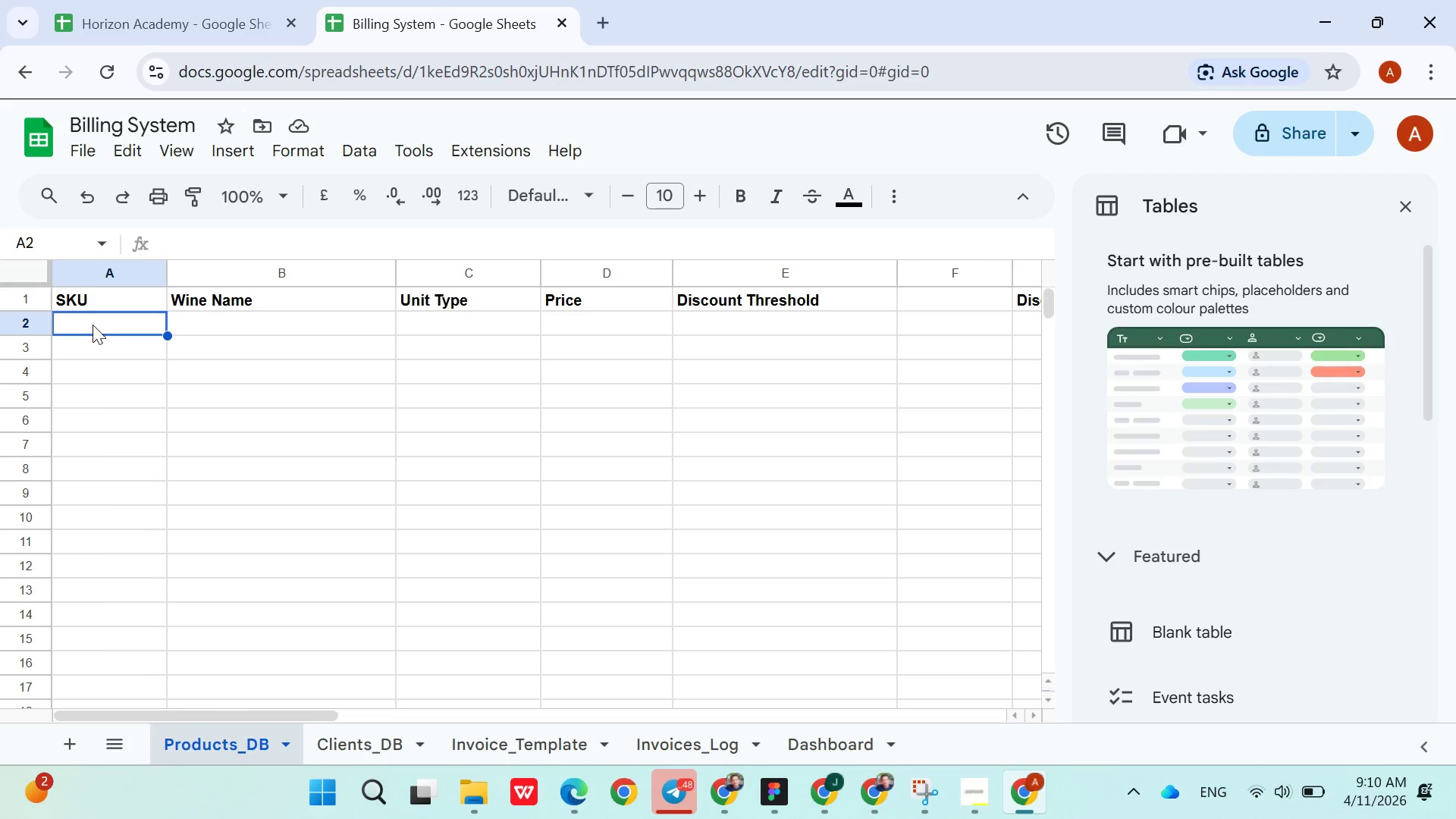 
type(W001)
 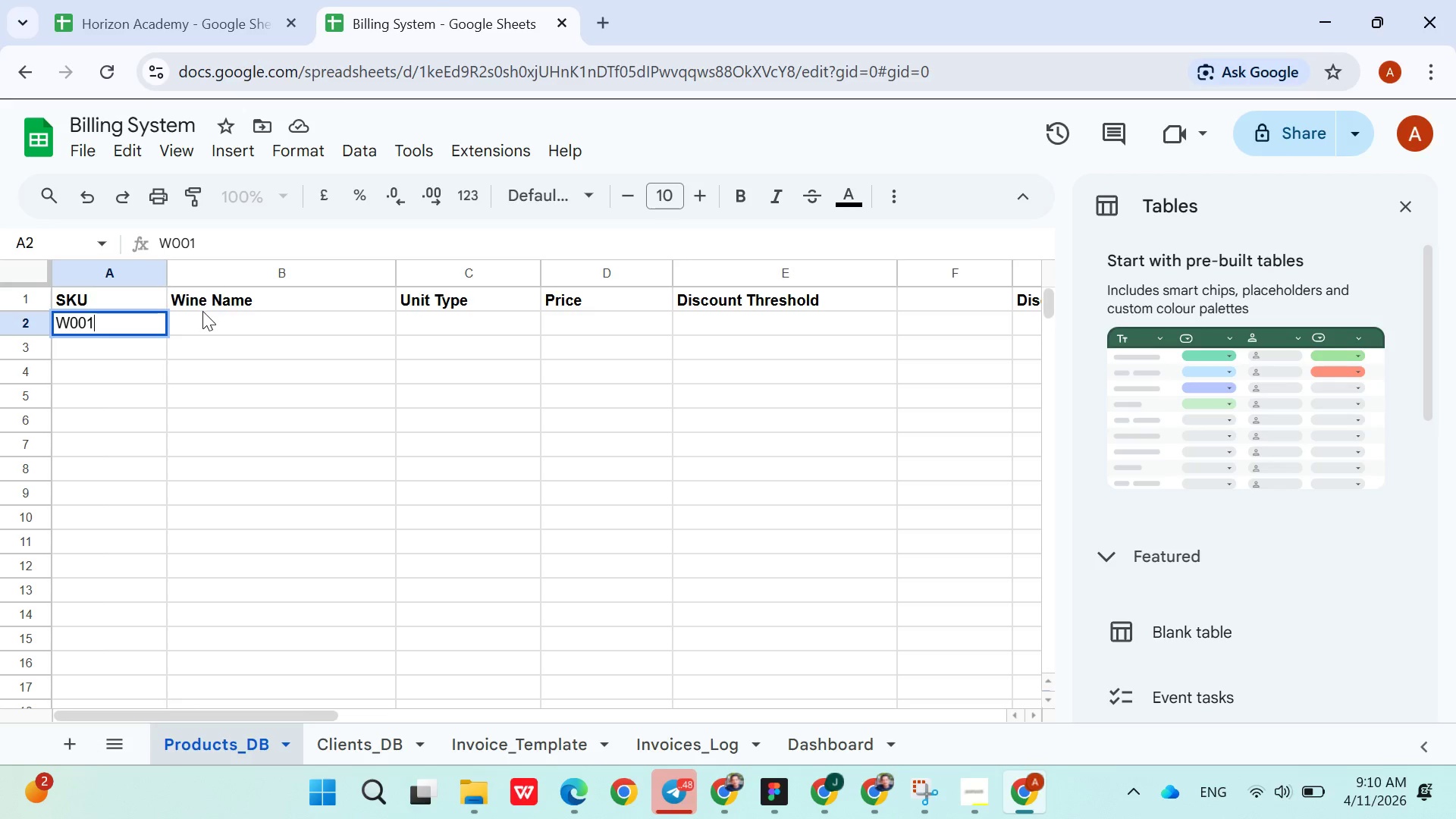 
left_click([204, 314])
 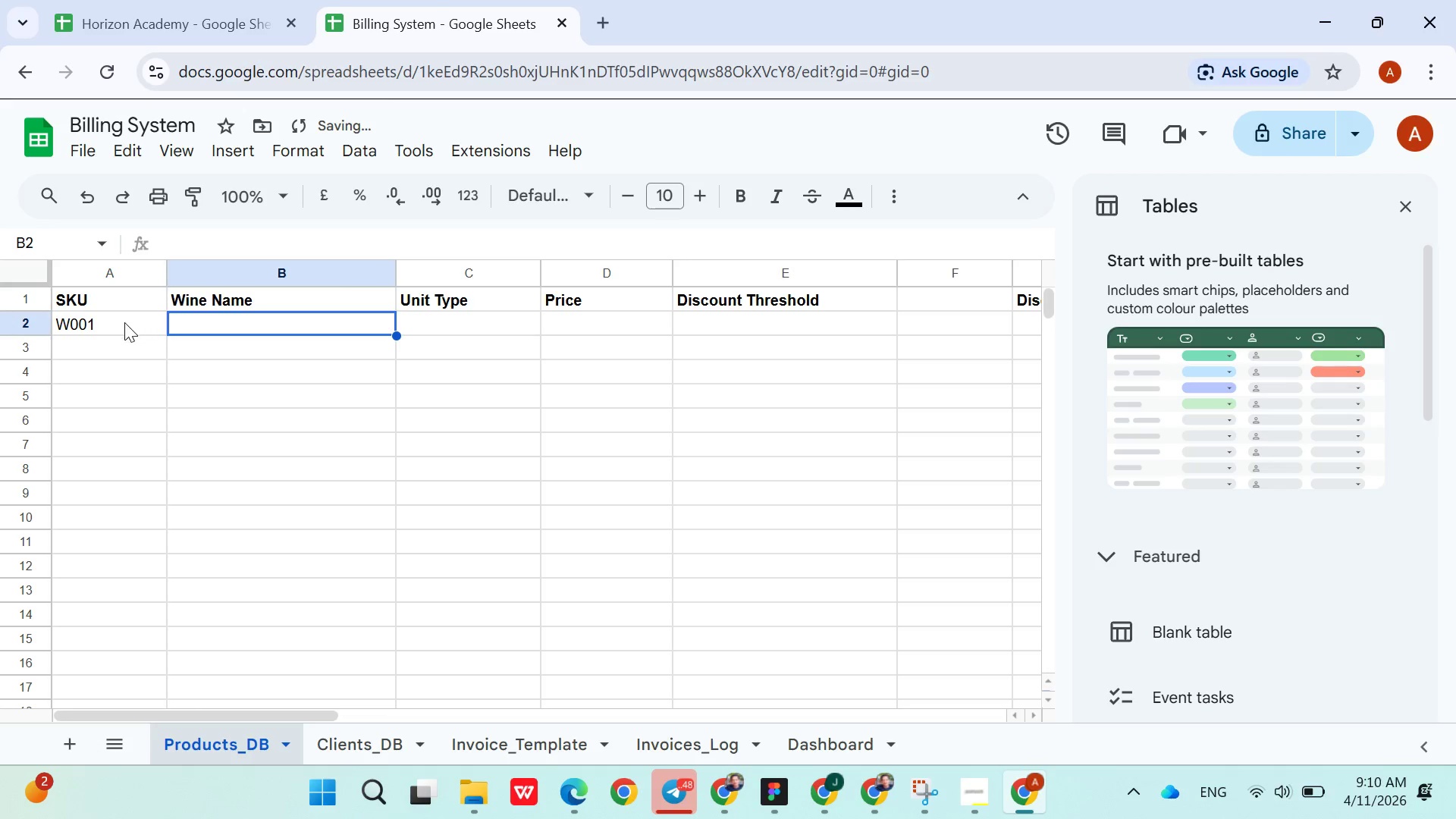 
left_click([124, 322])
 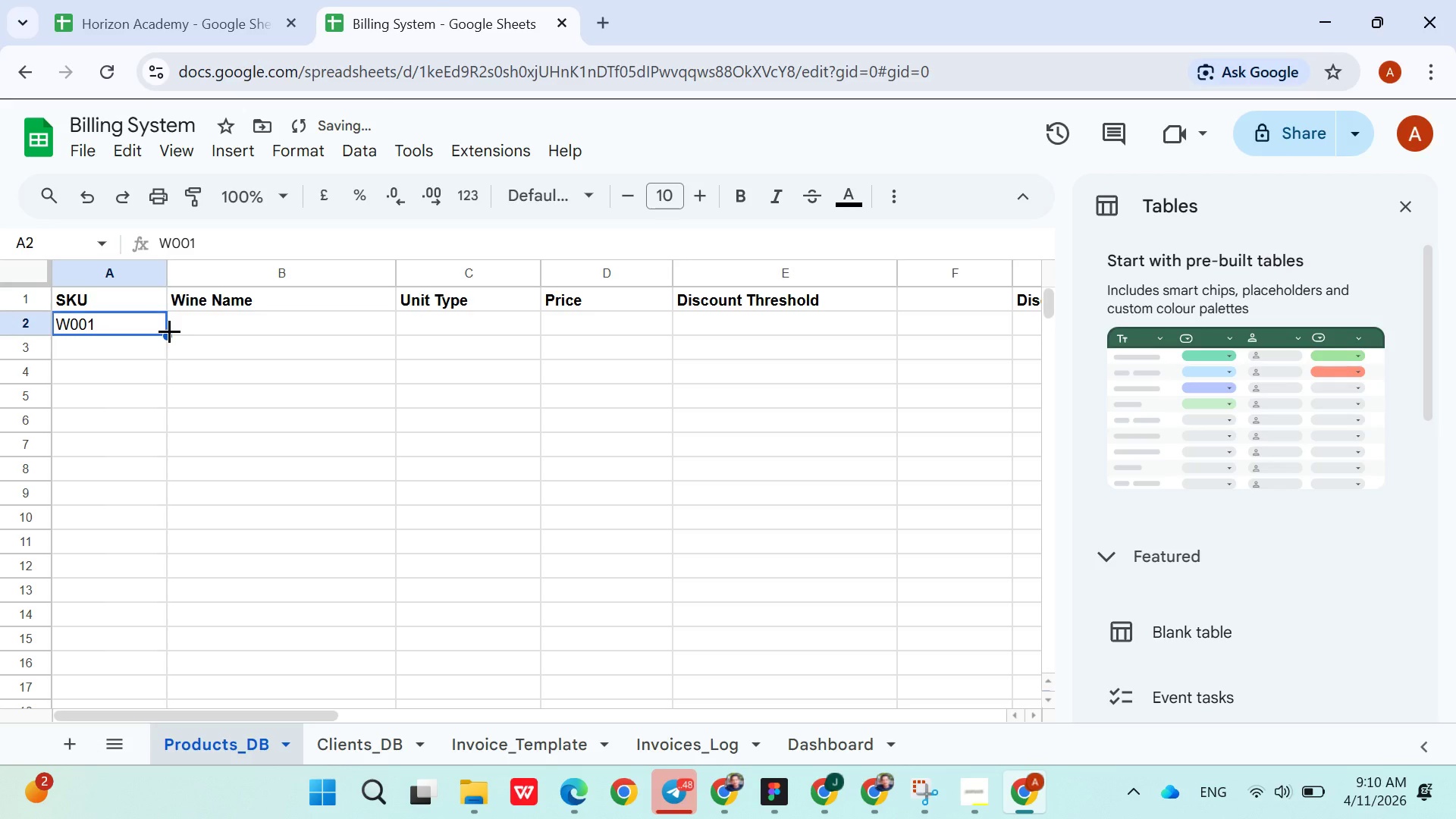 
left_click_drag(start_coordinate=[169, 331], to_coordinate=[137, 642])
 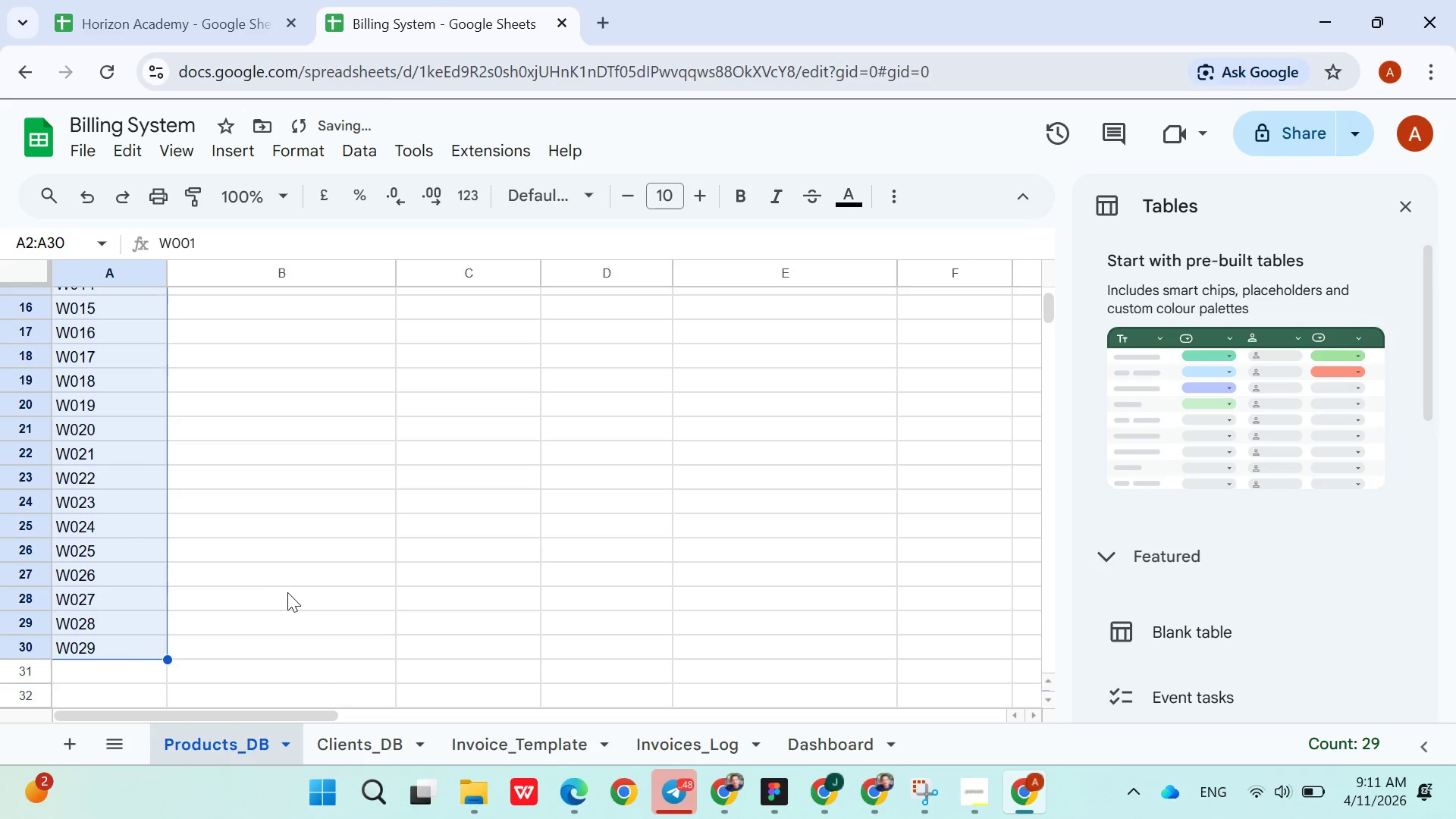 
left_click([287, 592])
 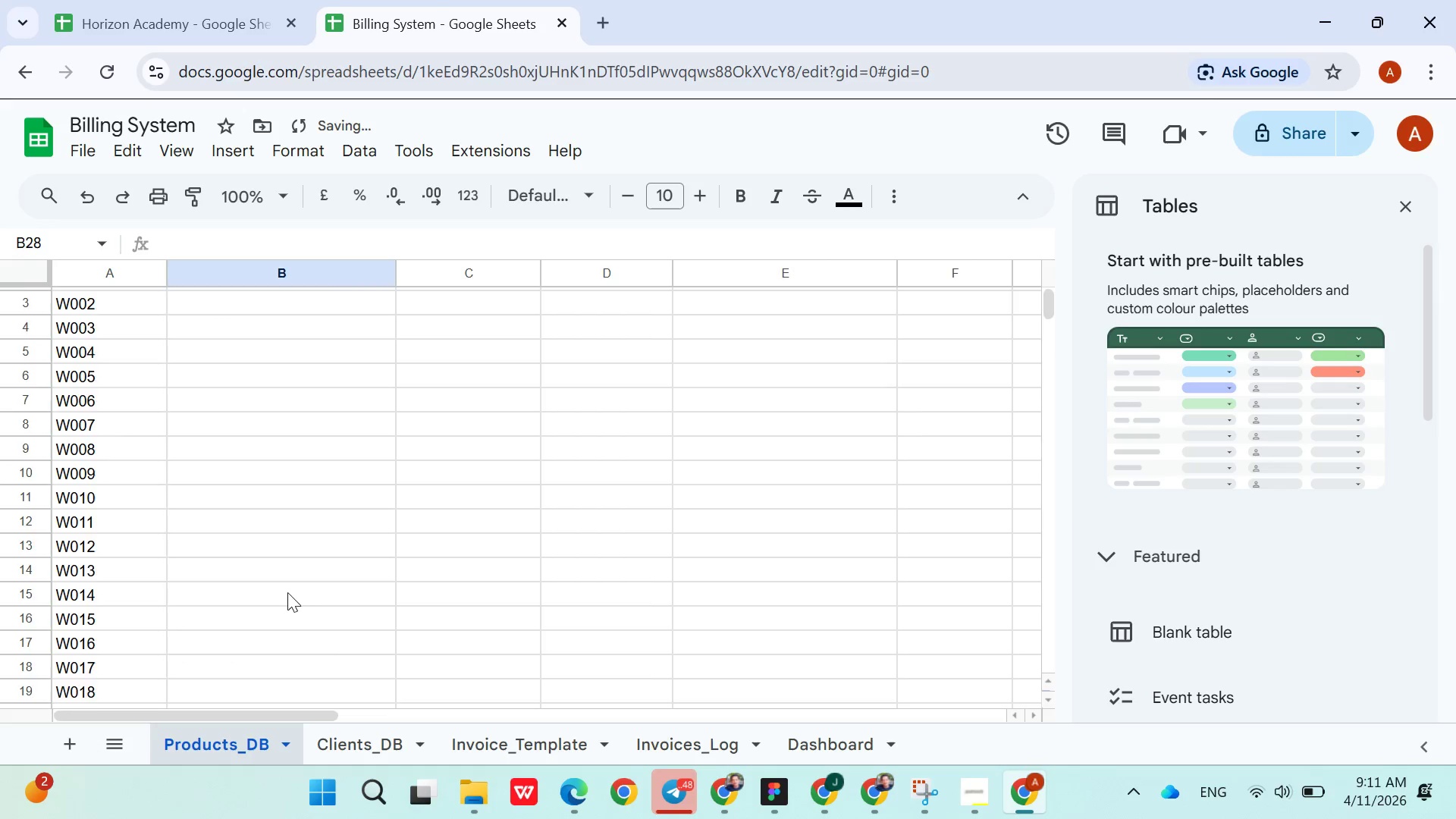 
left_click([287, 592])
 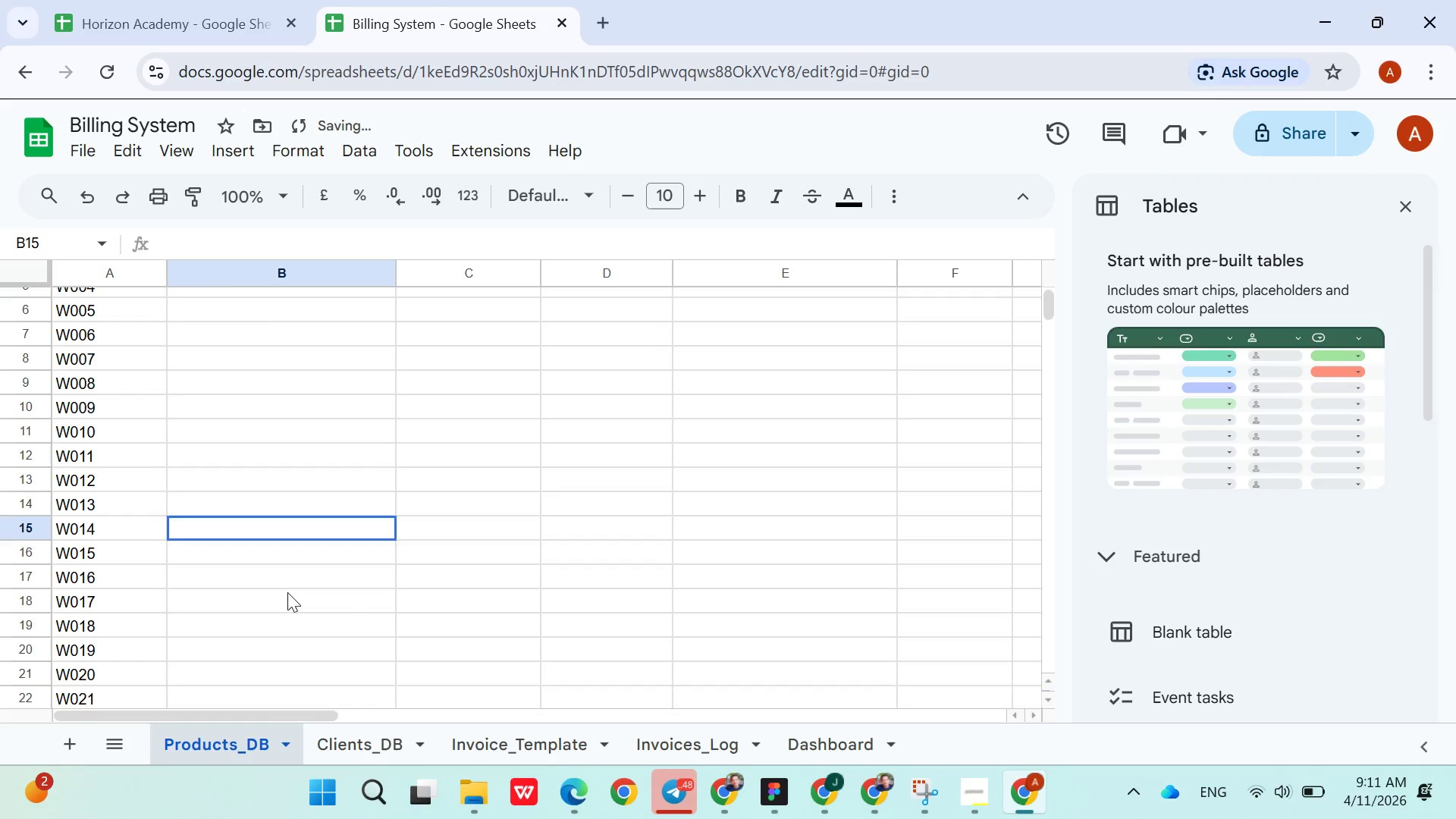 
left_click_drag(start_coordinate=[287, 592], to_coordinate=[144, 612])
 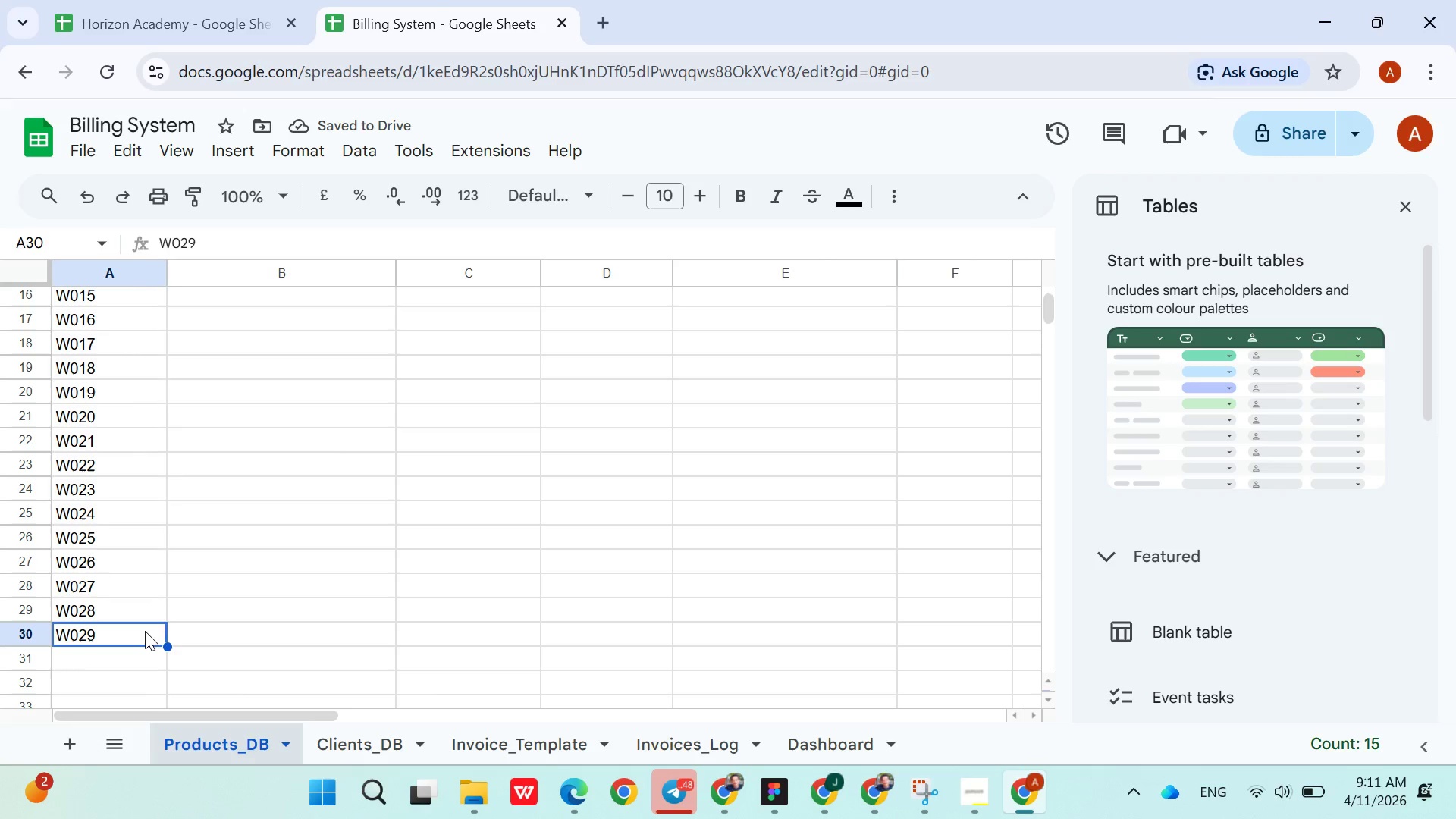 
left_click([144, 612])
 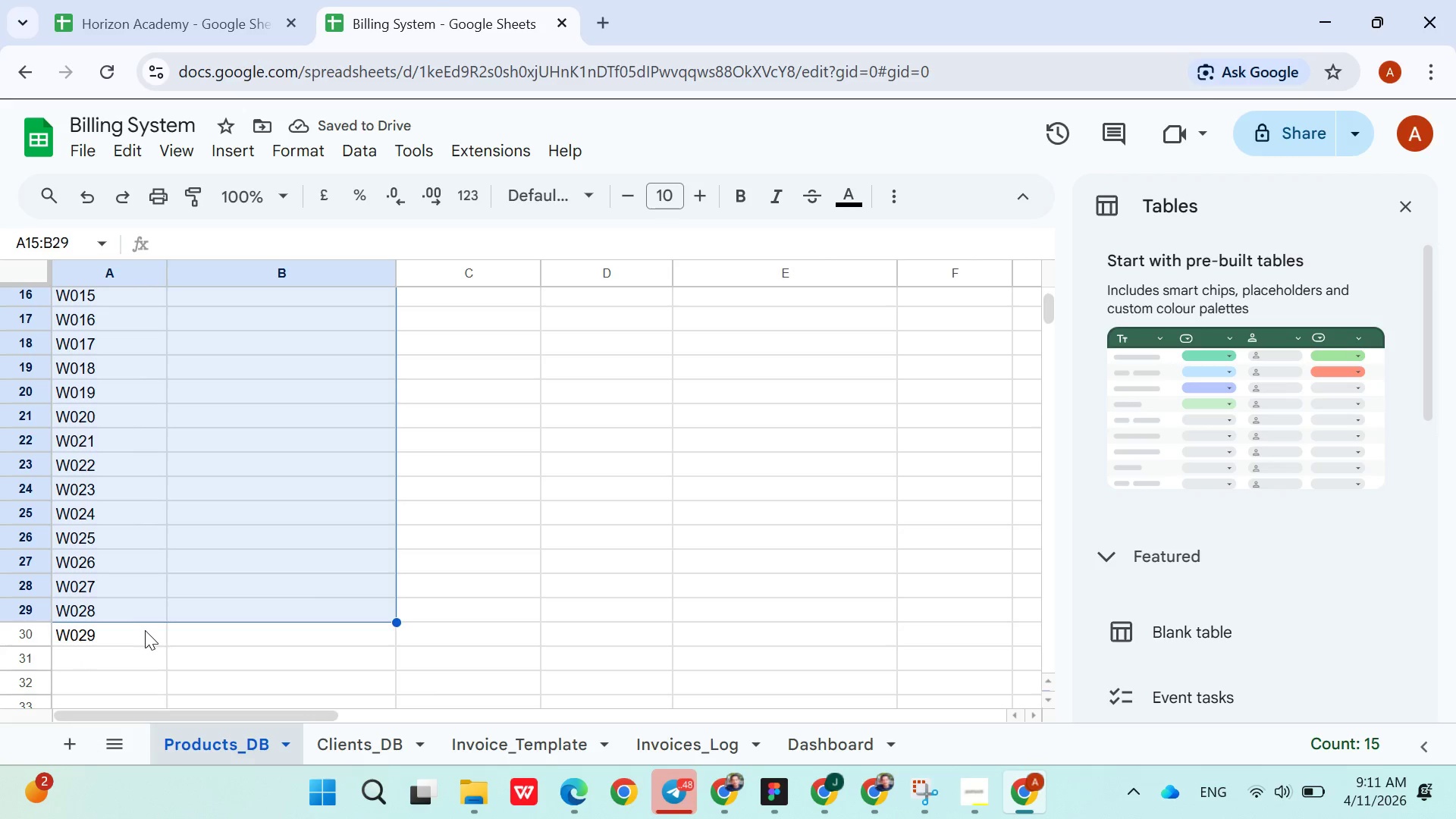 
left_click([145, 631])
 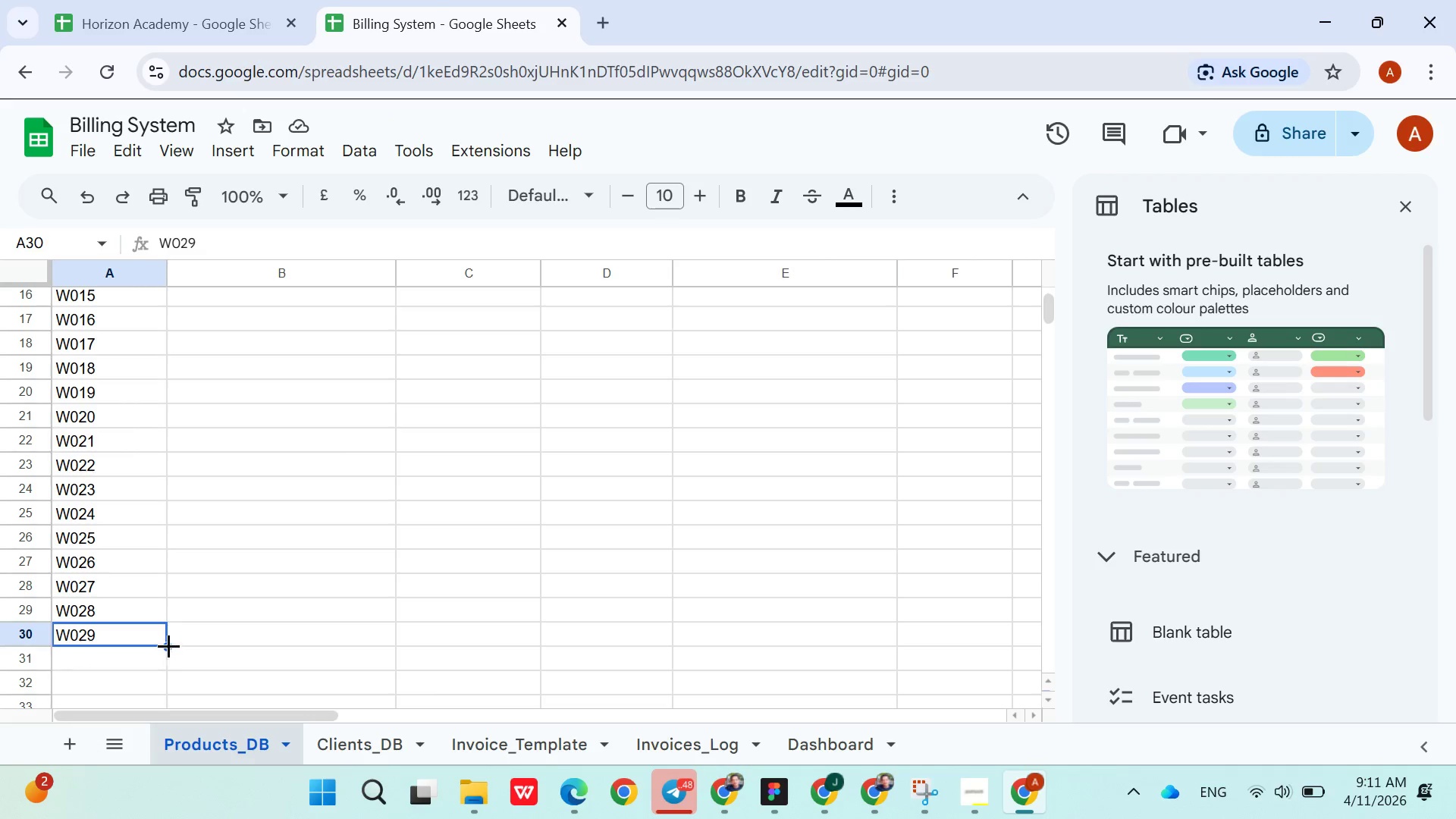 
left_click_drag(start_coordinate=[168, 642], to_coordinate=[132, 629])
 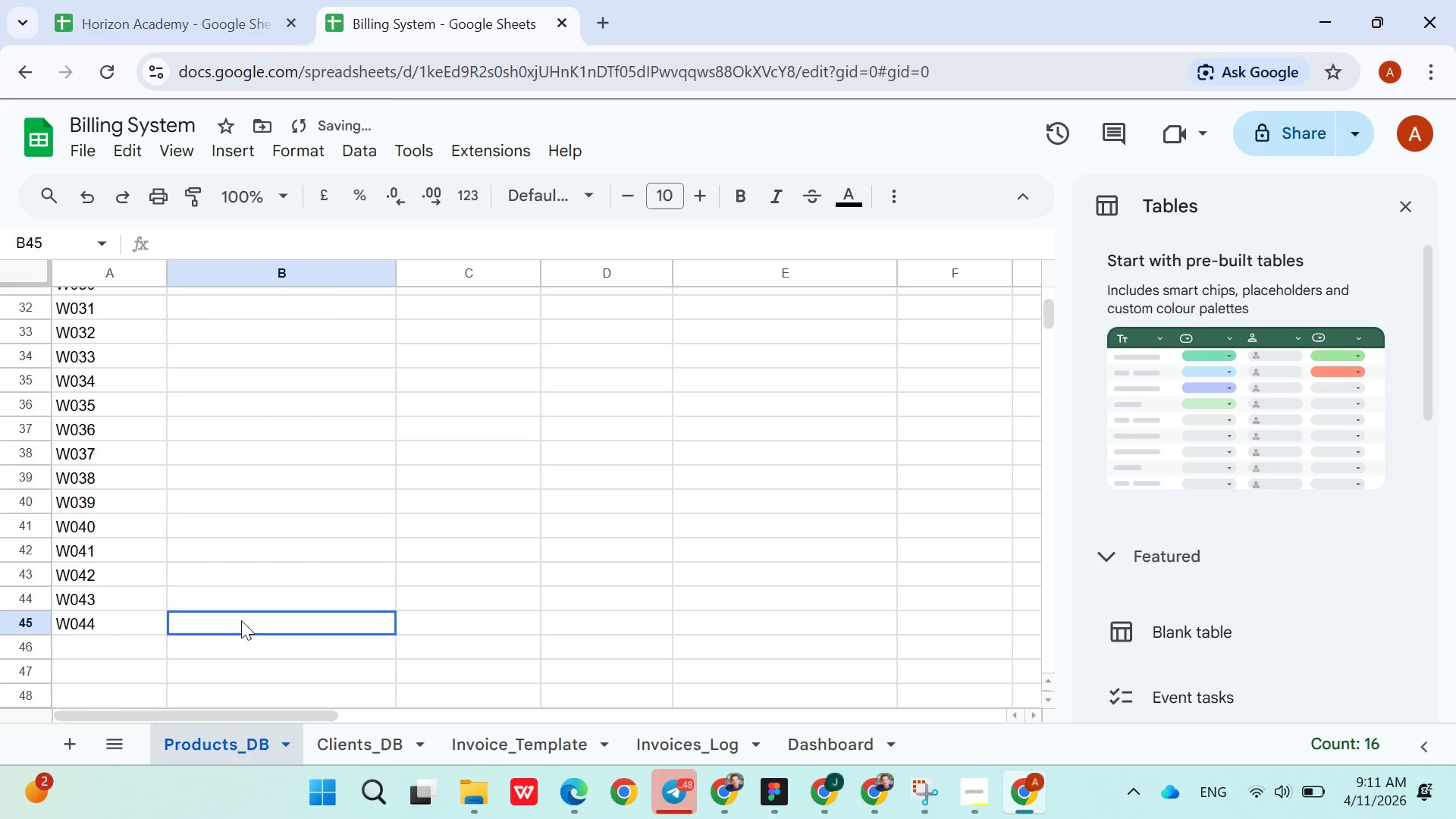 
double_click([241, 620])
 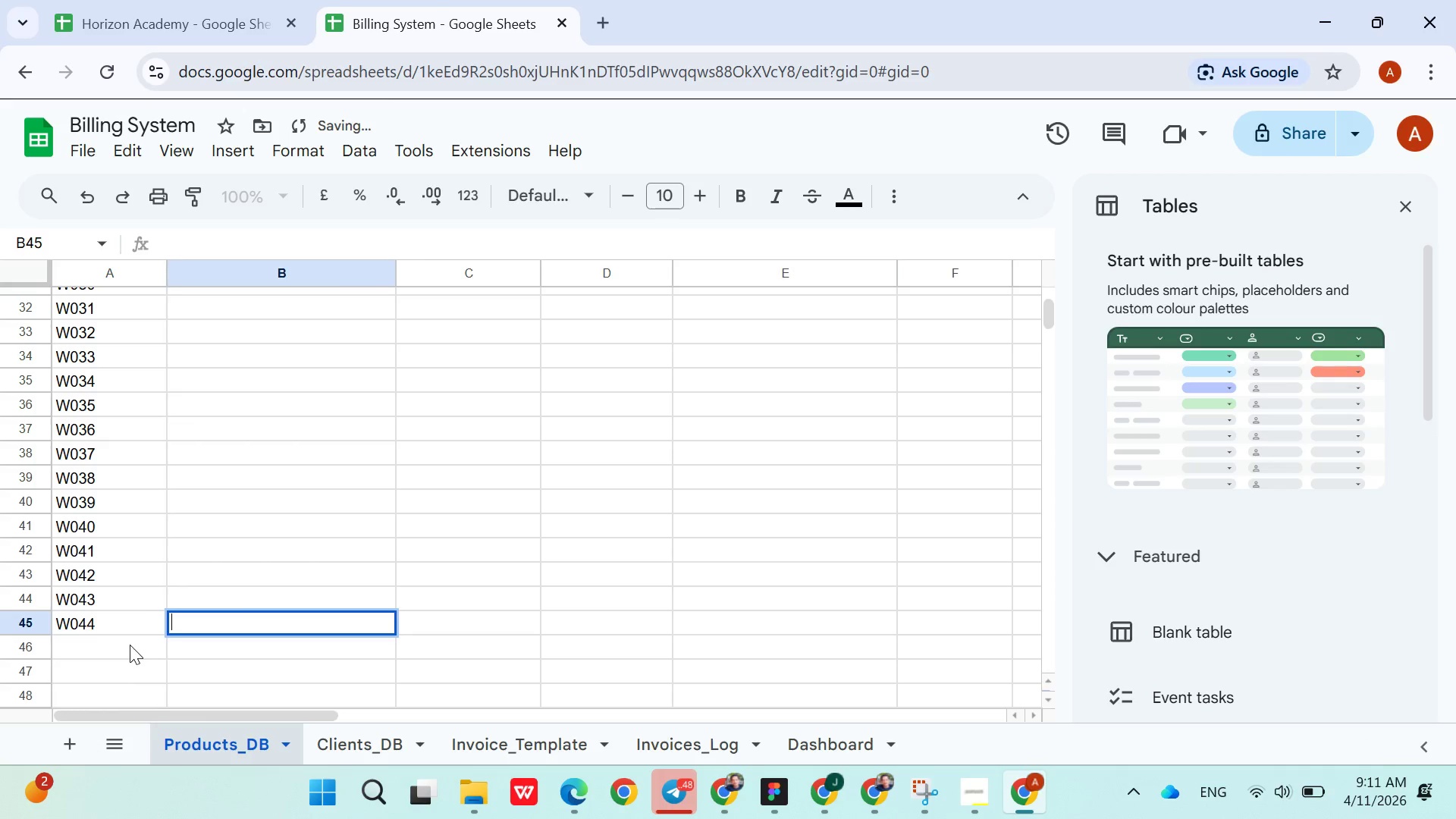 
left_click([133, 604])
 